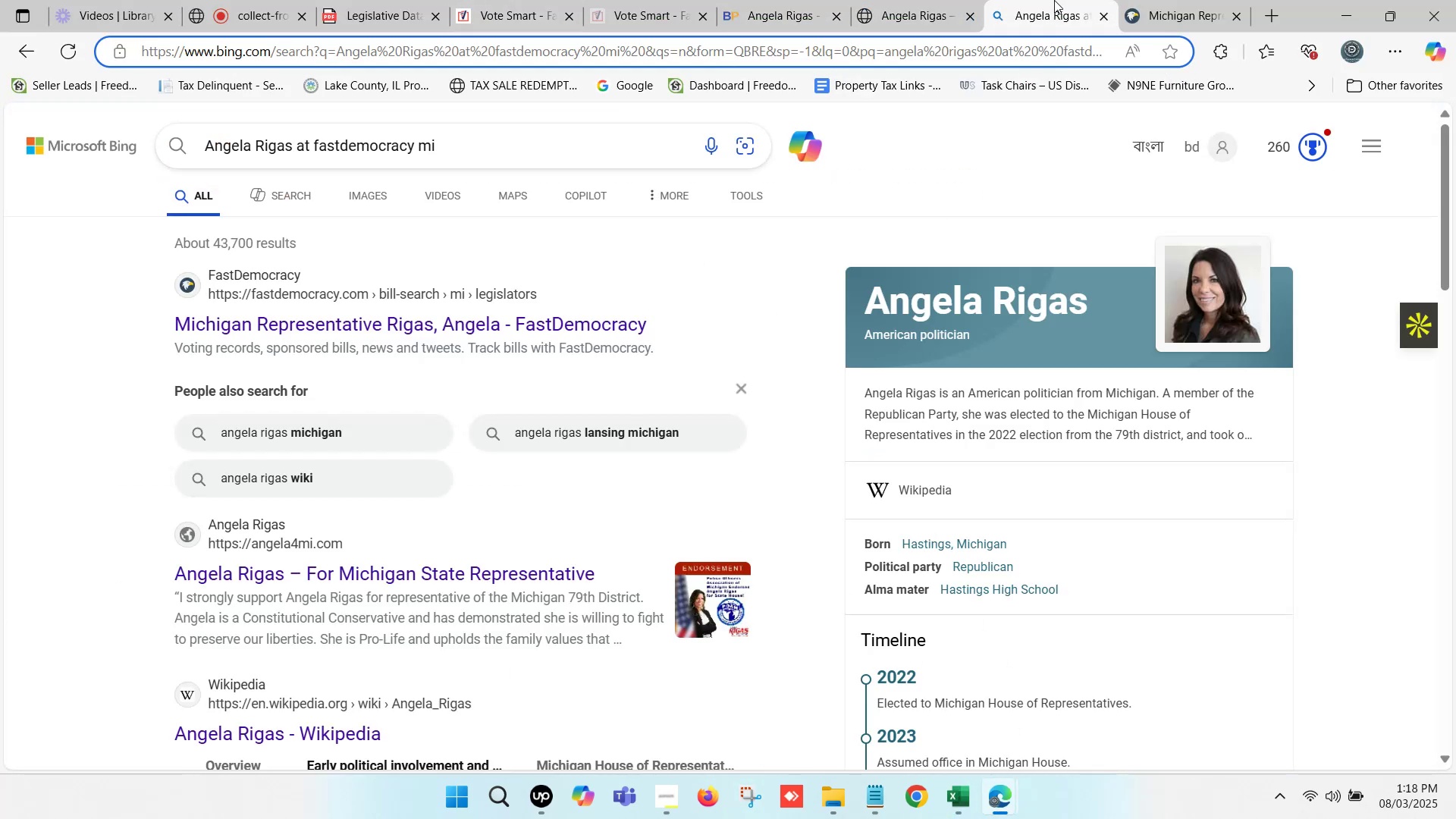 
triple_click([1054, 0])
 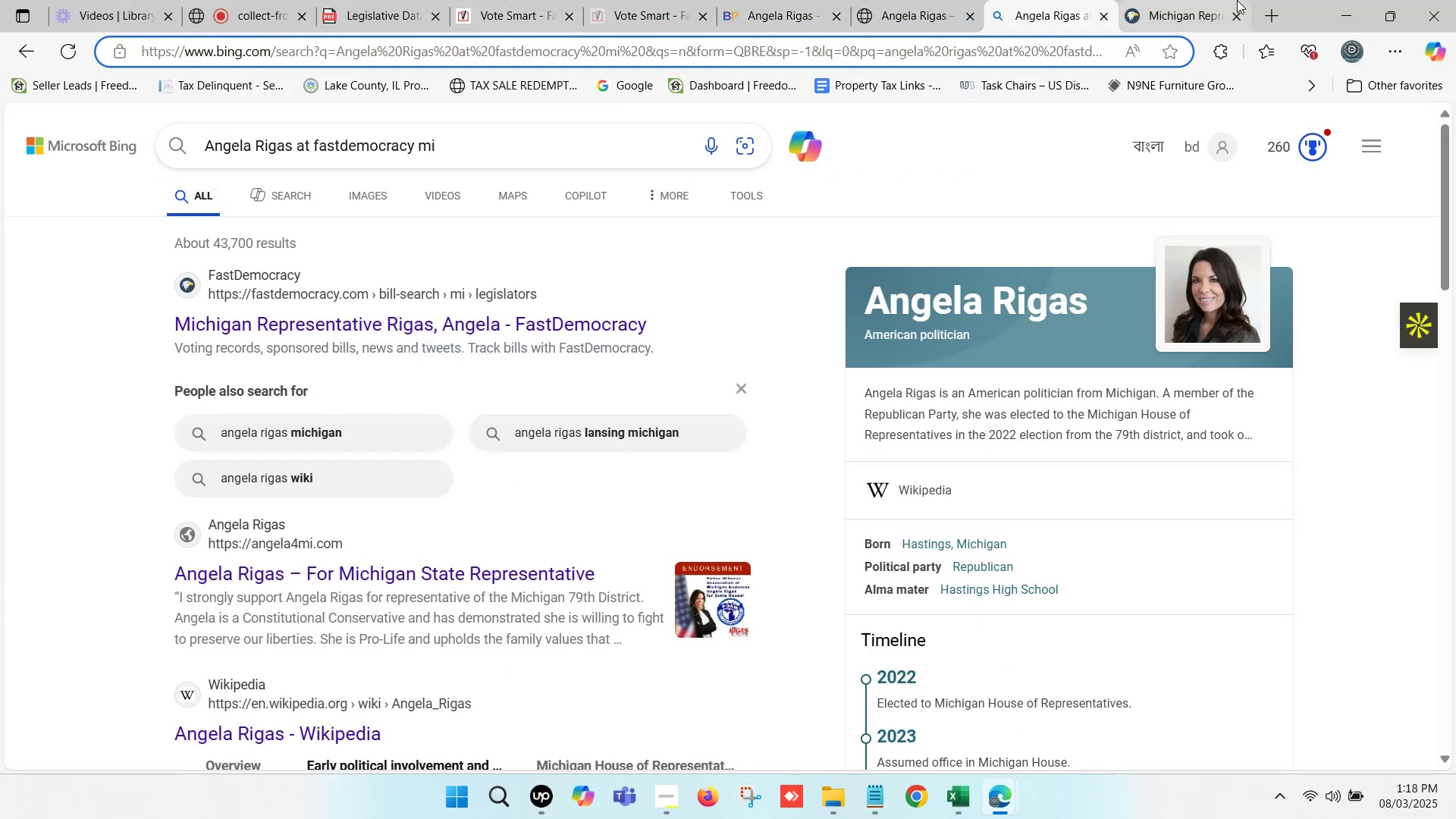 
triple_click([1237, 0])
 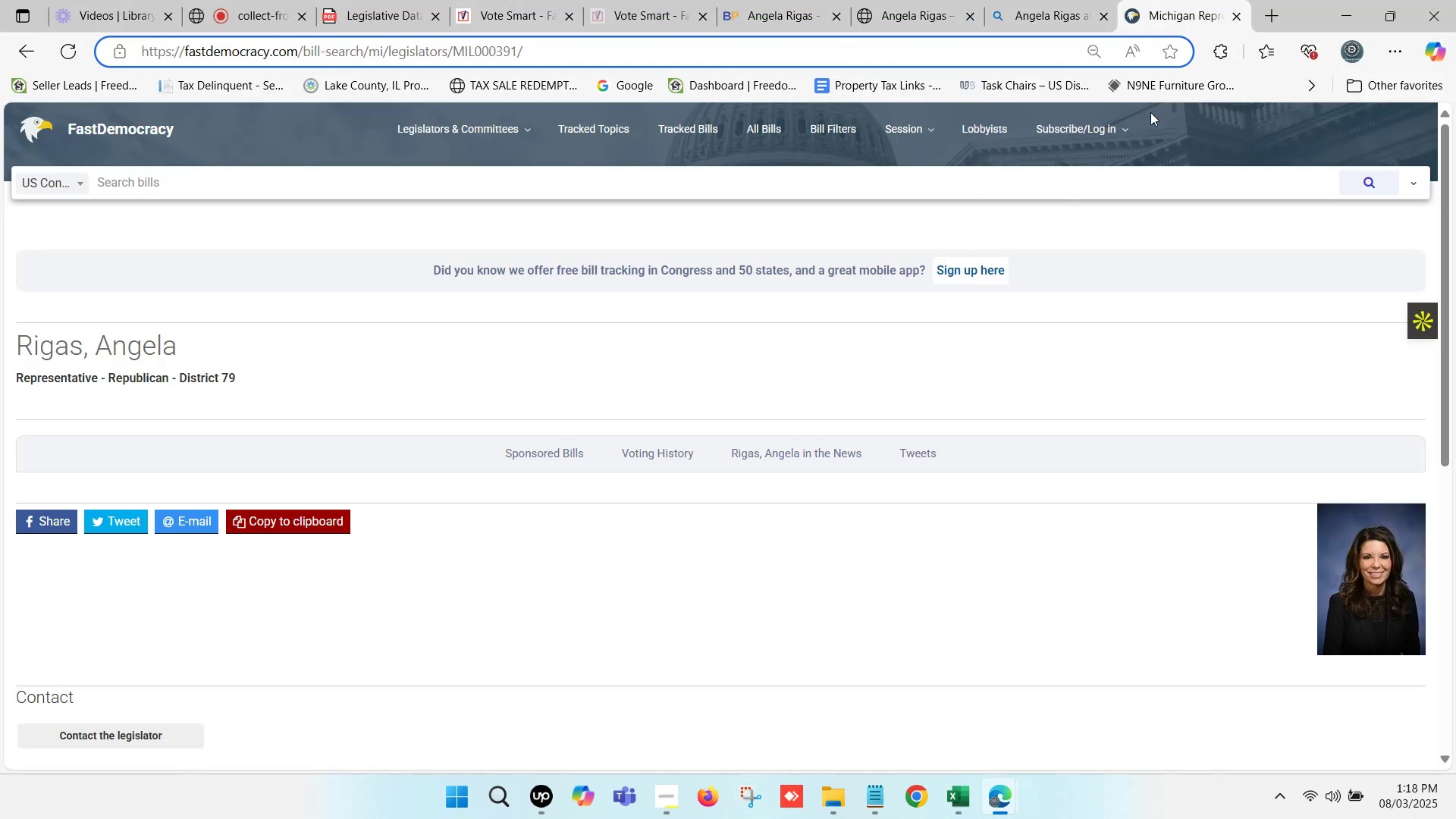 
scroll: coordinate [459, 457], scroll_direction: down, amount: 3.0
 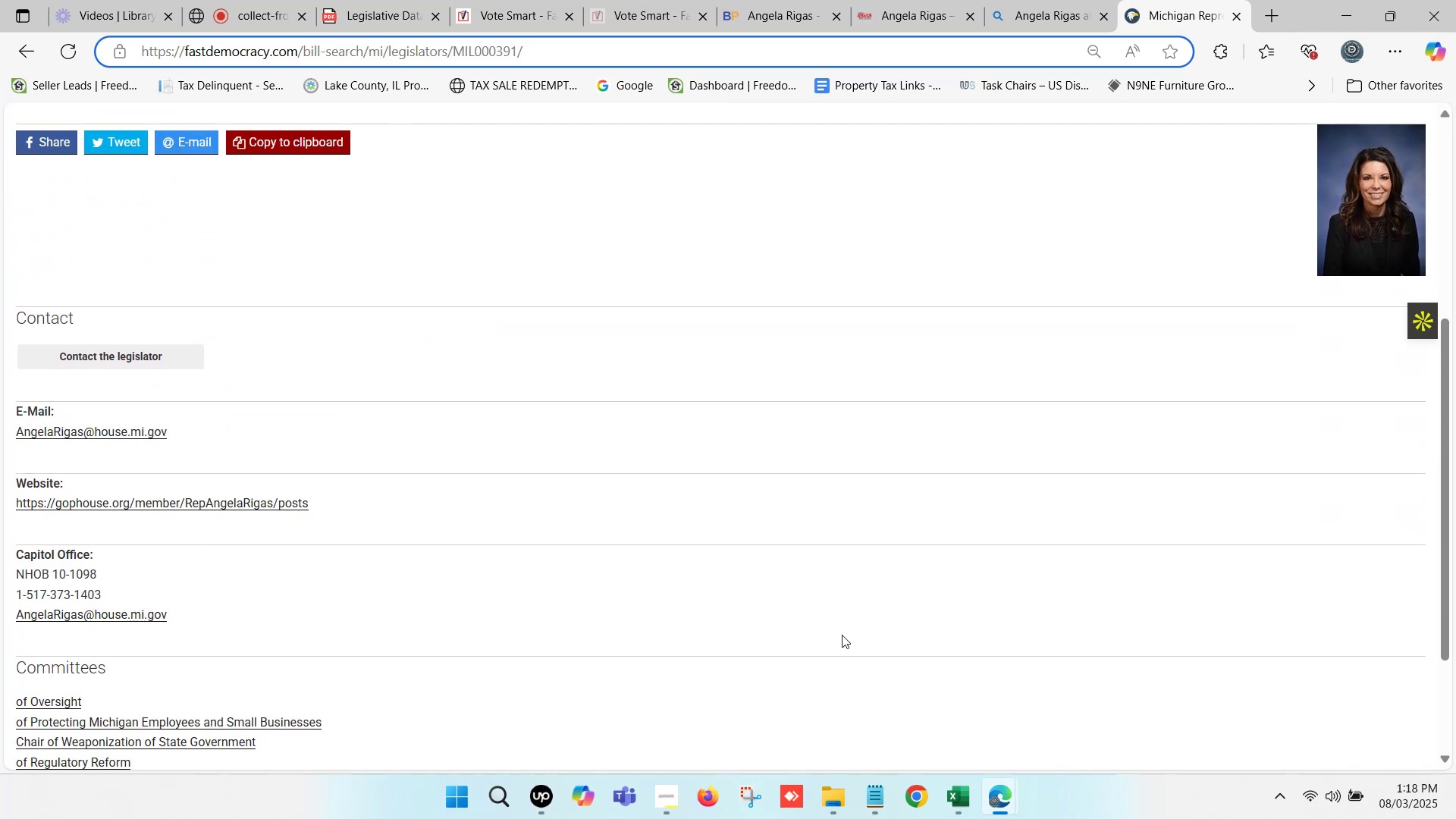 
right_click([132, 613])
 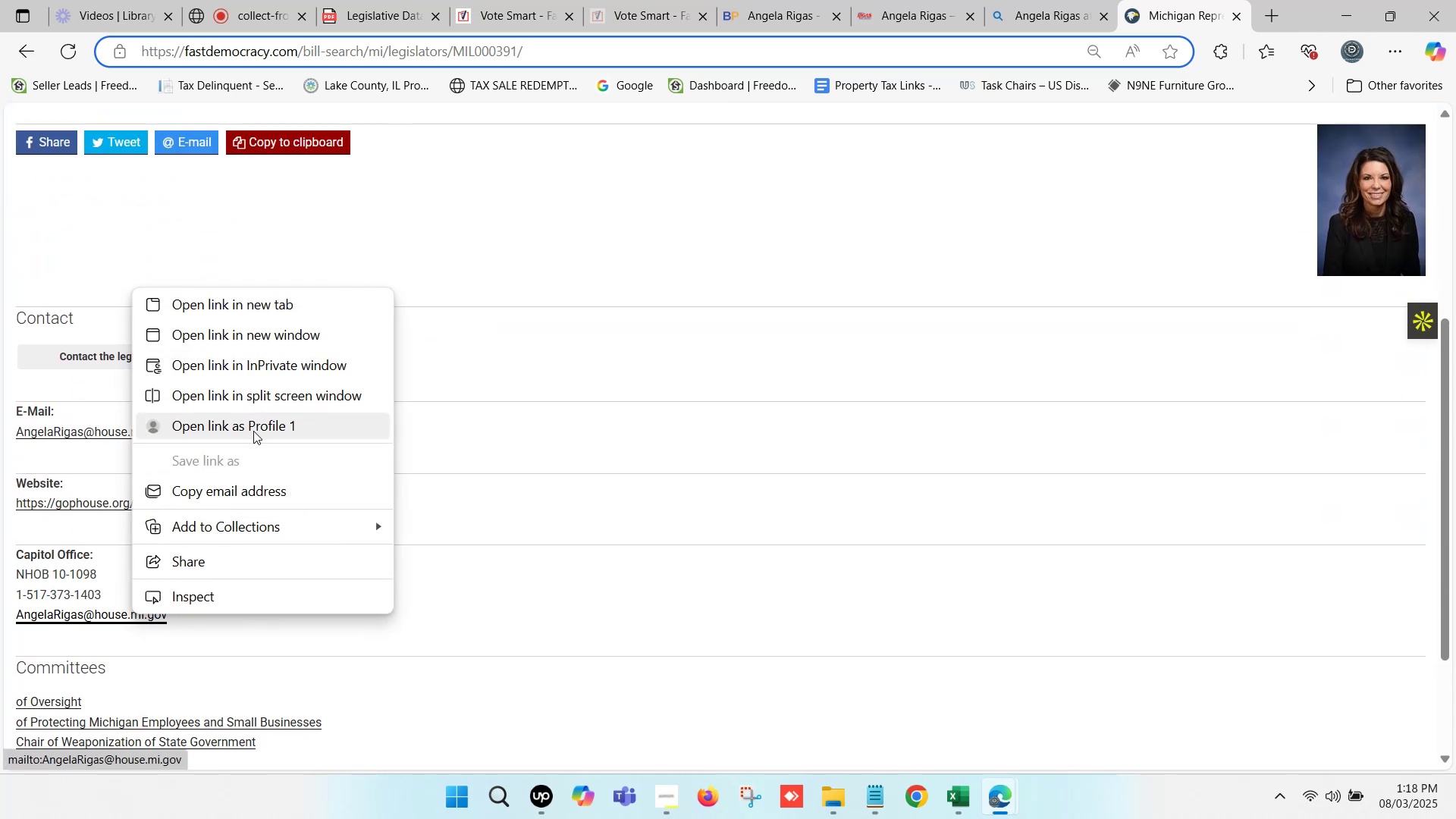 
left_click([272, 487])
 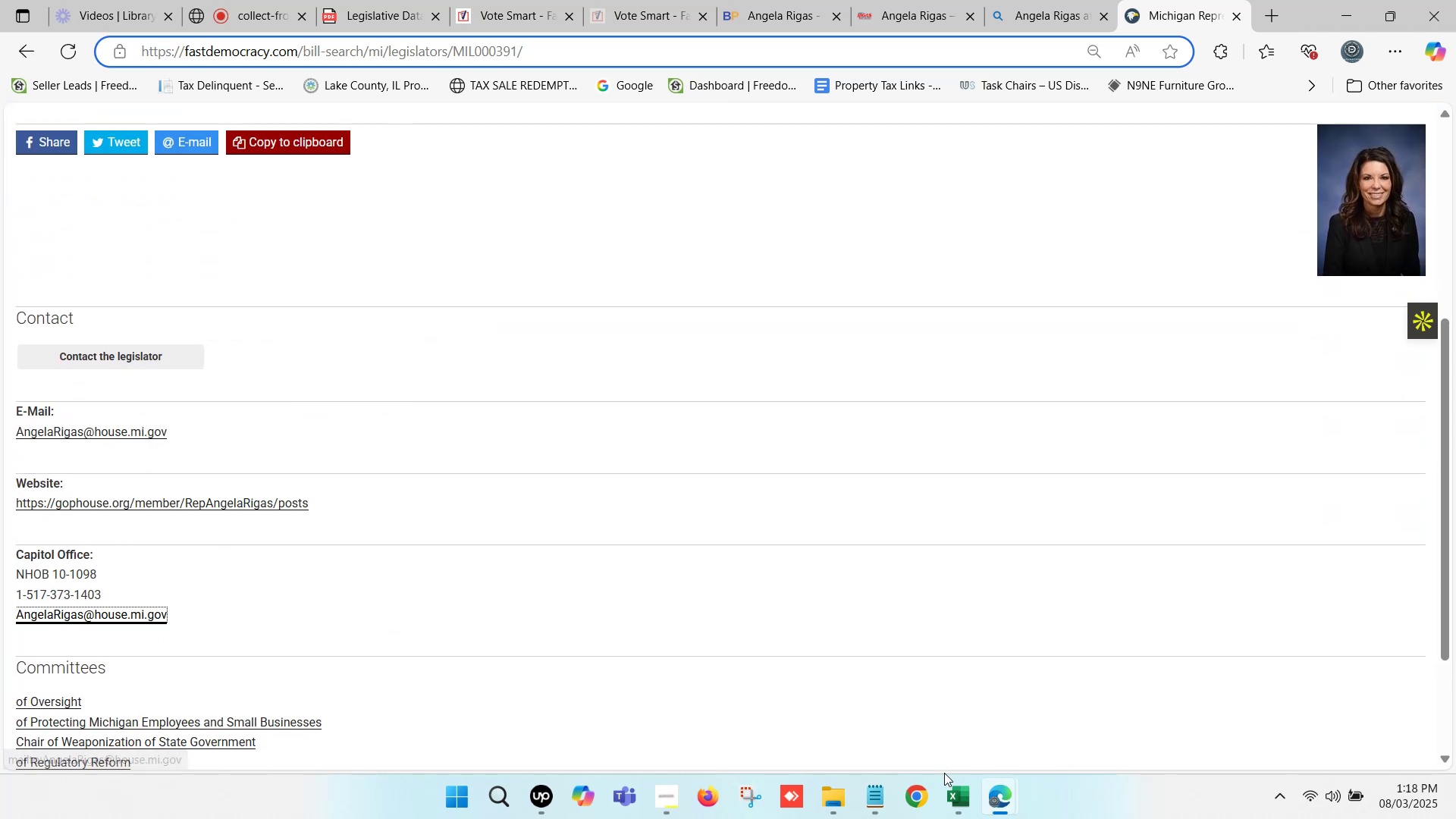 
left_click([956, 798])
 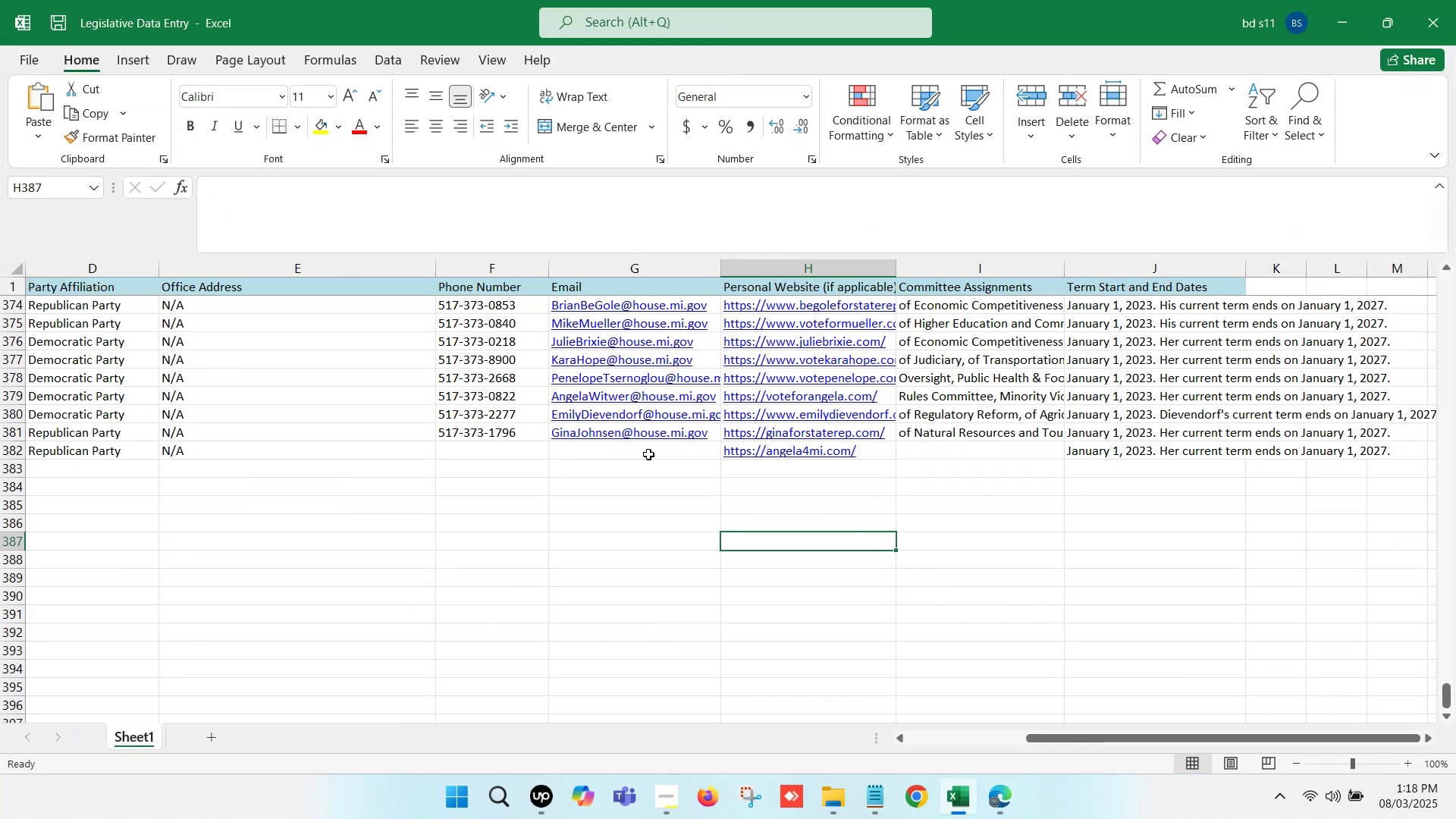 
double_click([648, 454])
 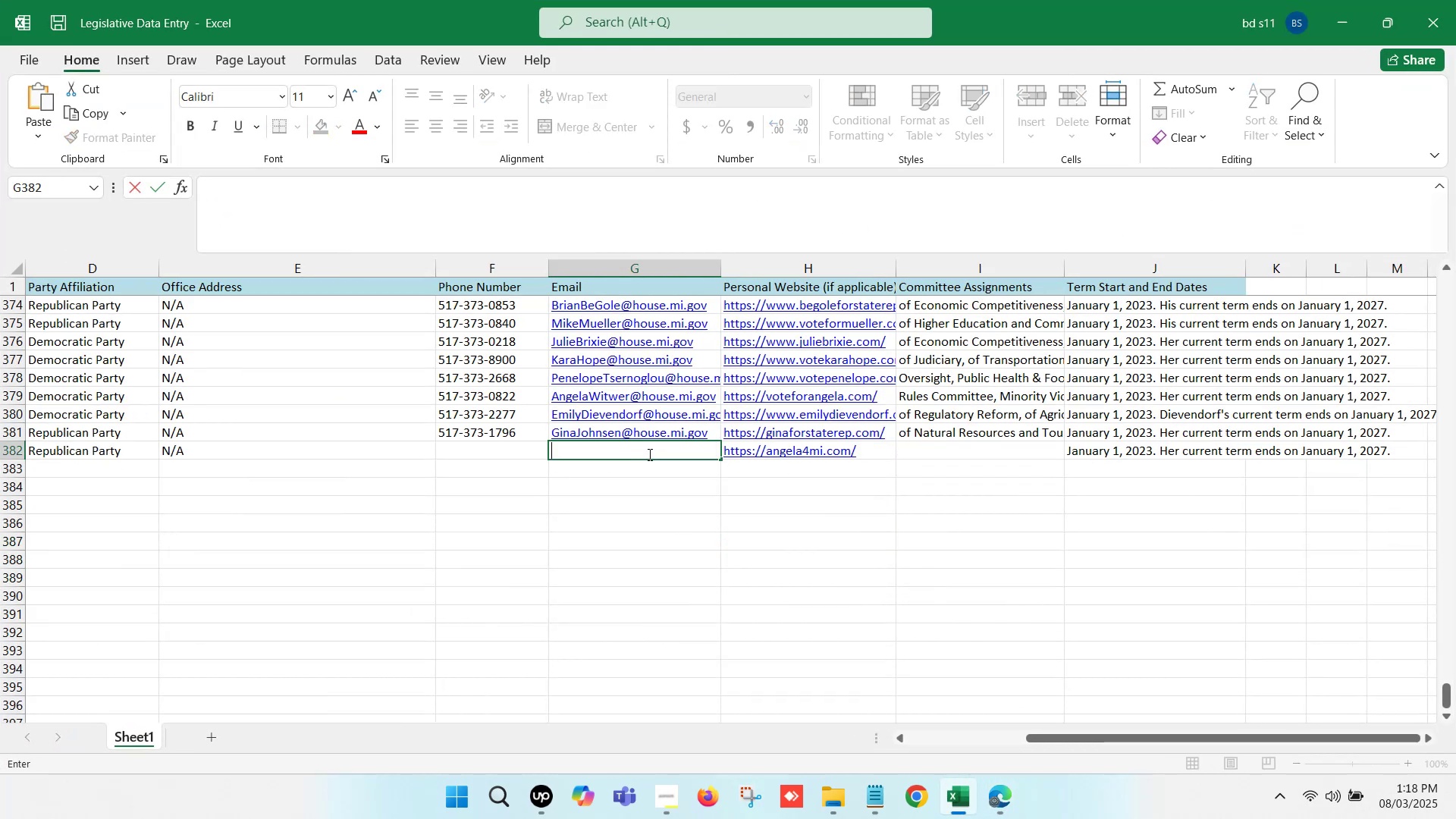 
key(Control+V)
 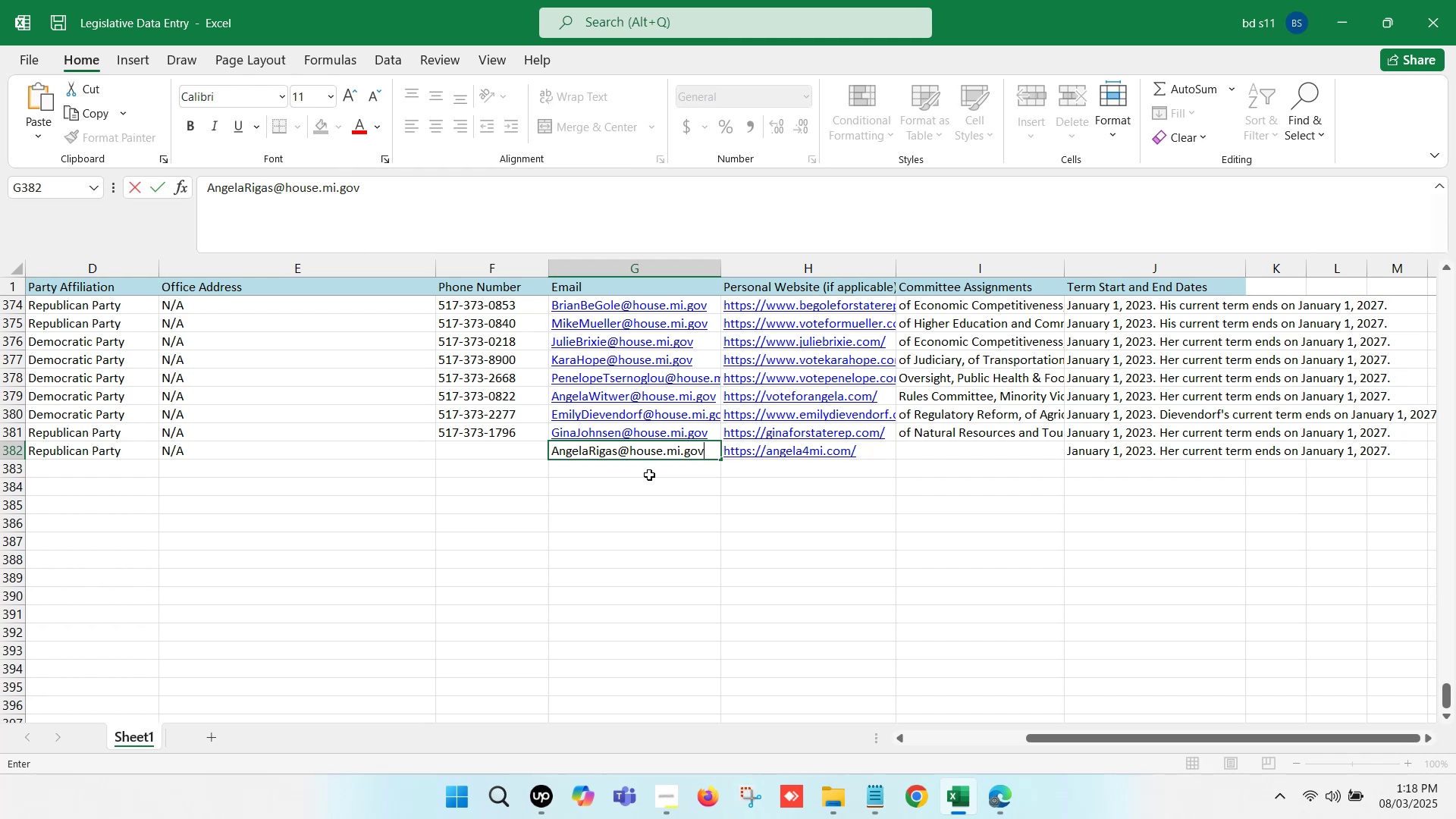 
left_click([649, 475])
 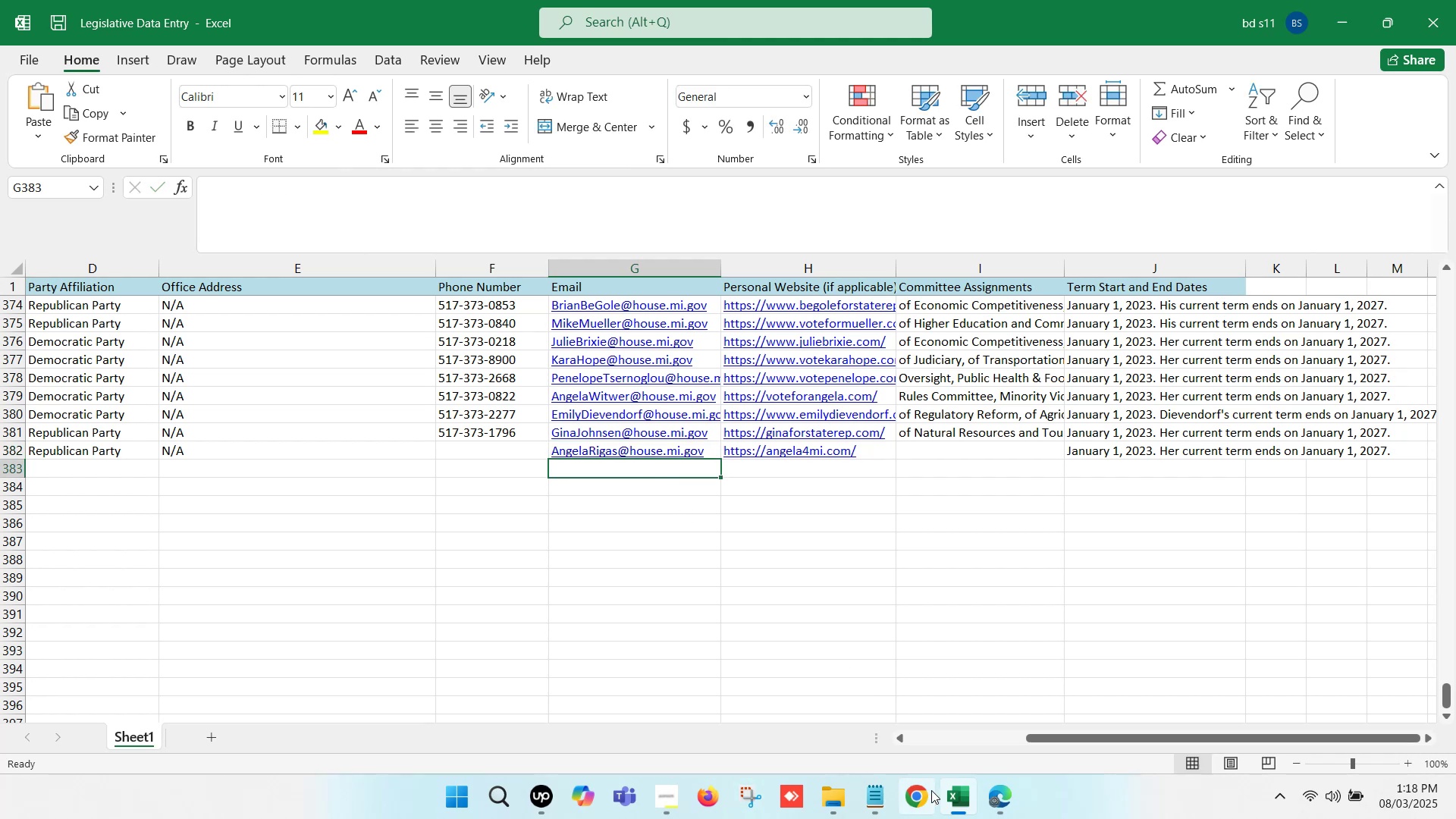 
left_click([959, 799])
 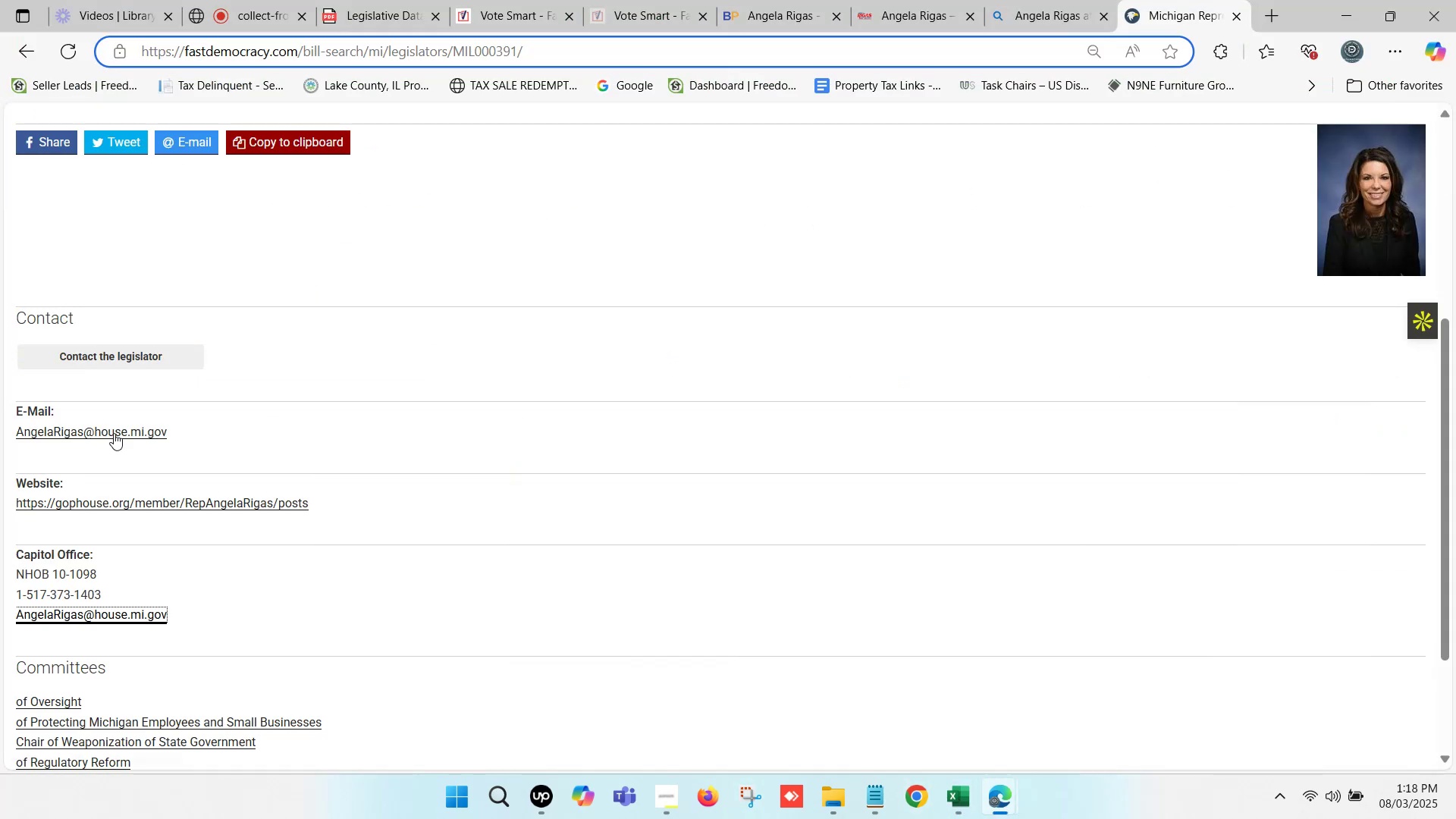 
scroll: coordinate [293, 516], scroll_direction: down, amount: 2.0
 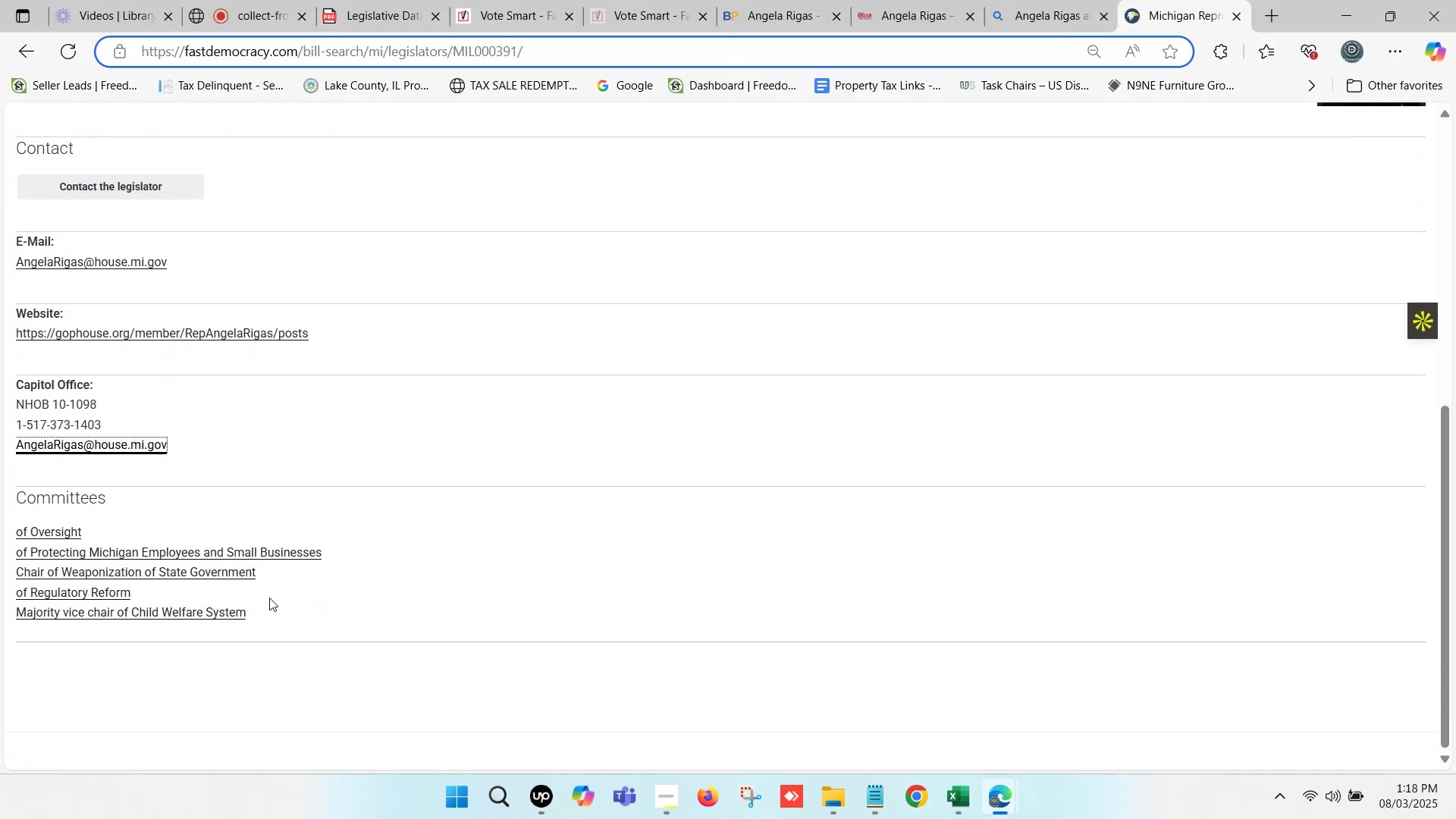 
left_click_drag(start_coordinate=[267, 617], to_coordinate=[16, 536])
 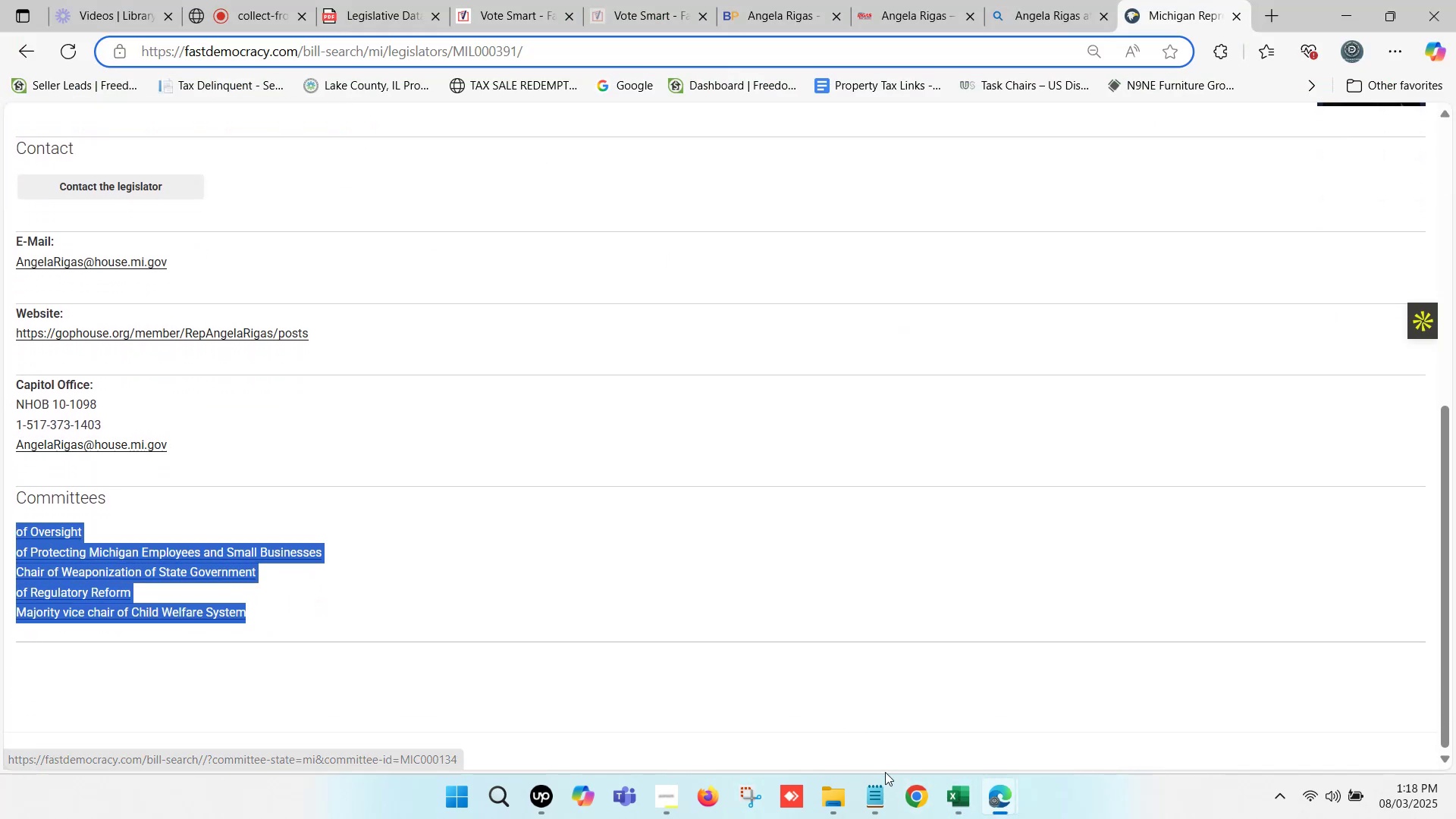 
key(Control+C)
 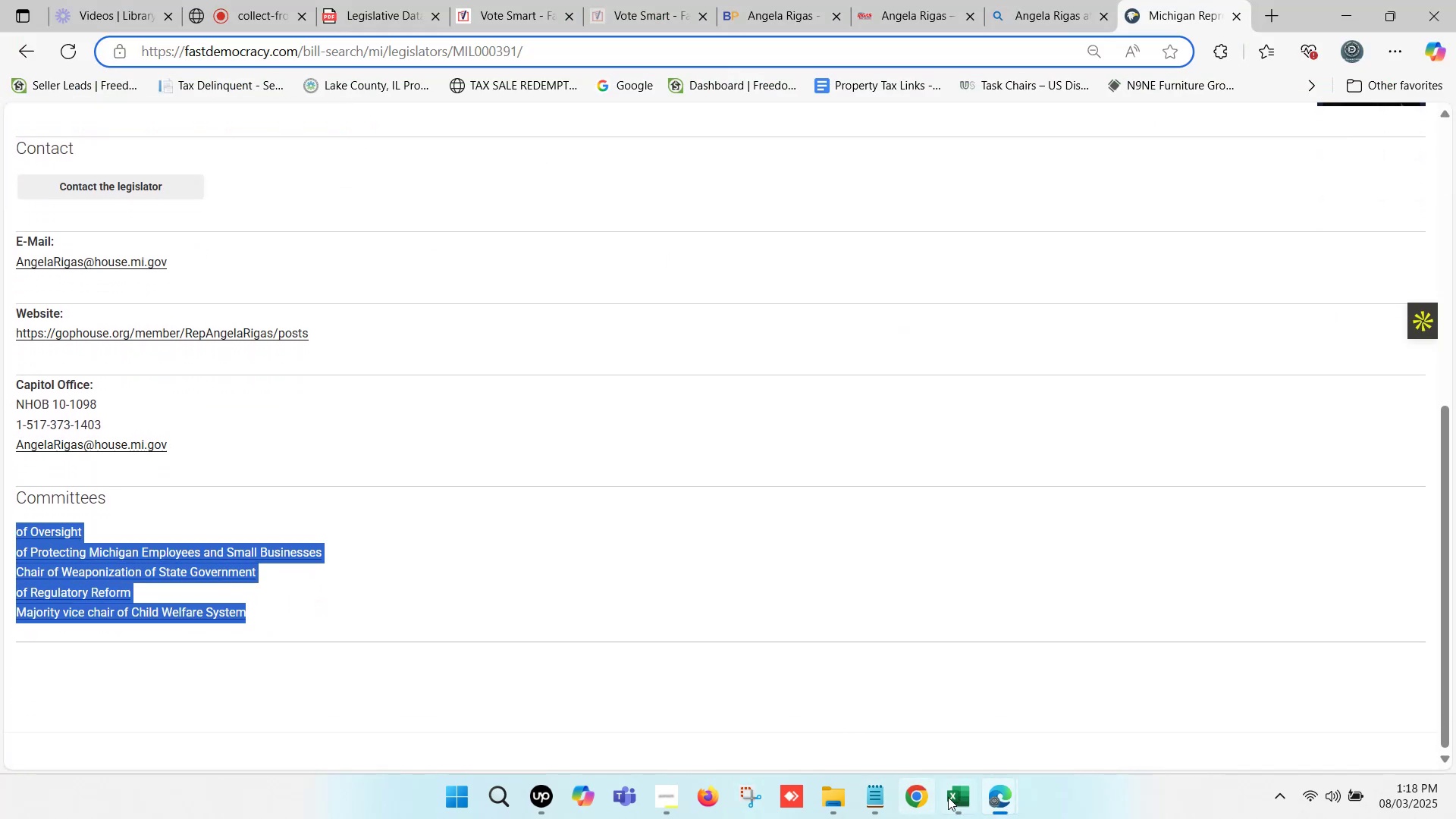 
left_click([962, 803])
 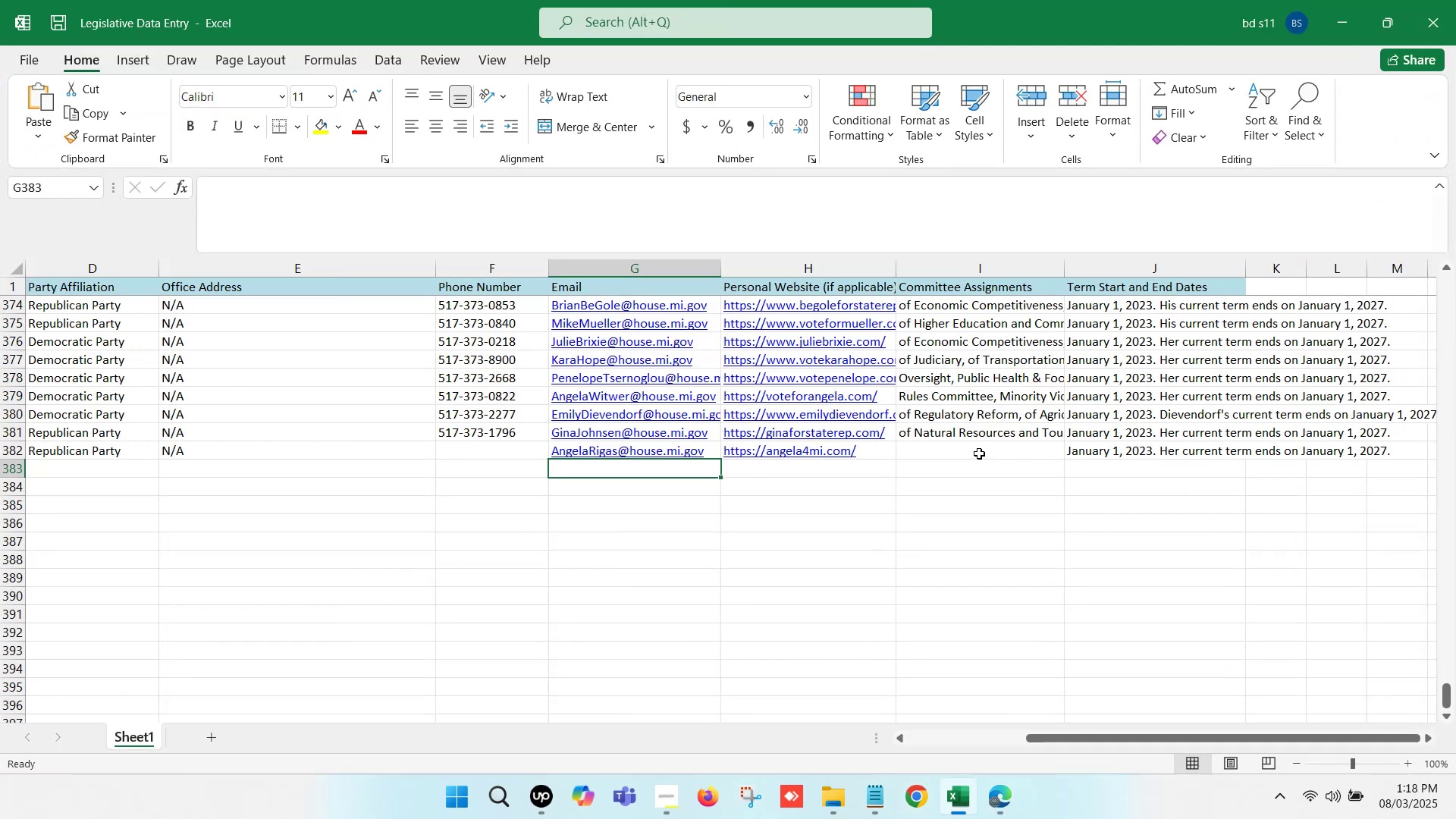 
double_click([978, 453])
 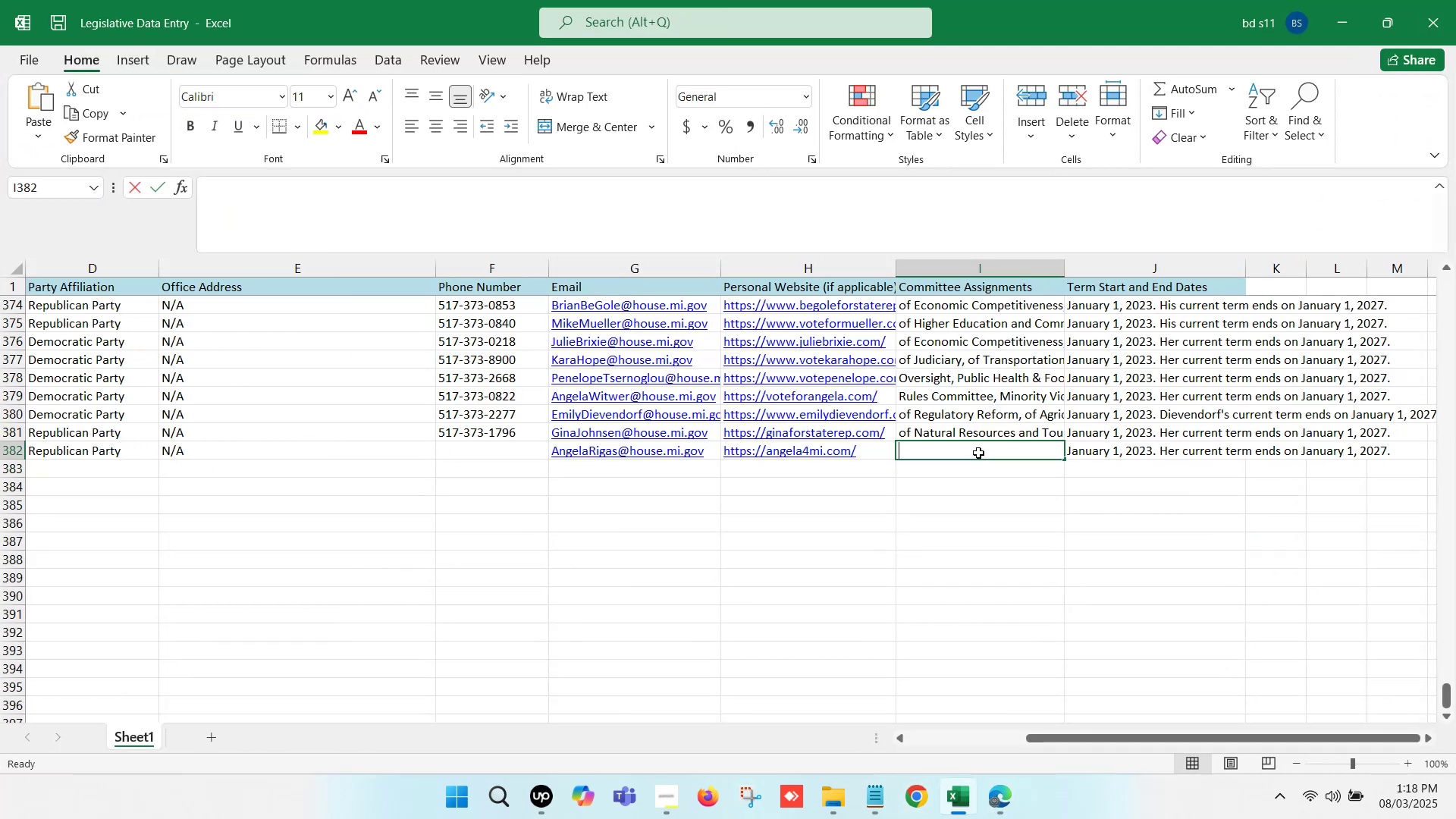 
key(Control+V)
 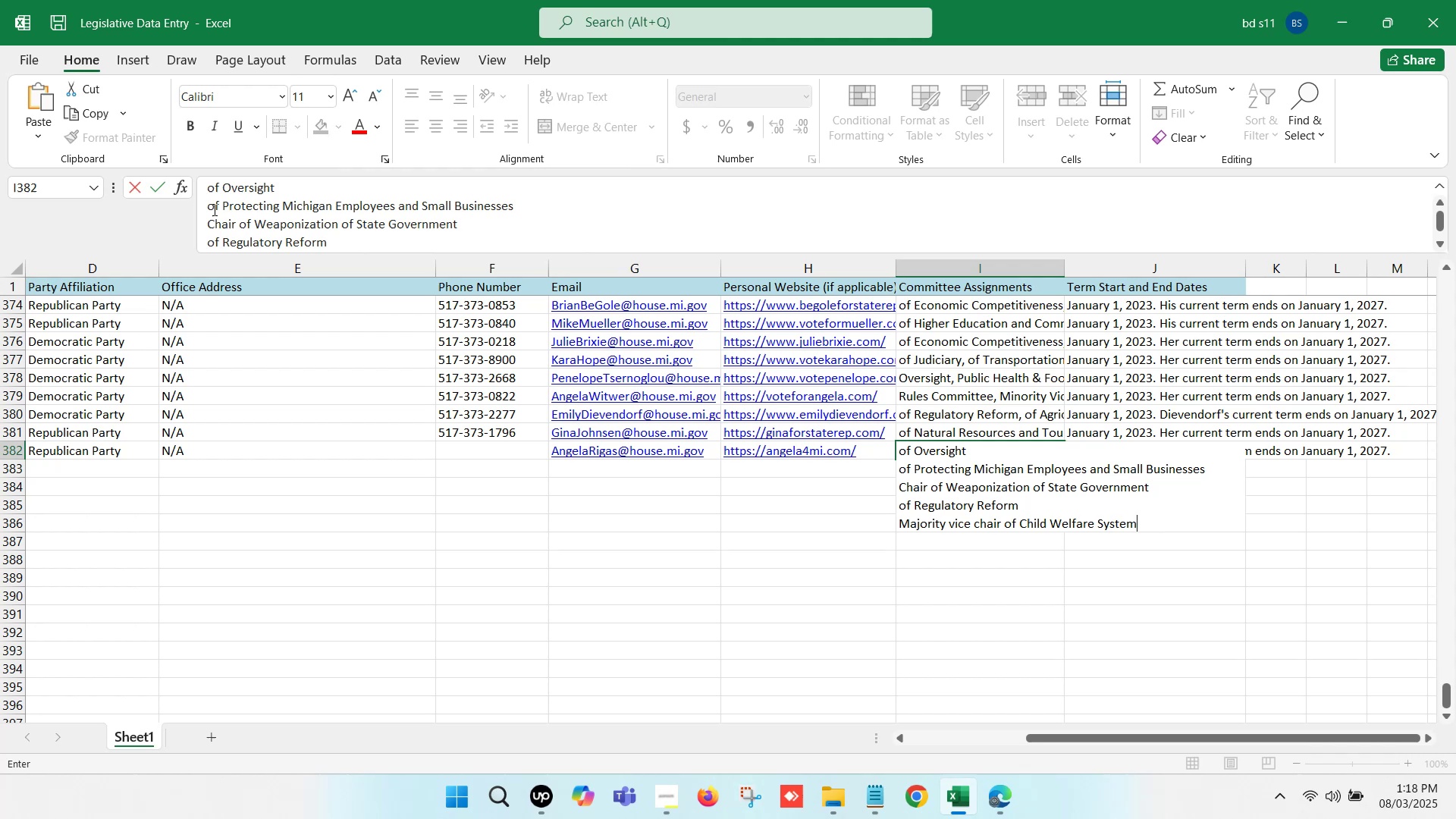 
left_click([209, 205])
 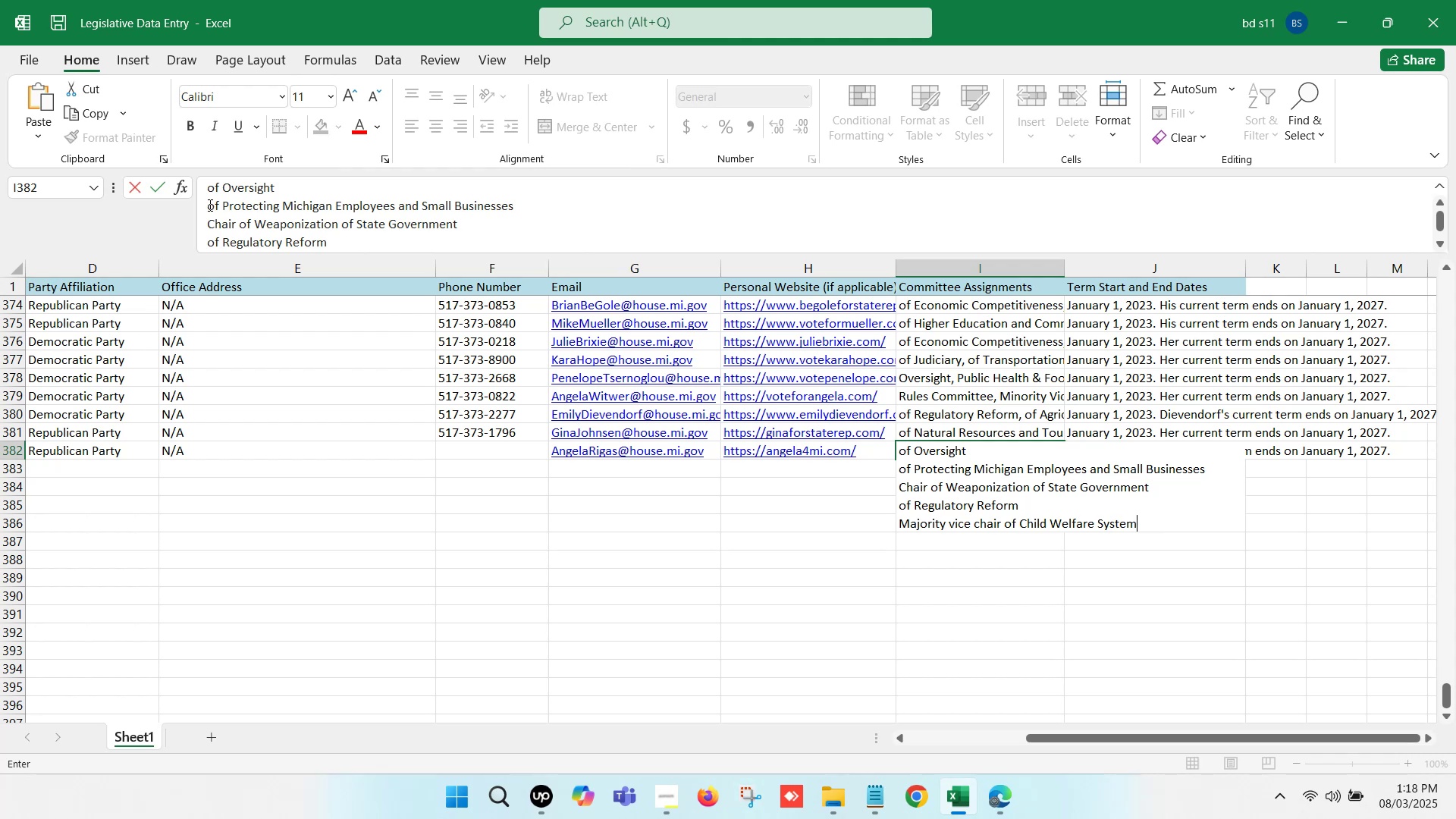 
key(Backspace)
 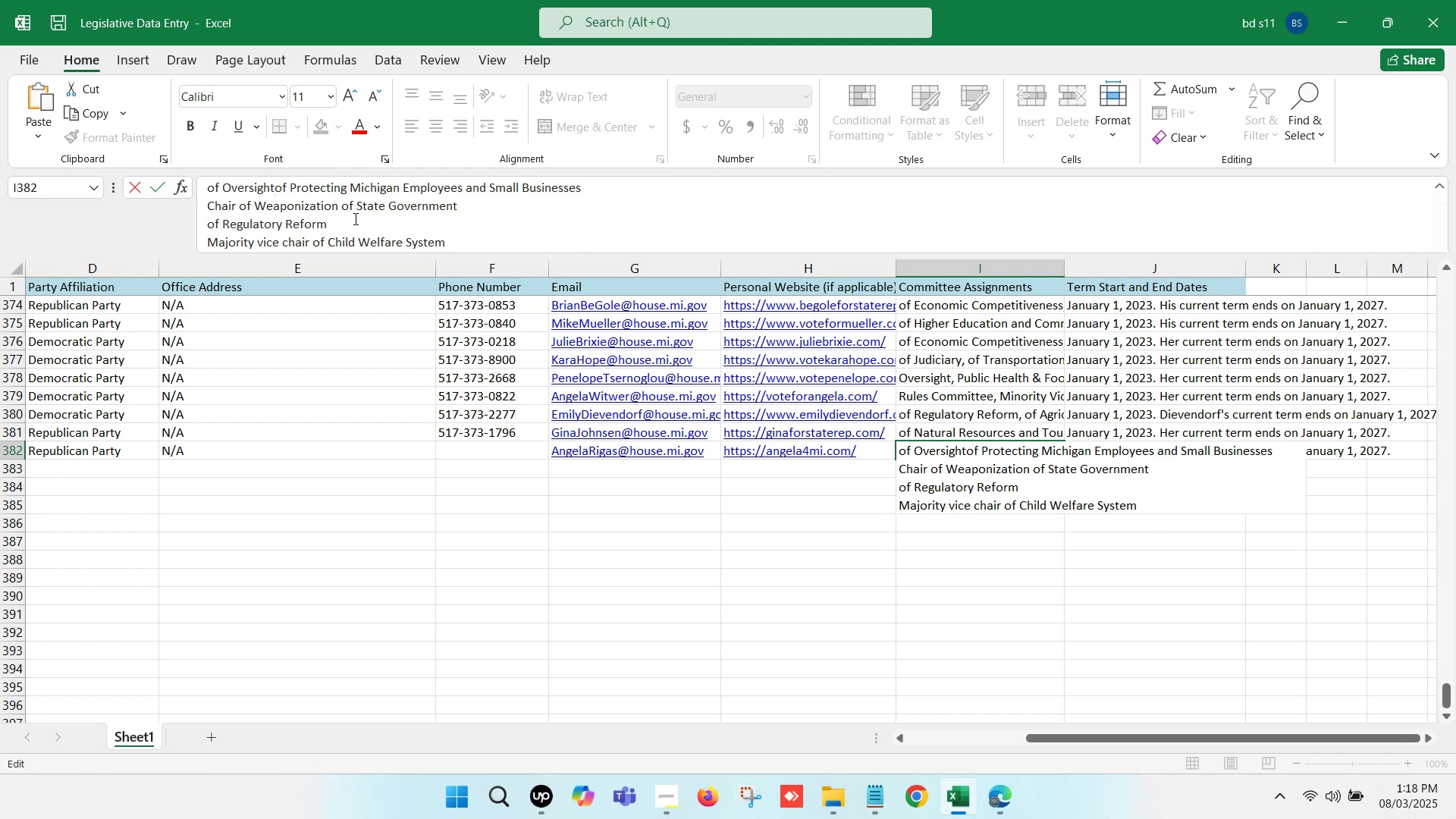 
key(Comma)
 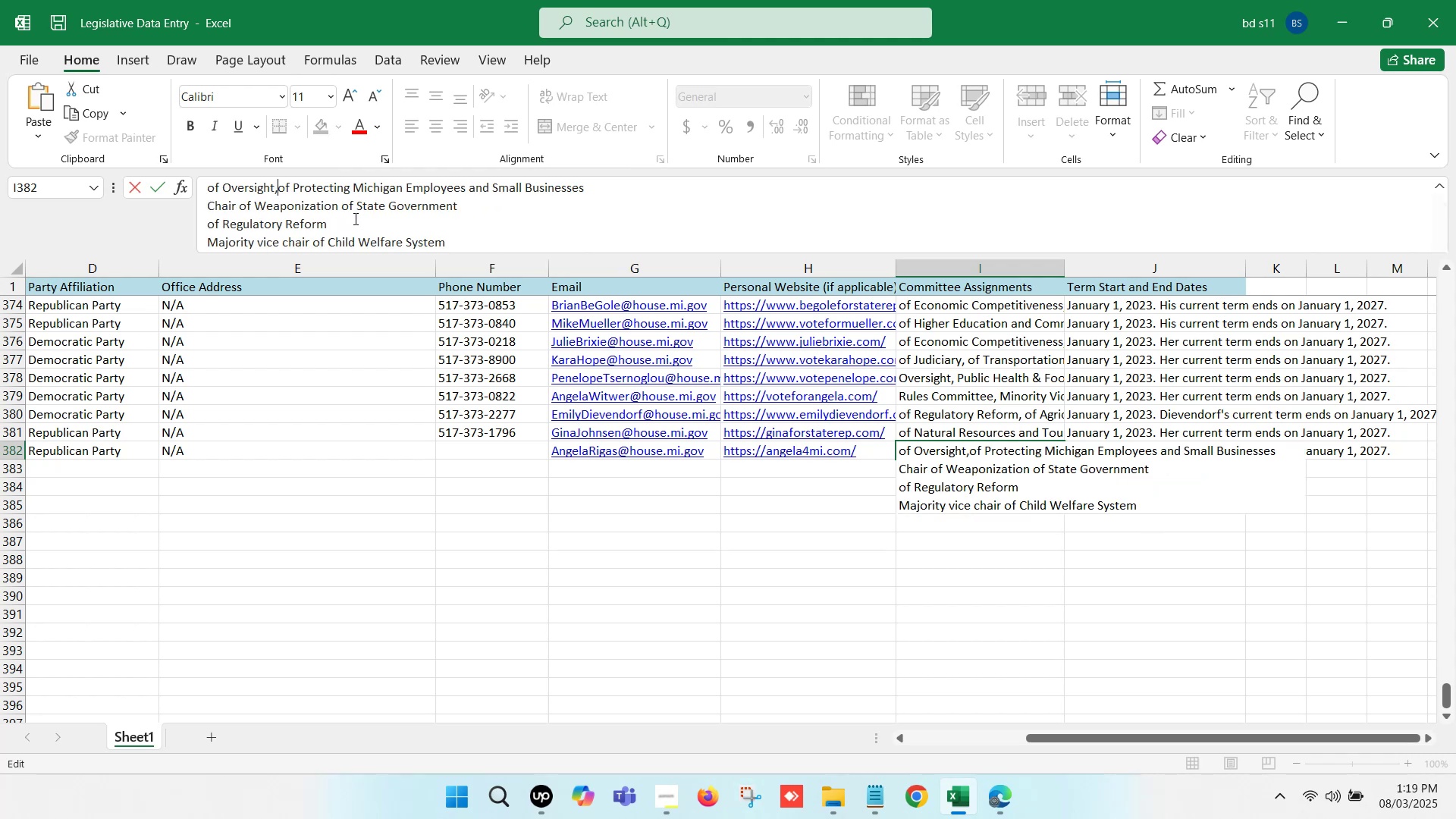 
key(Space)
 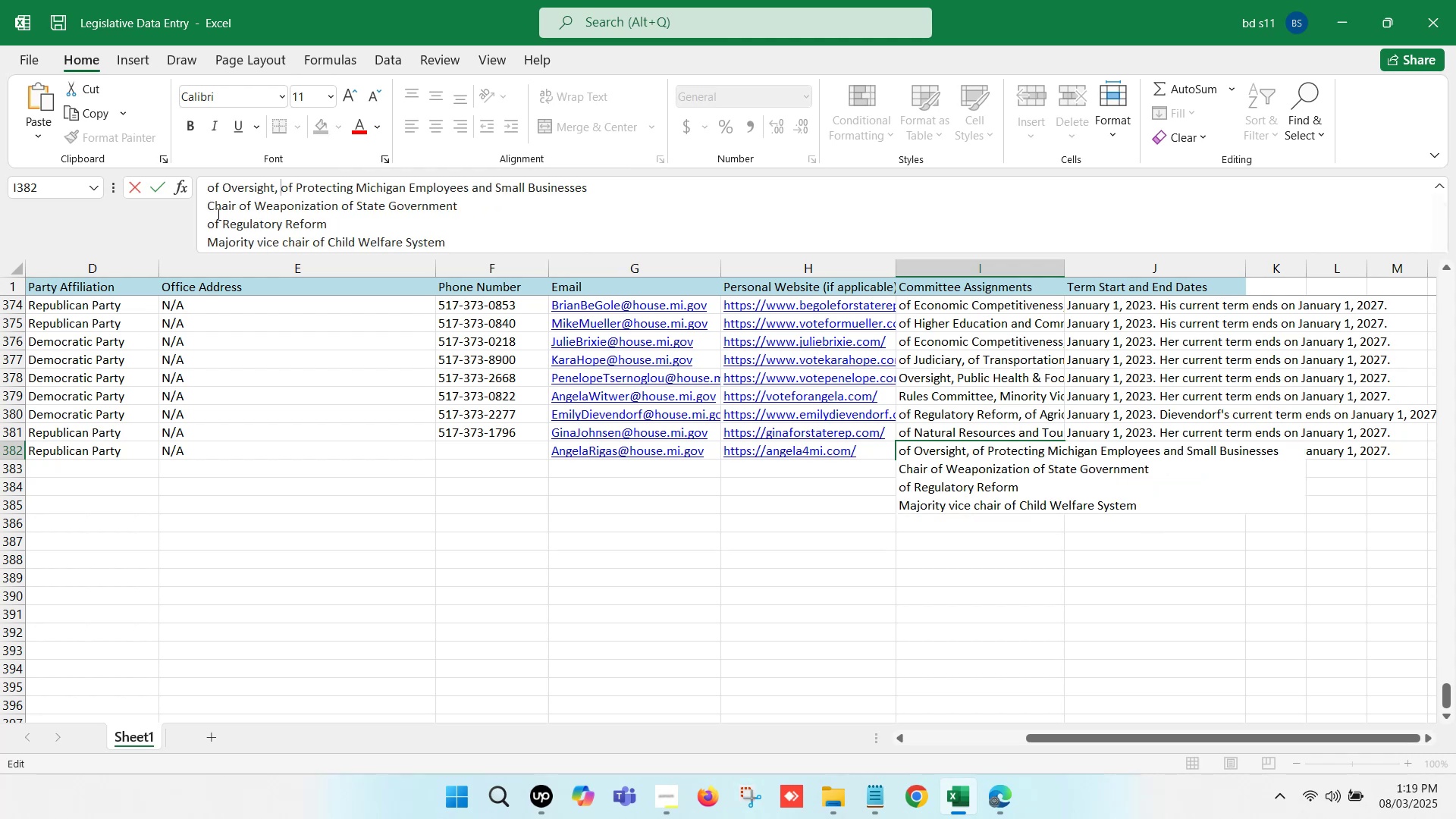 
left_click([209, 203])
 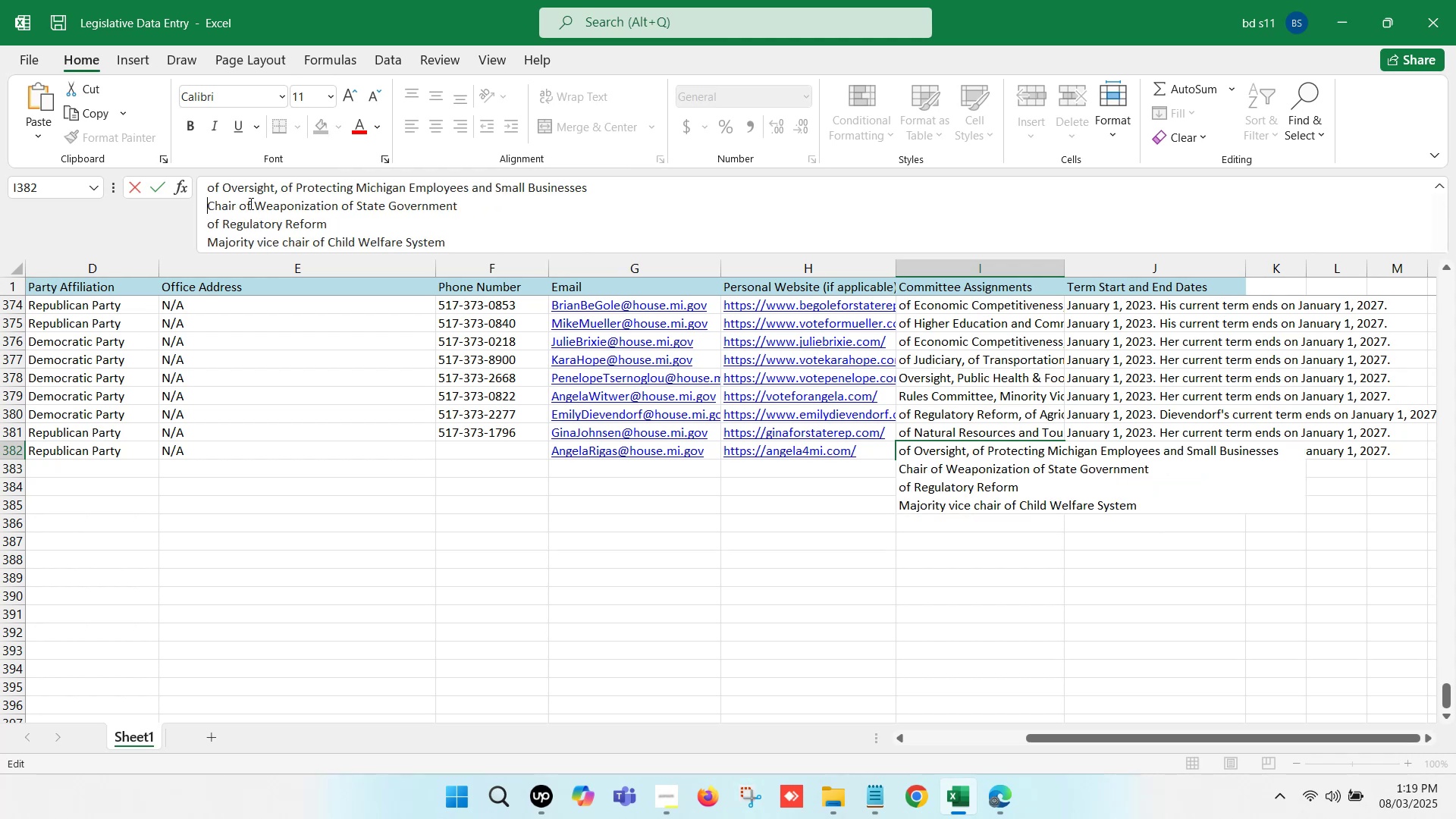 
key(Backspace)
 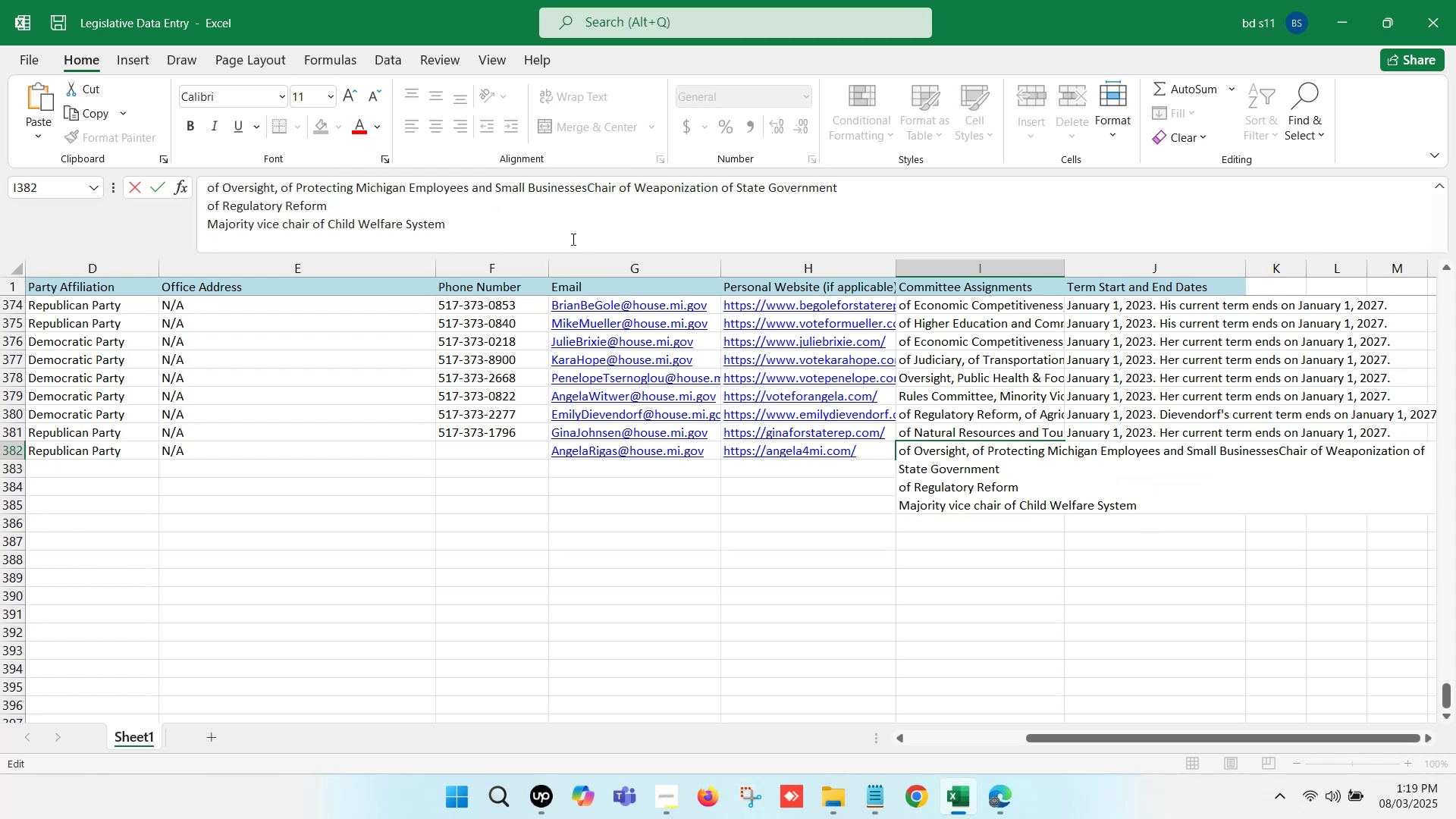 
key(Comma)
 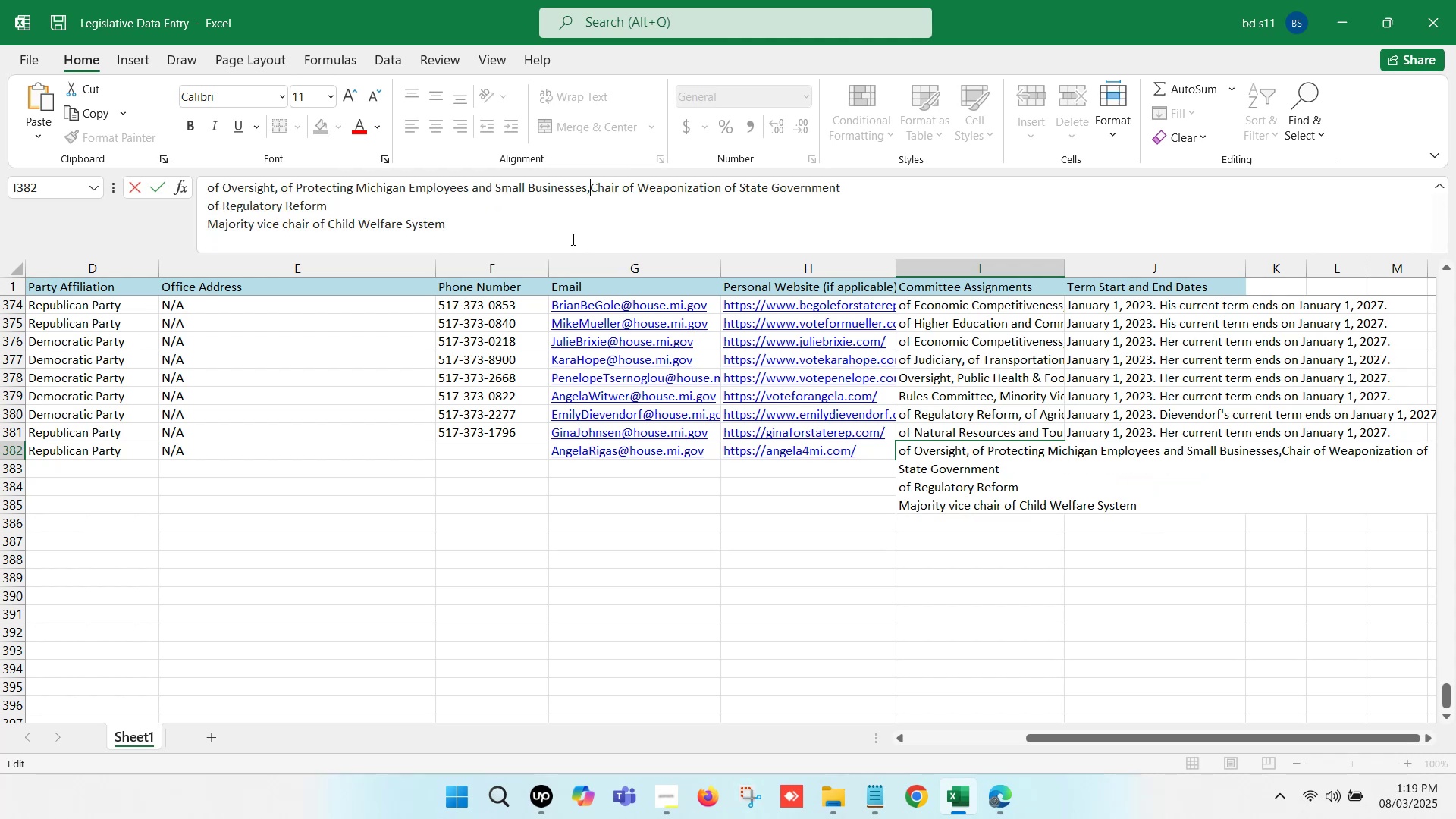 
key(Space)
 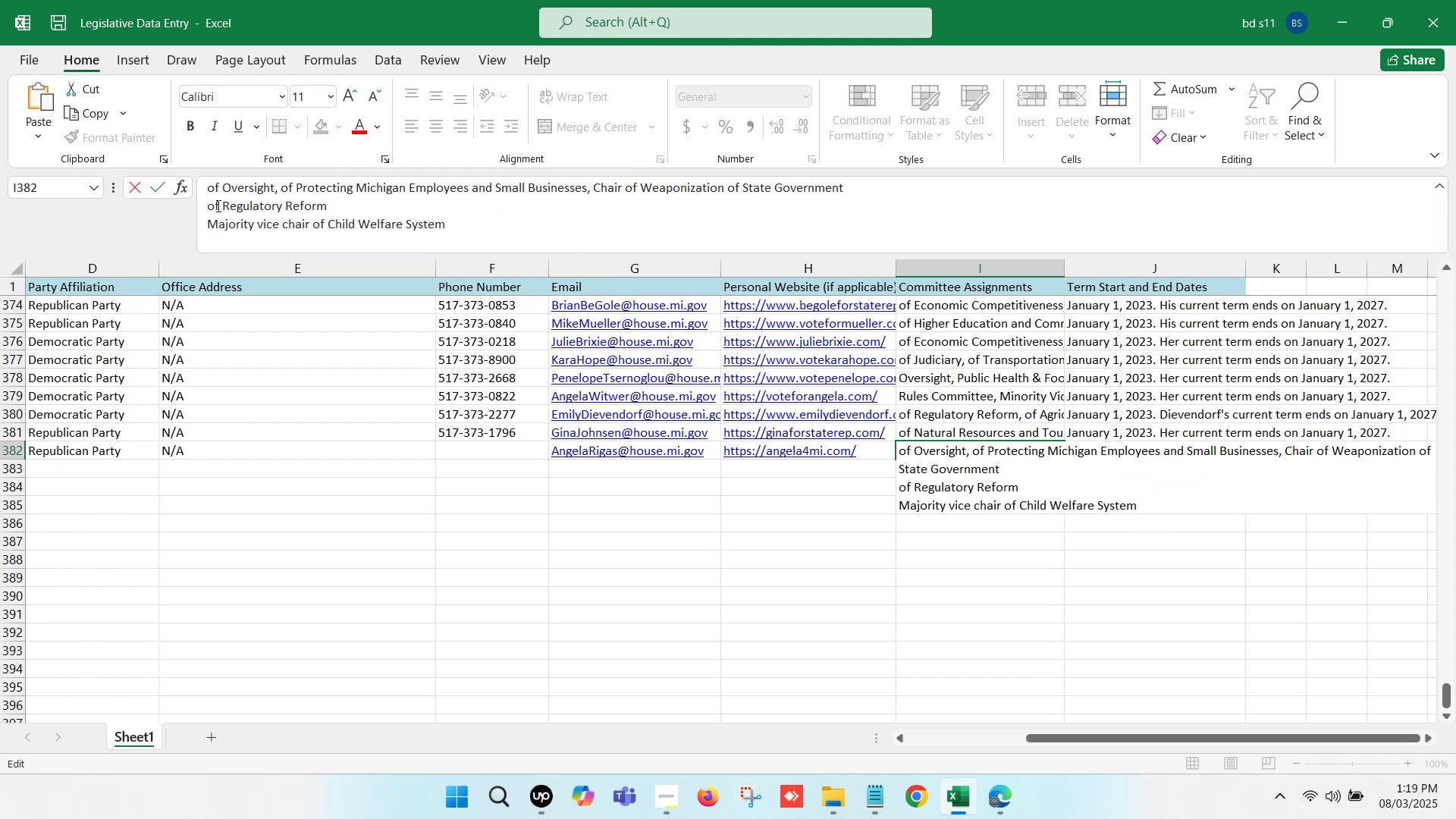 
left_click([205, 201])
 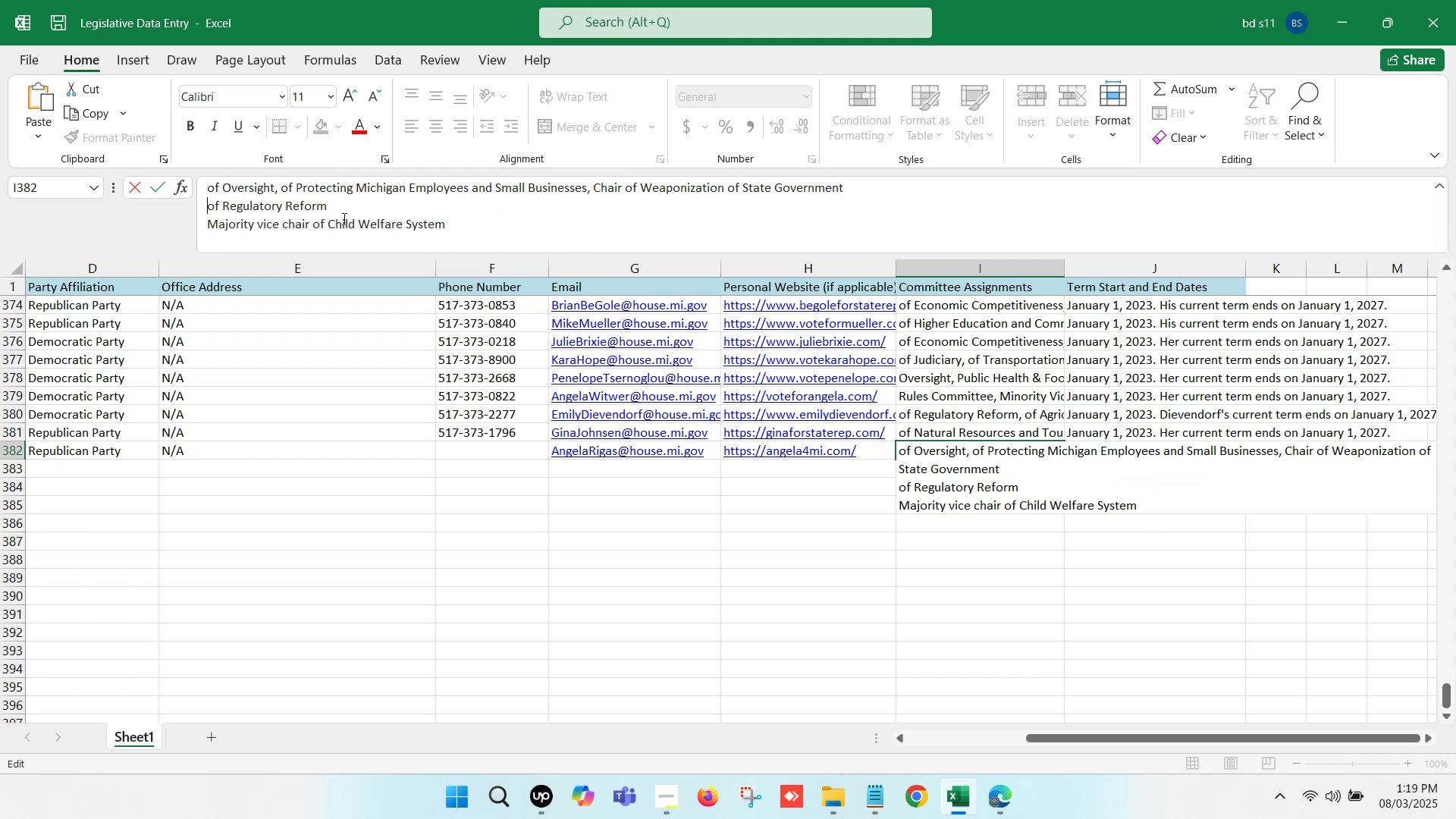 
key(Backspace)
 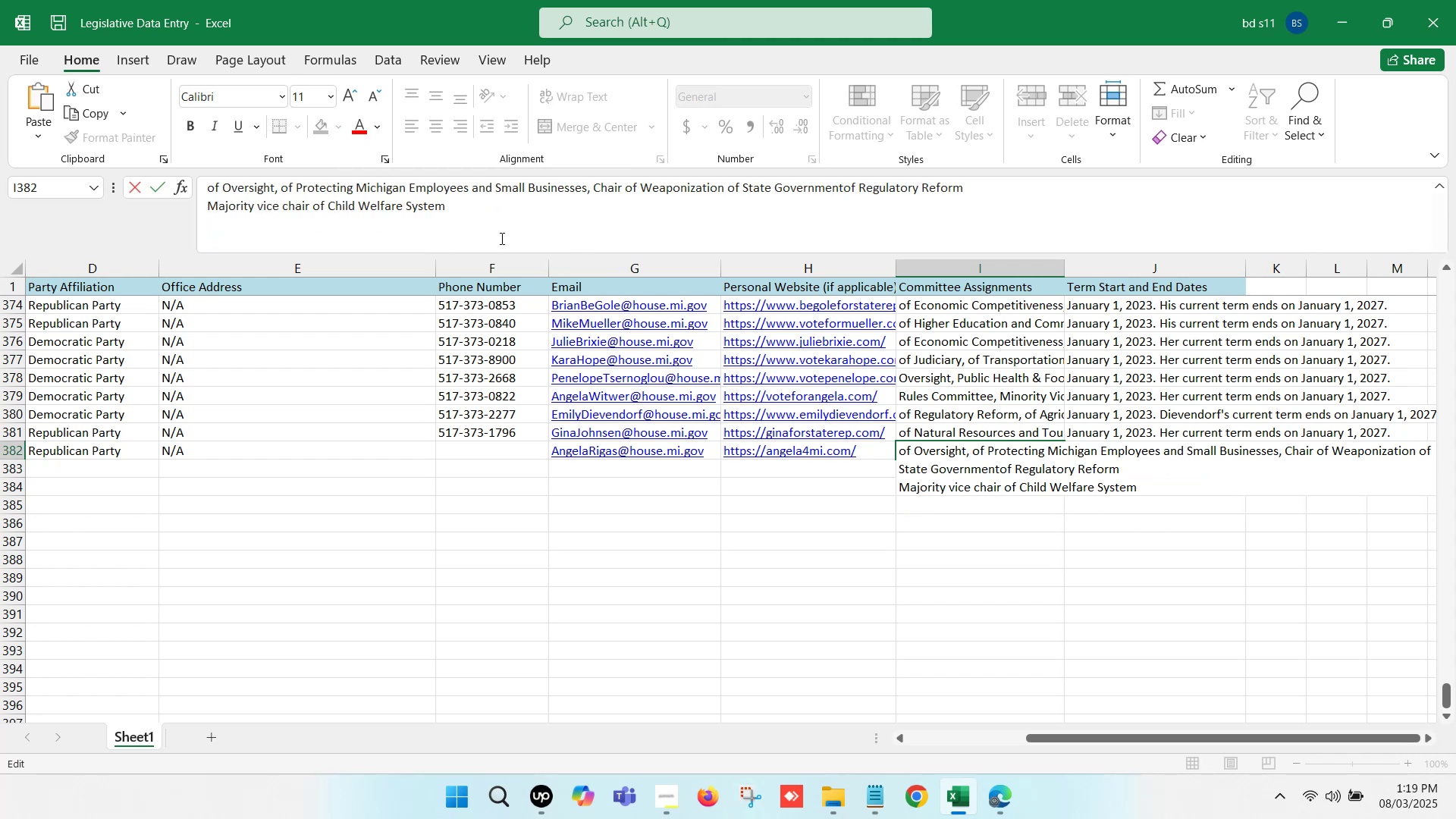 
key(Comma)
 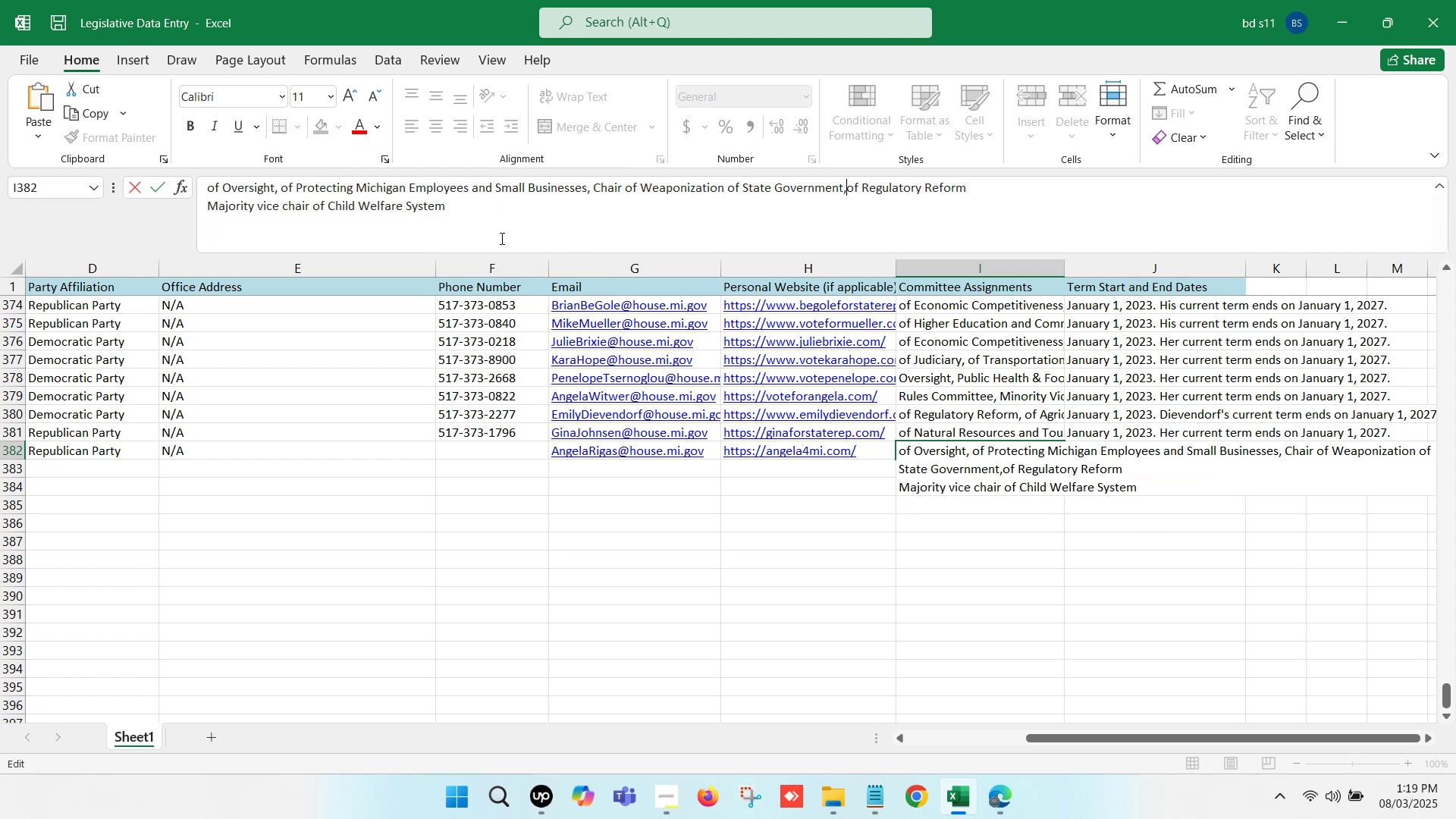 
key(Space)
 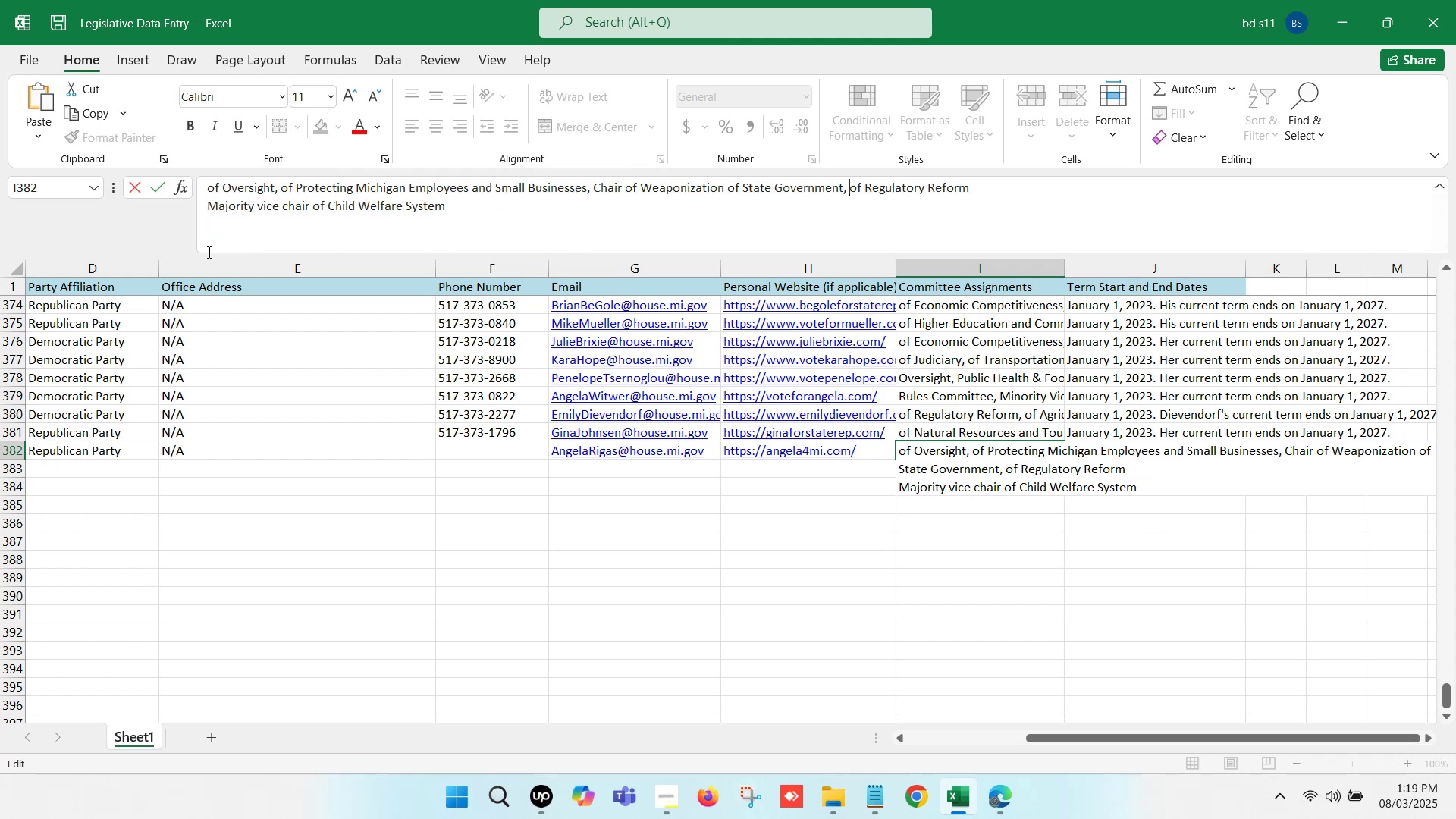 
left_click([203, 199])
 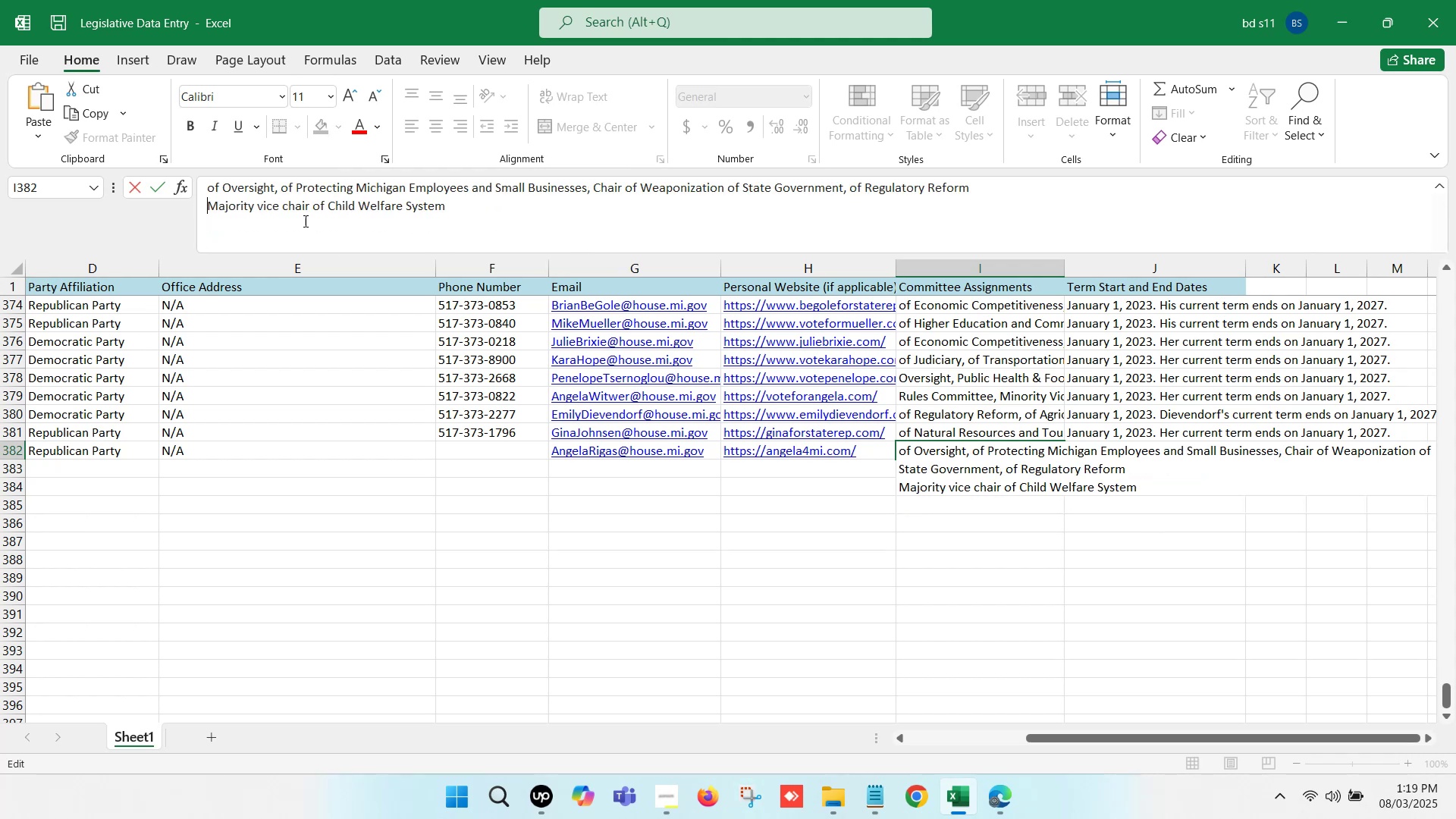 
key(Backspace)
 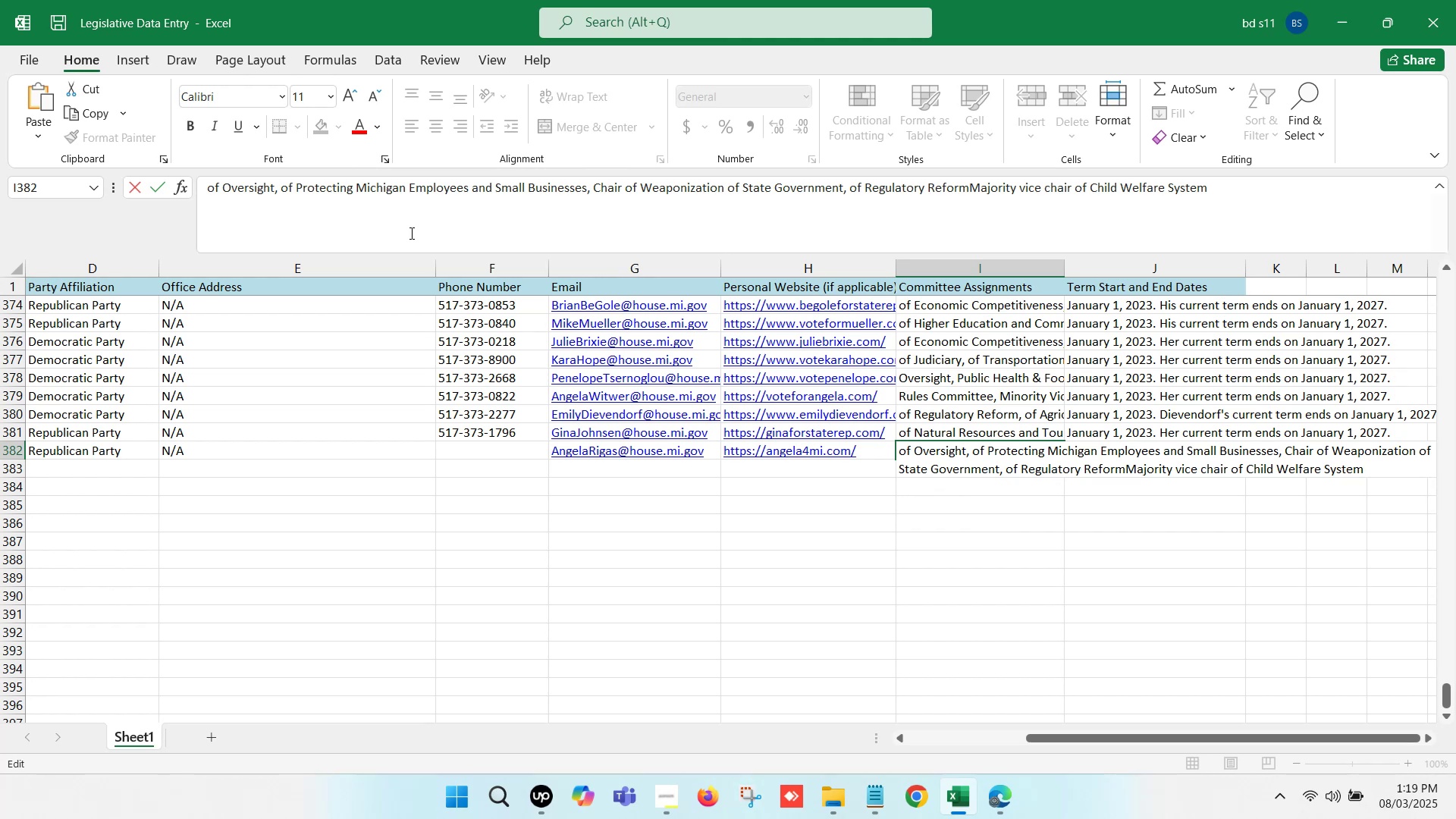 
key(Comma)
 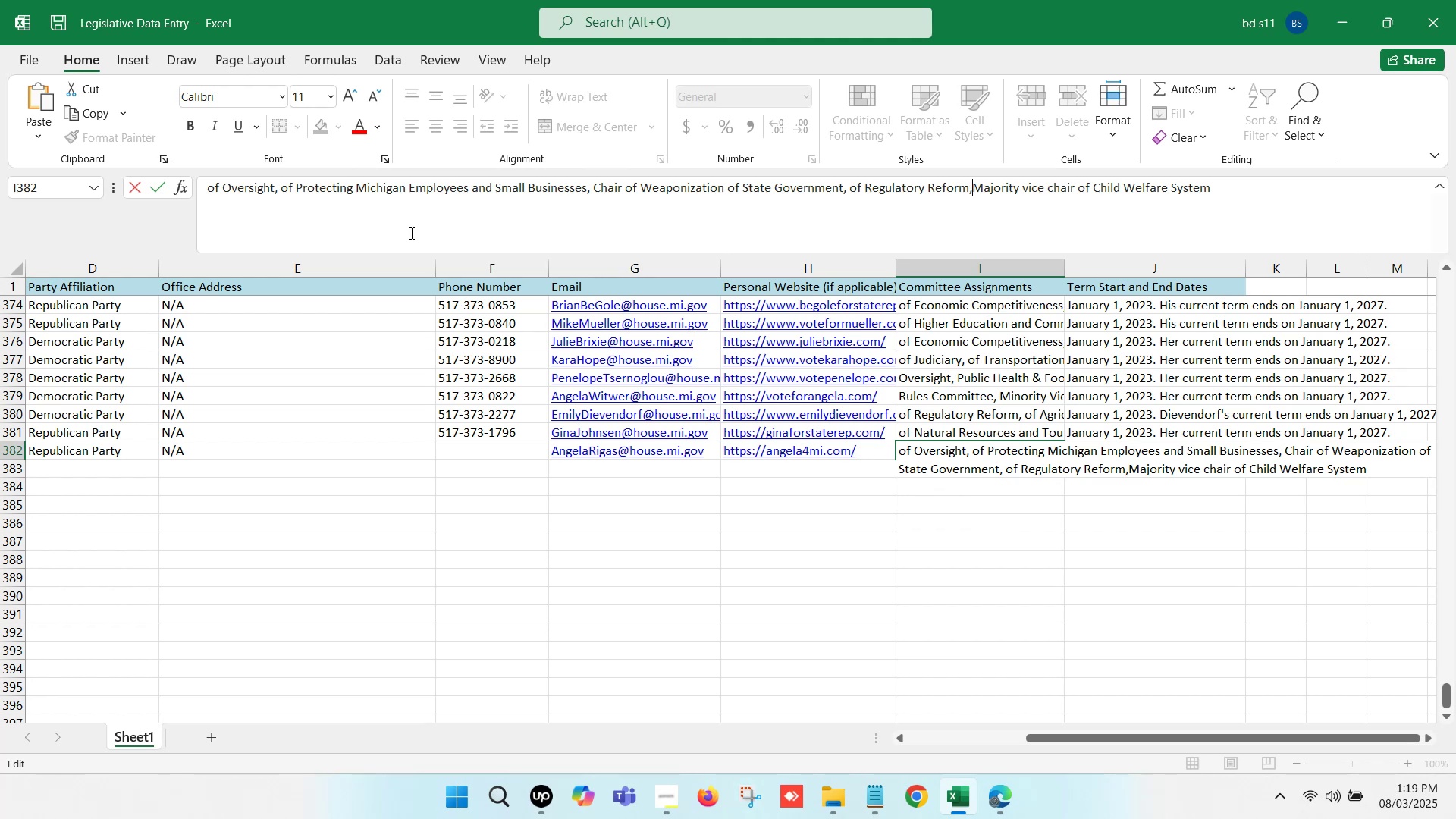 
key(Space)
 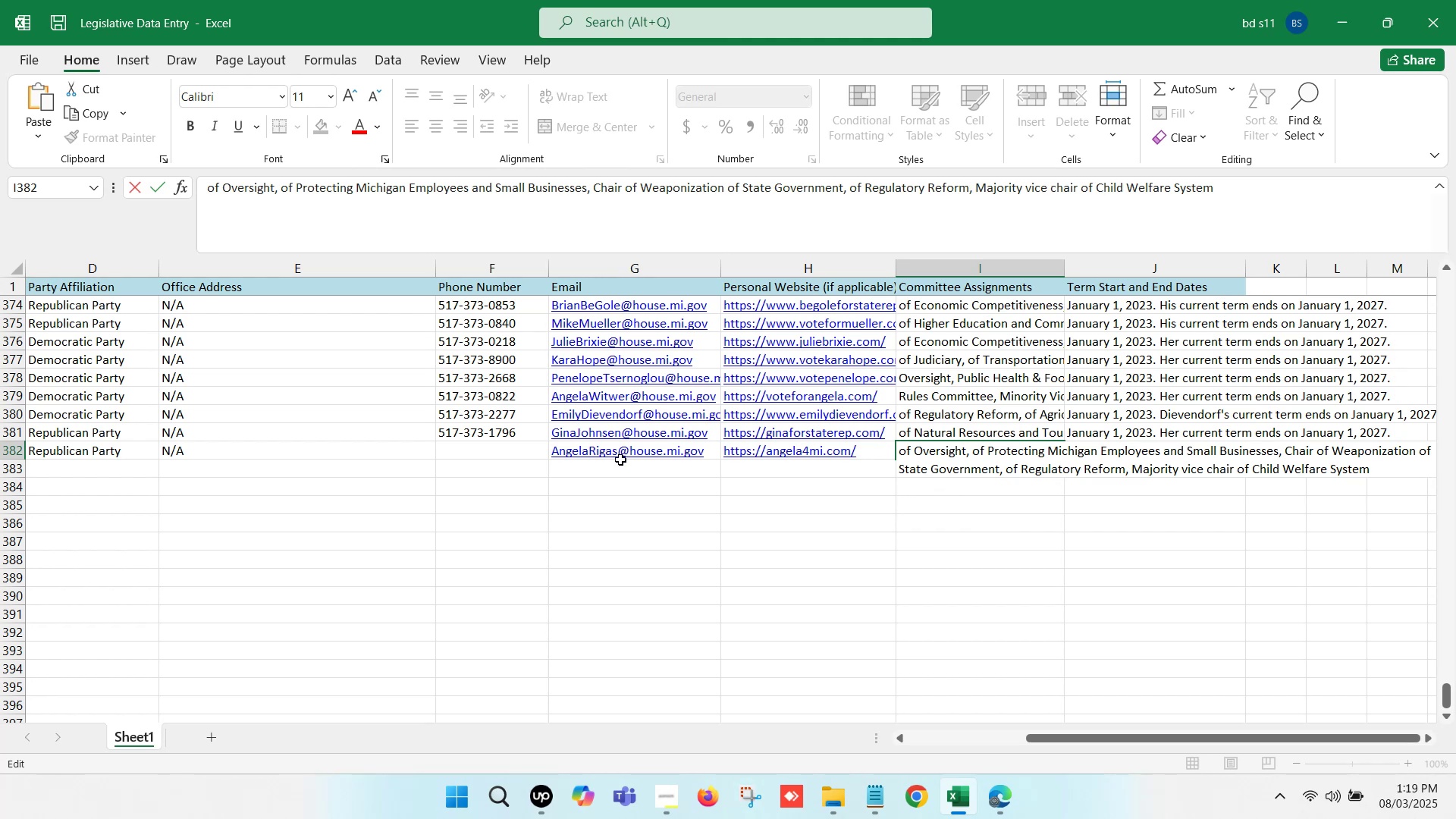 
left_click([670, 561])
 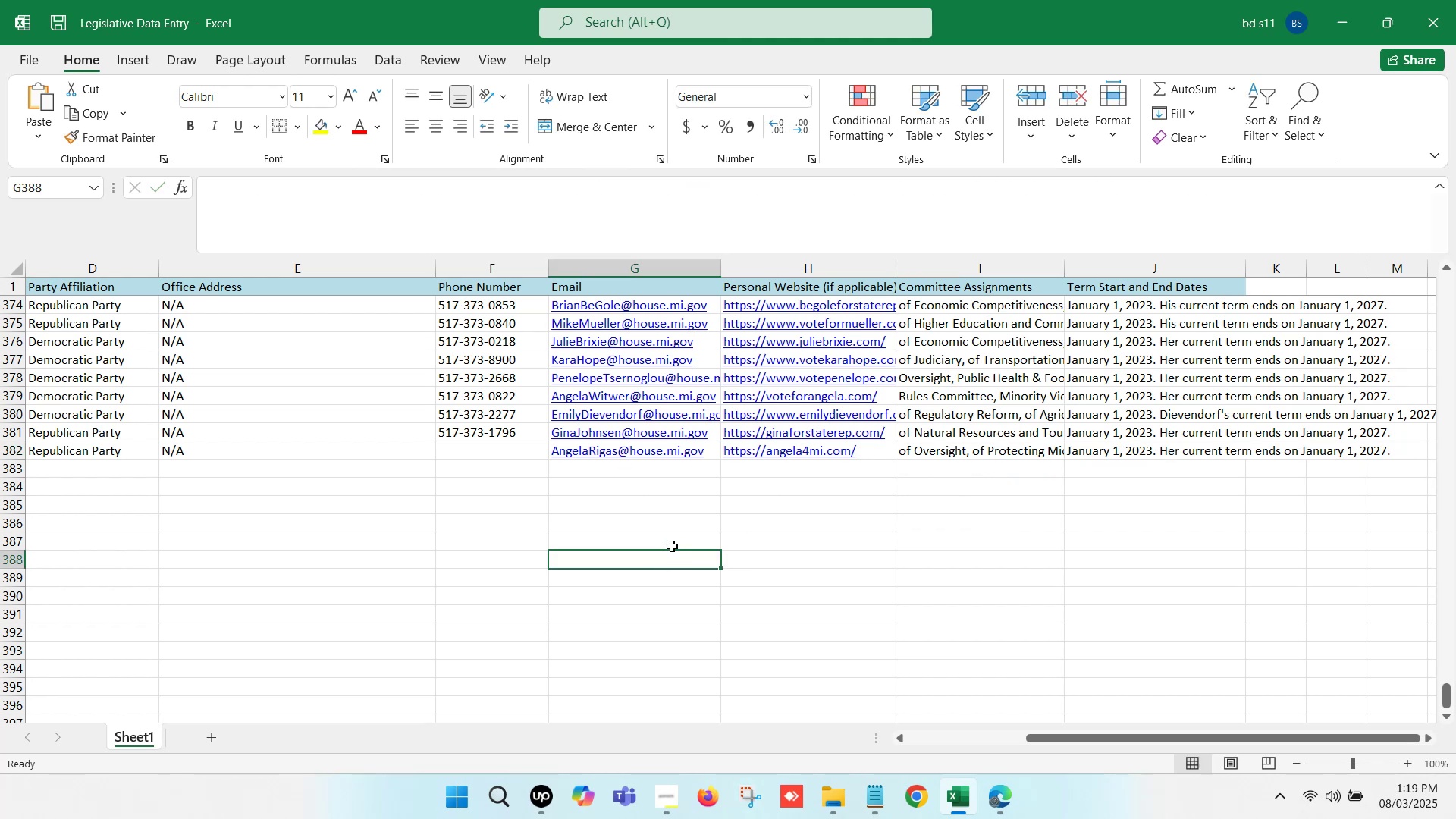 
key(Control+S)
 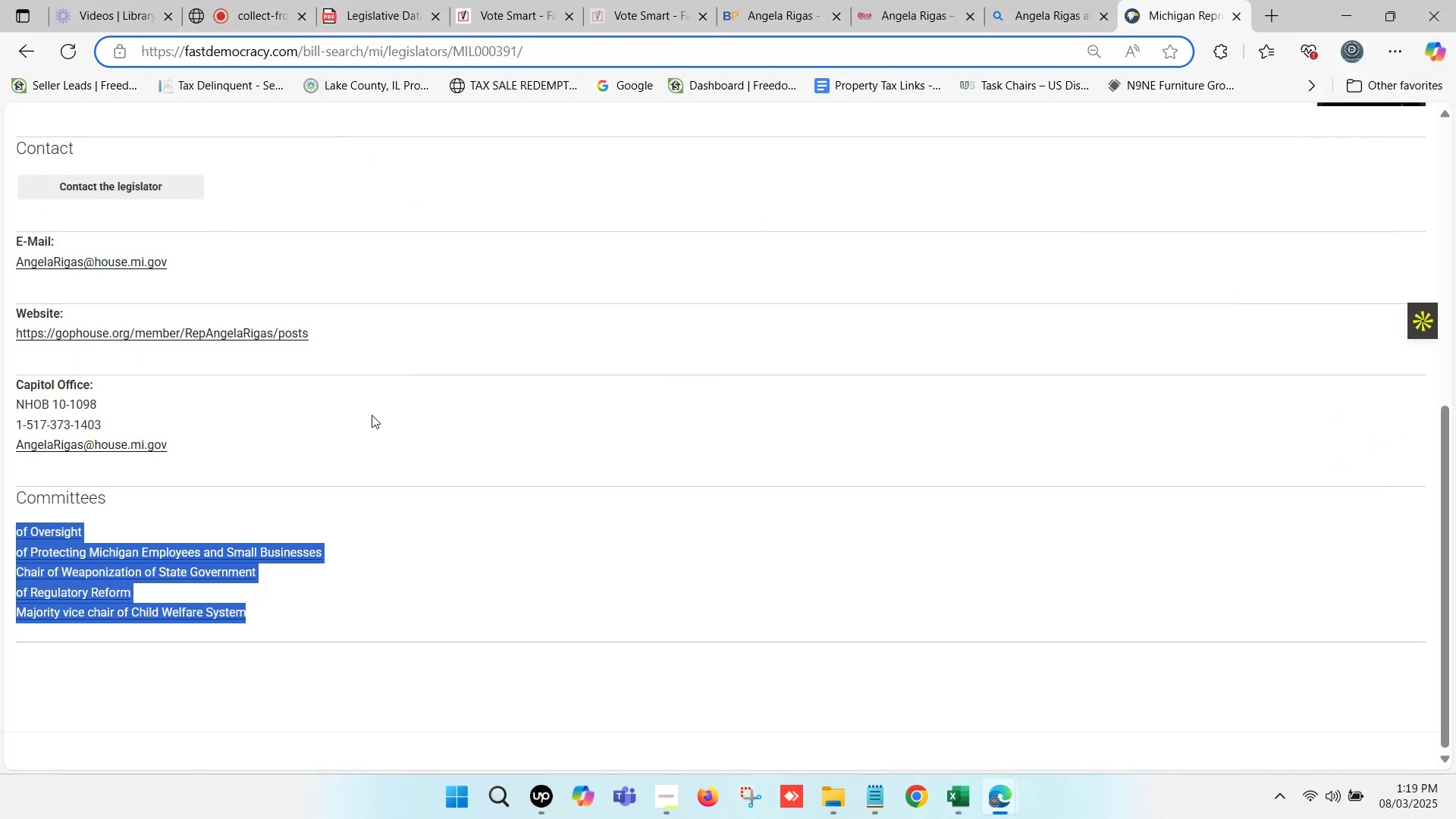 
left_click_drag(start_coordinate=[112, 422], to_coordinate=[28, 428])
 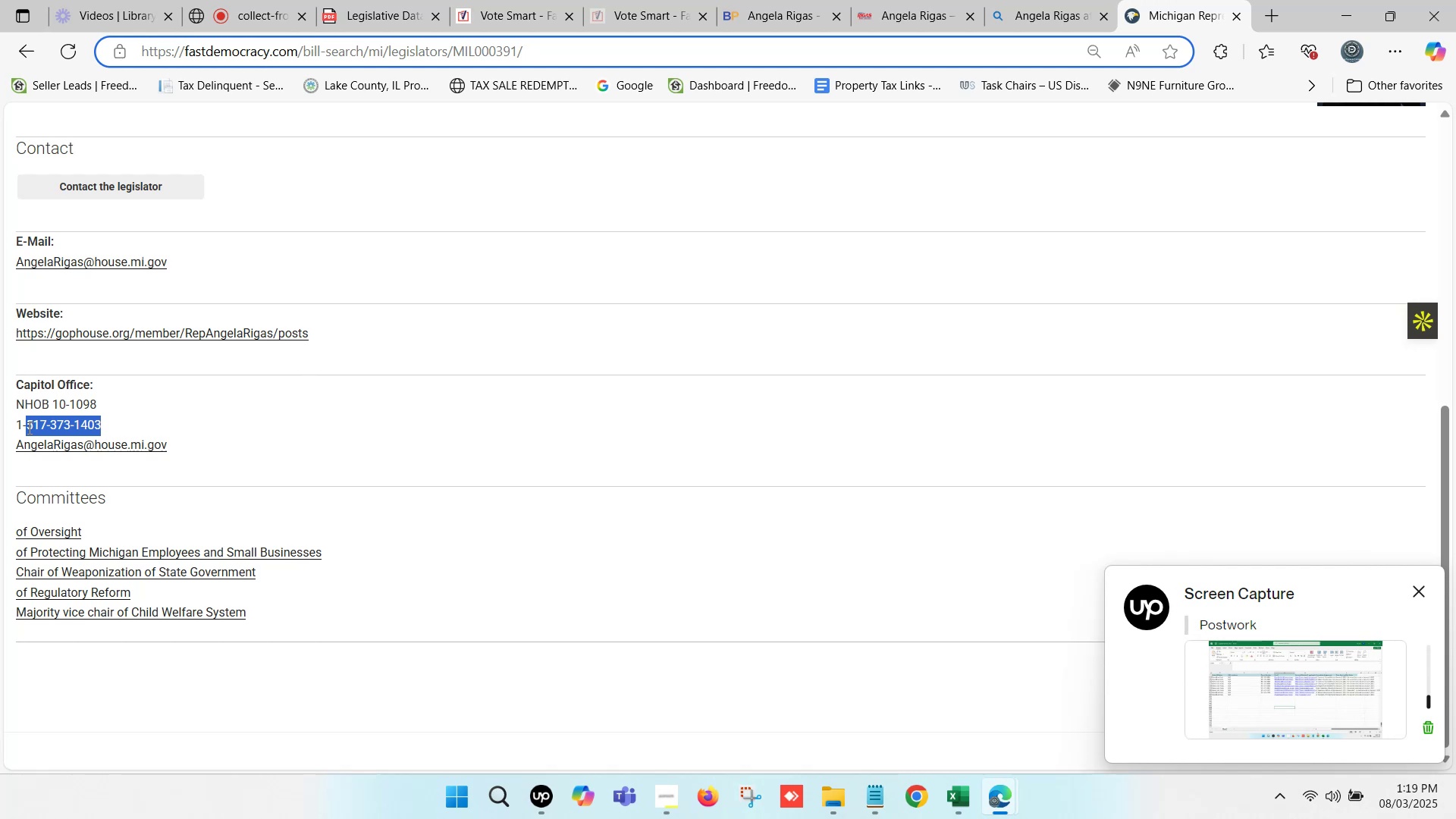 
key(Control+C)
 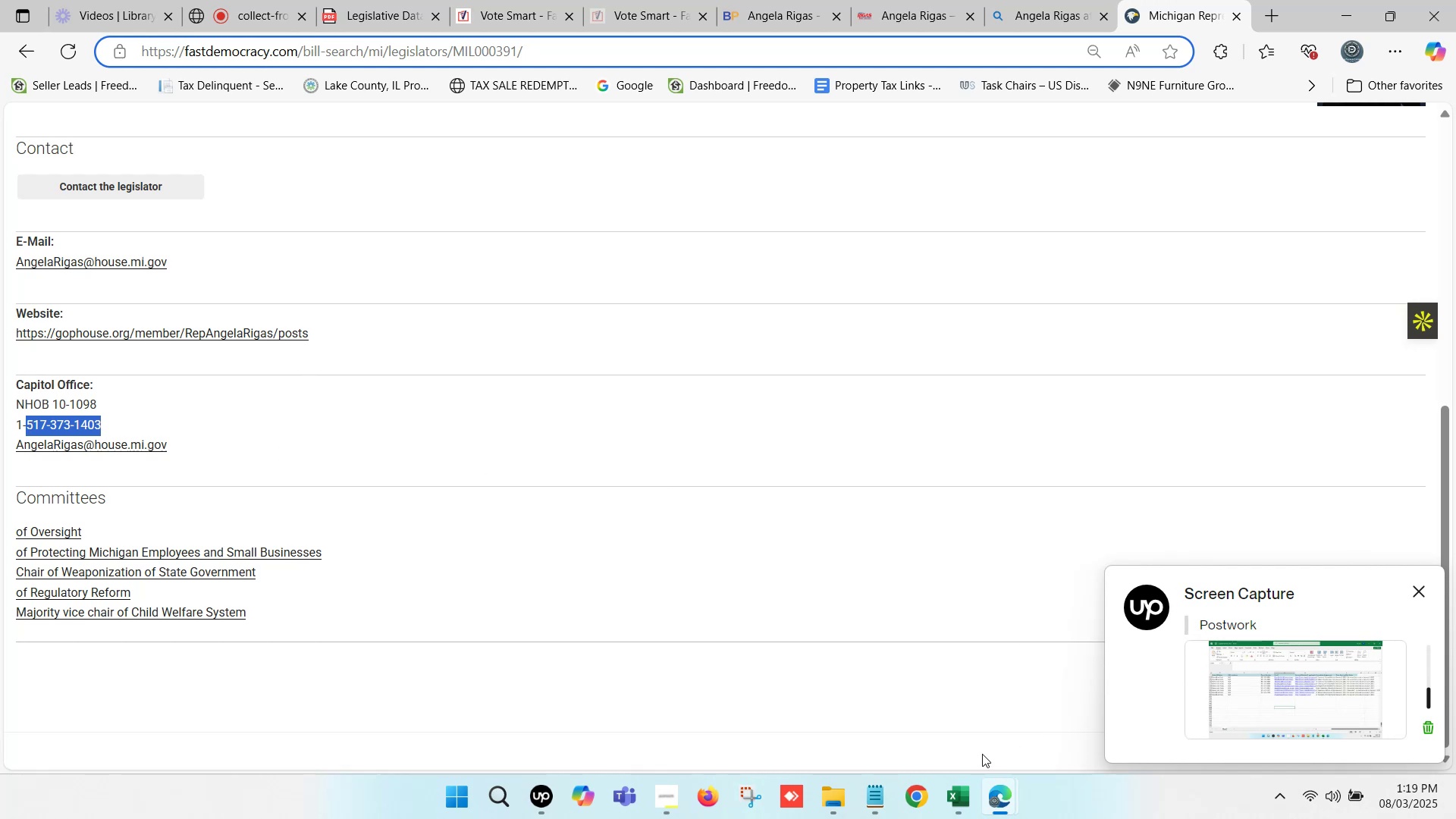 
left_click([949, 816])
 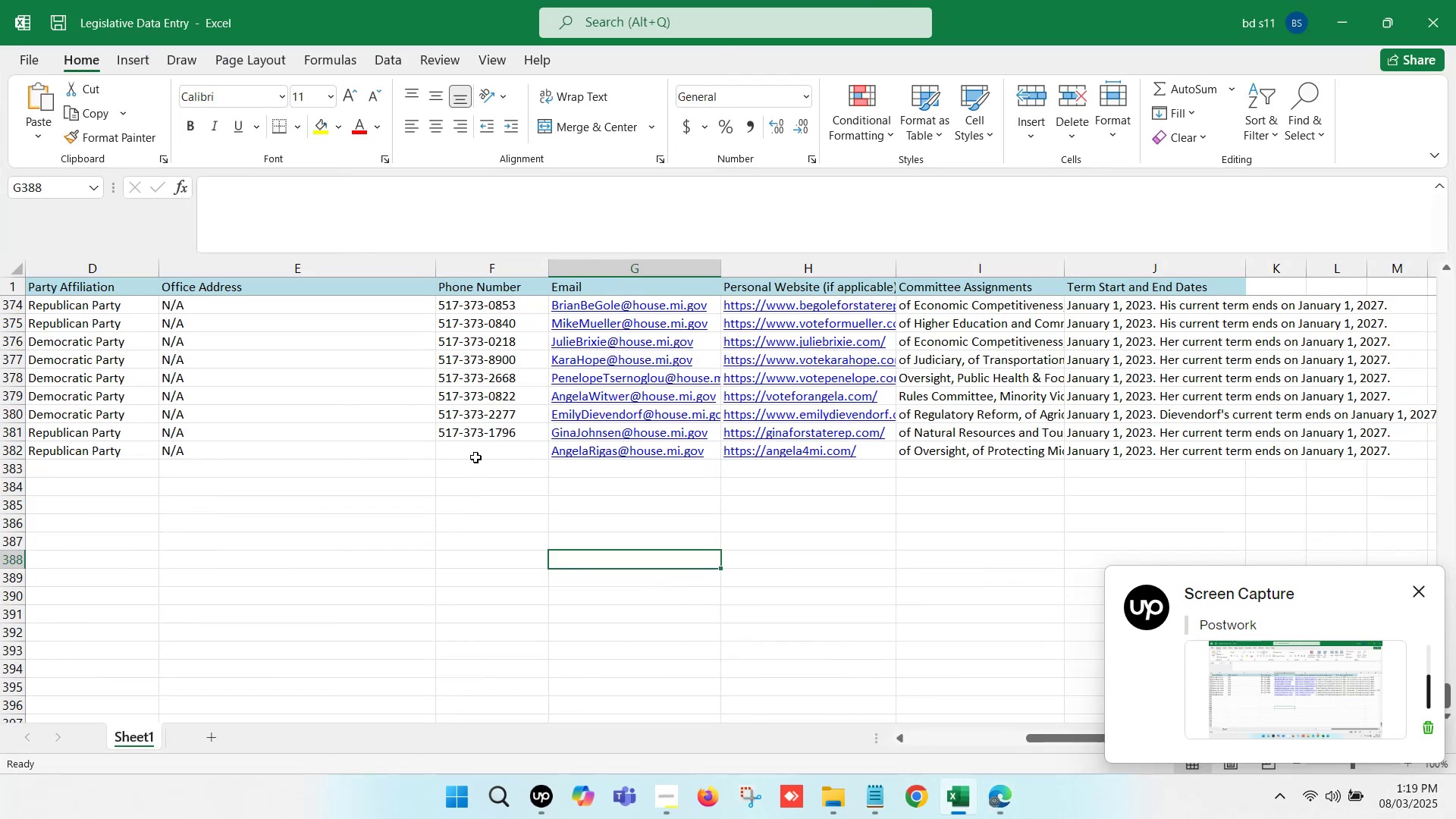 
left_click([475, 450])
 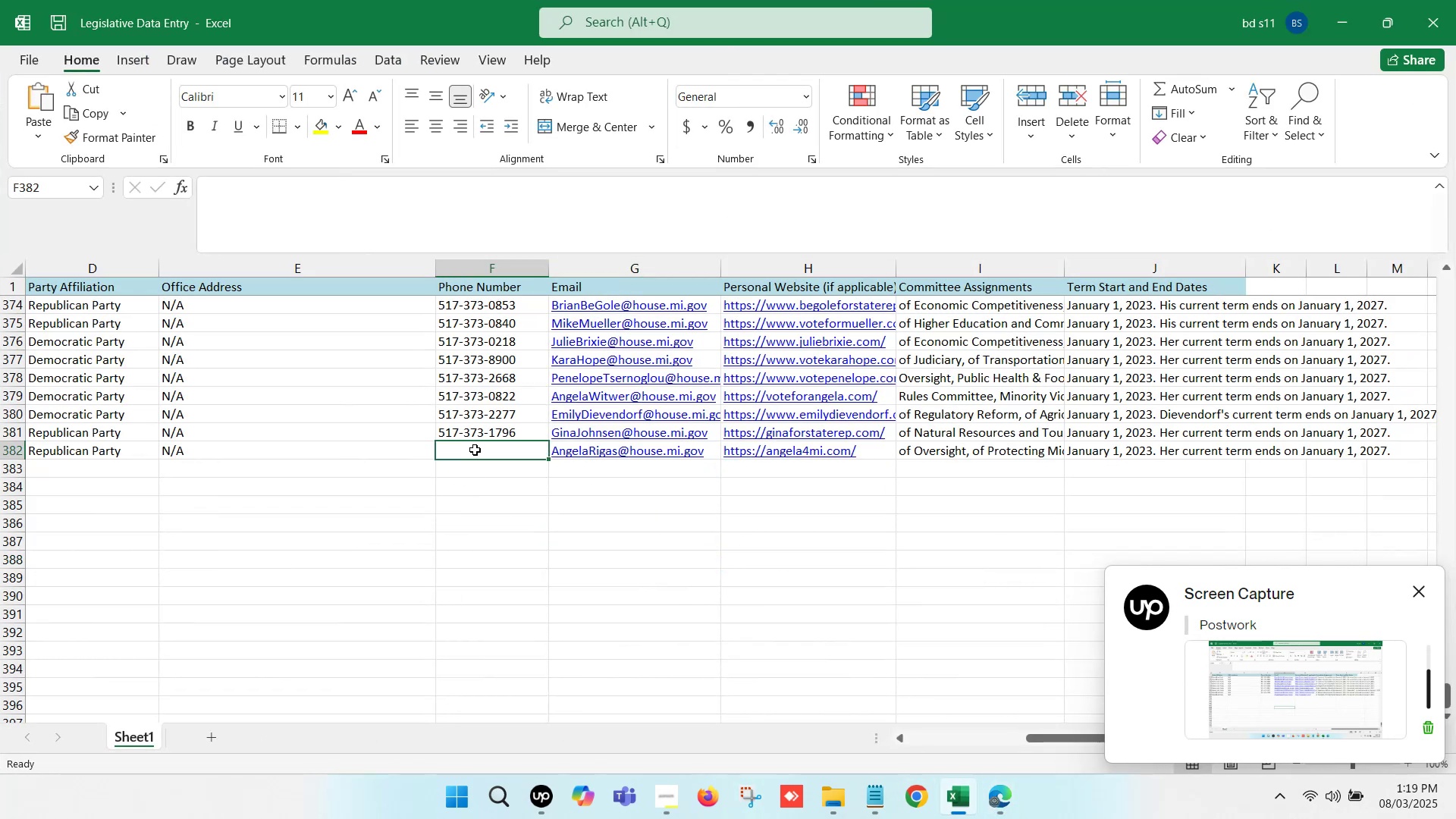 
double_click([475, 450])
 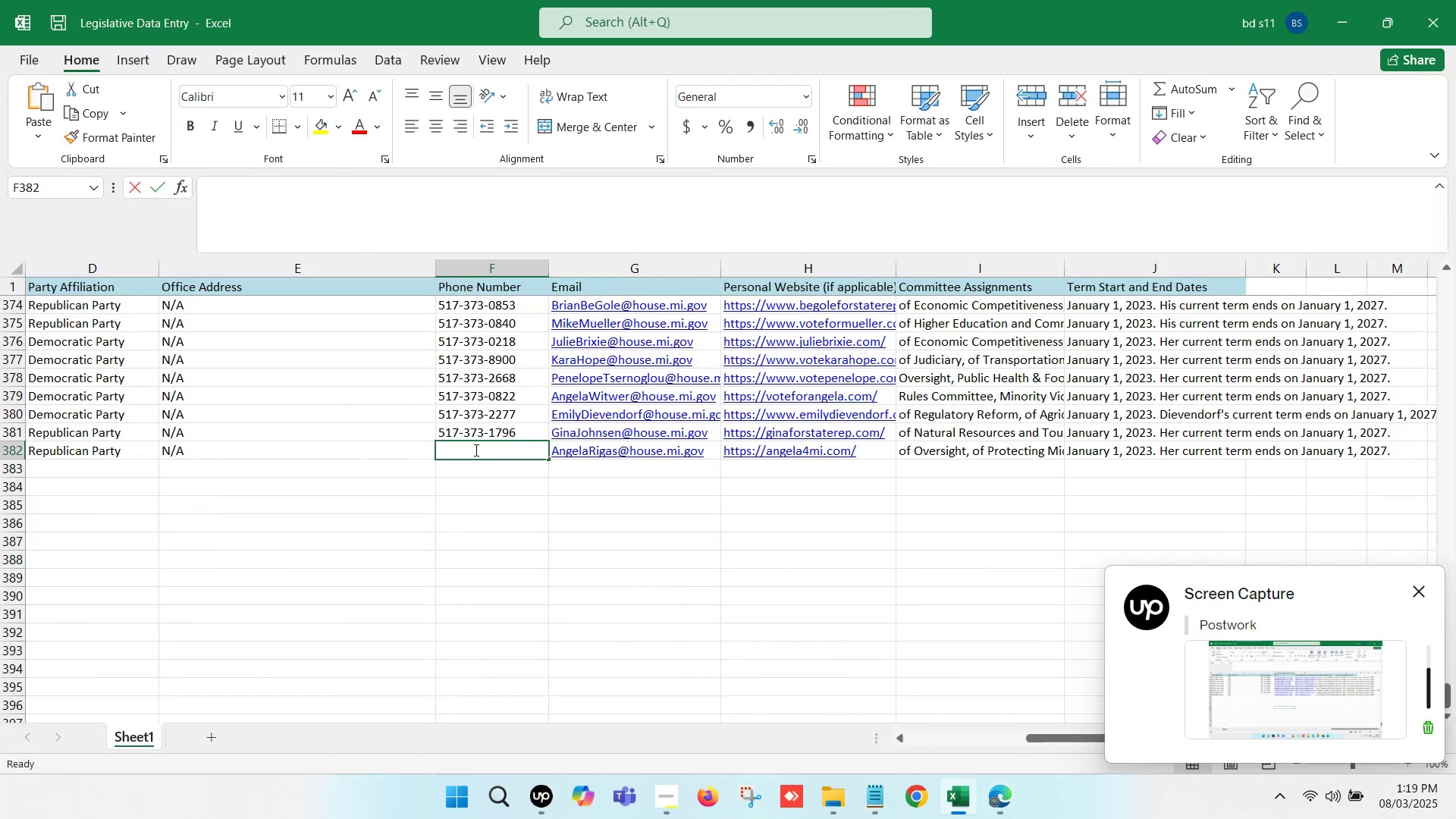 
key(Control+V)
 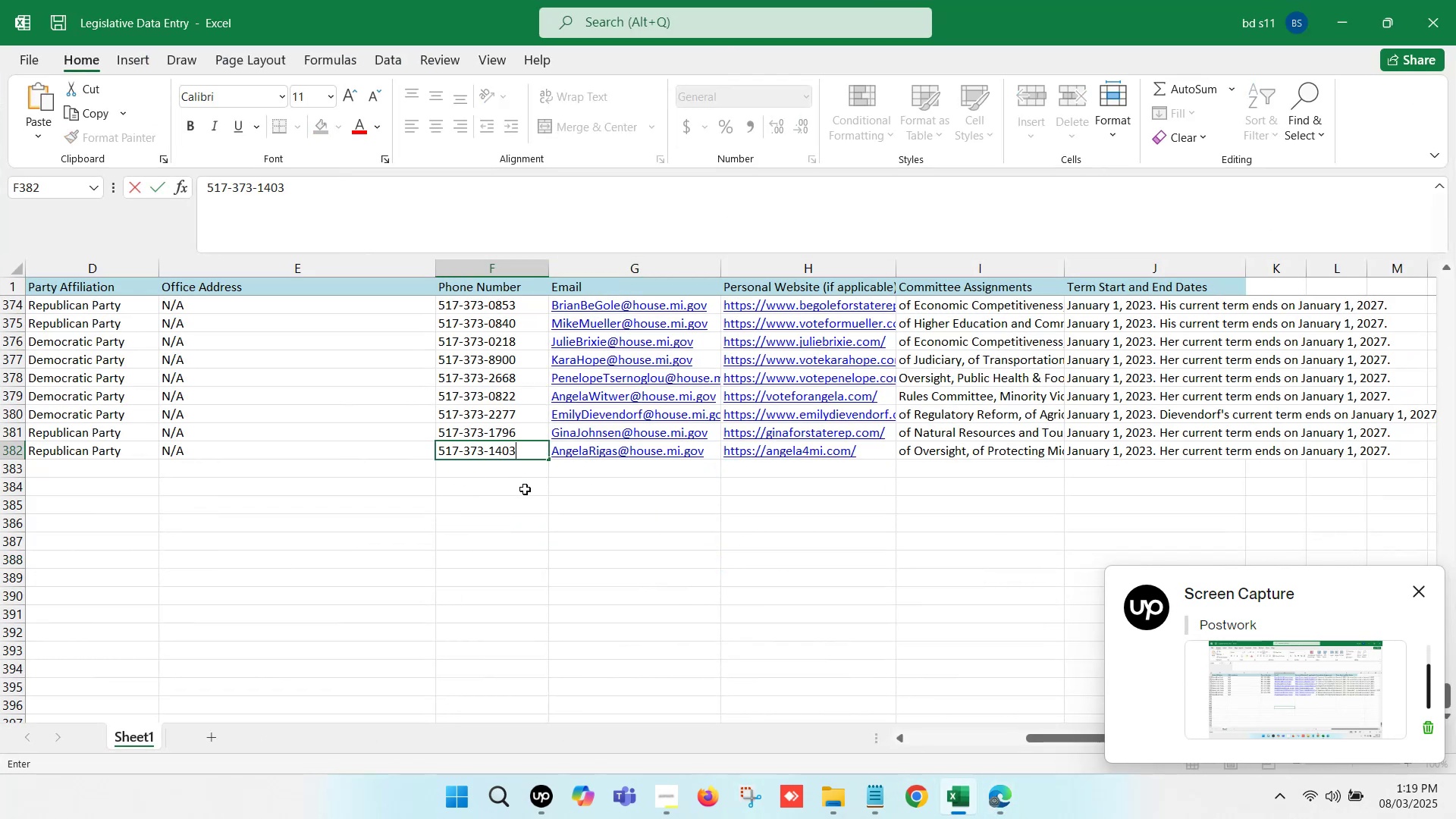 
left_click([525, 489])
 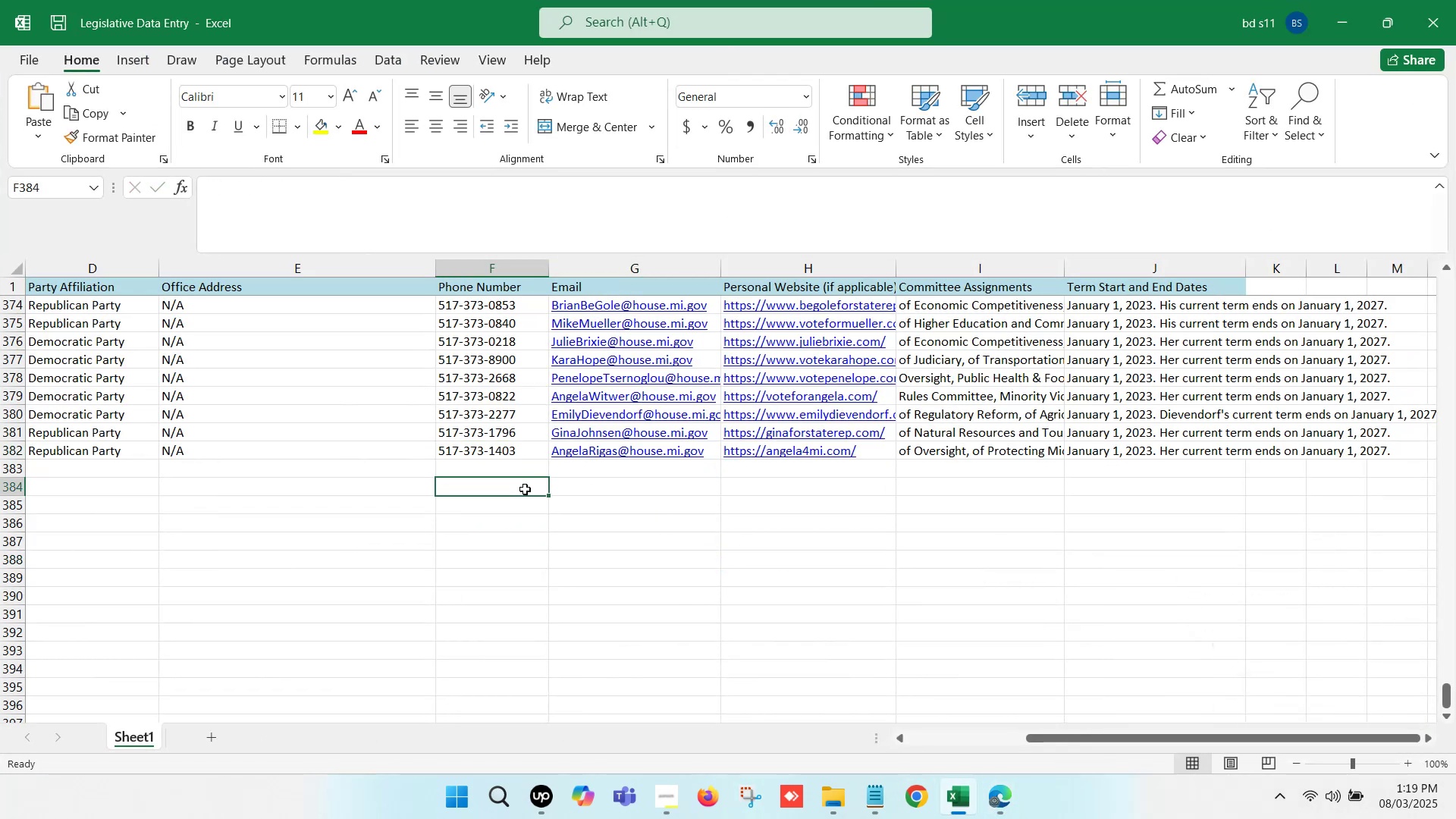 
wait(10.56)
 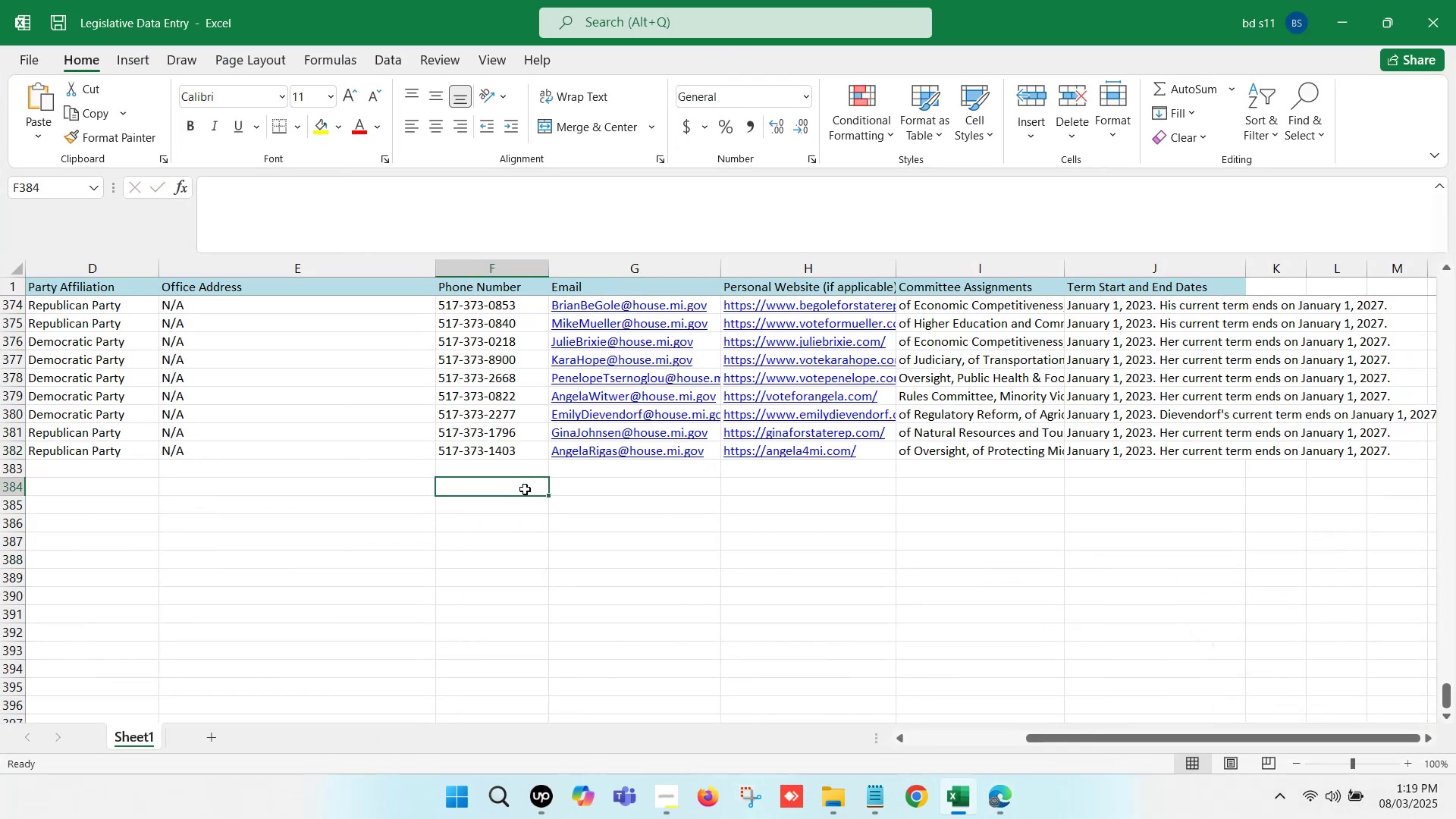 
left_click([869, 512])
 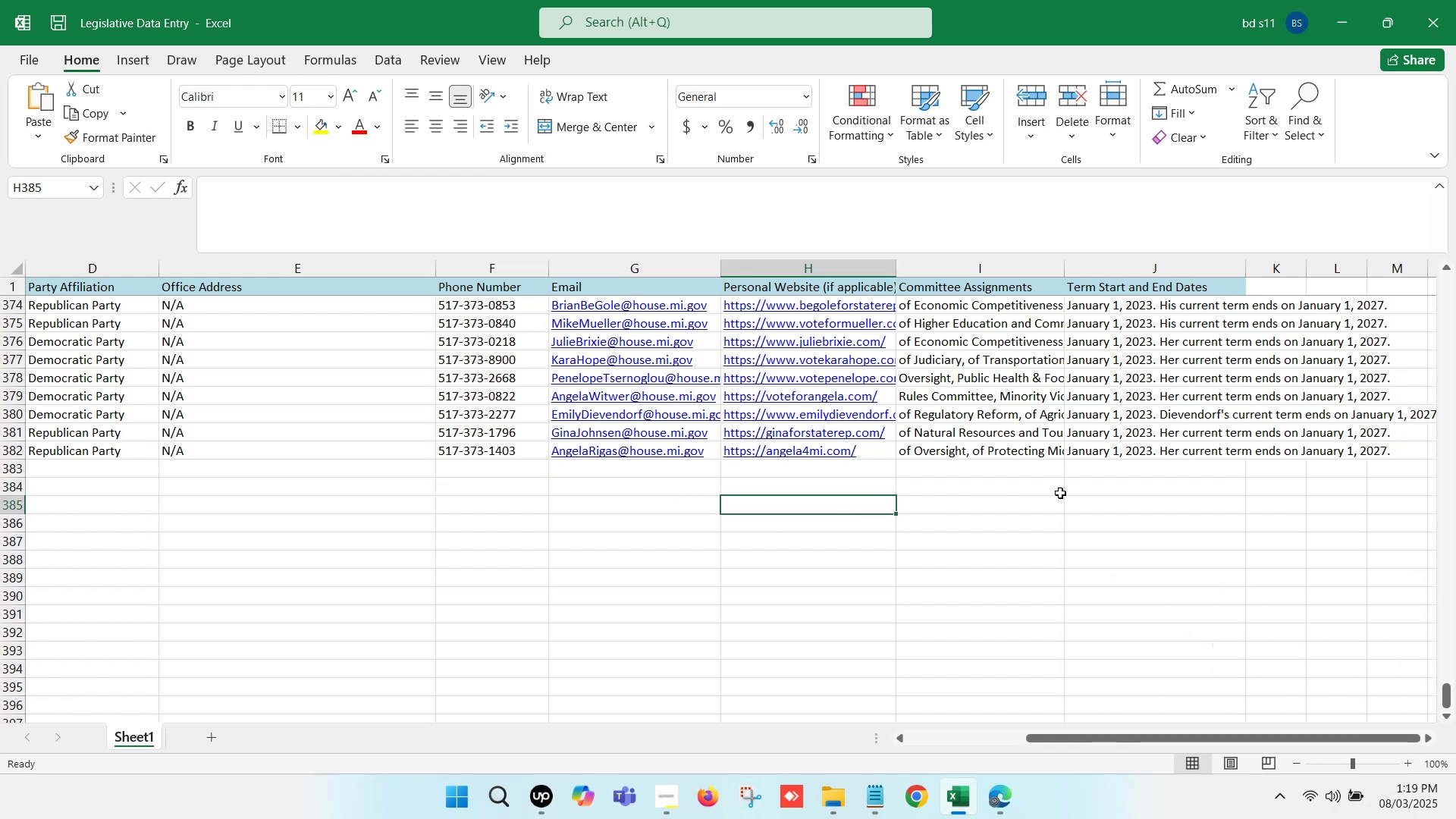 
left_click([1070, 492])
 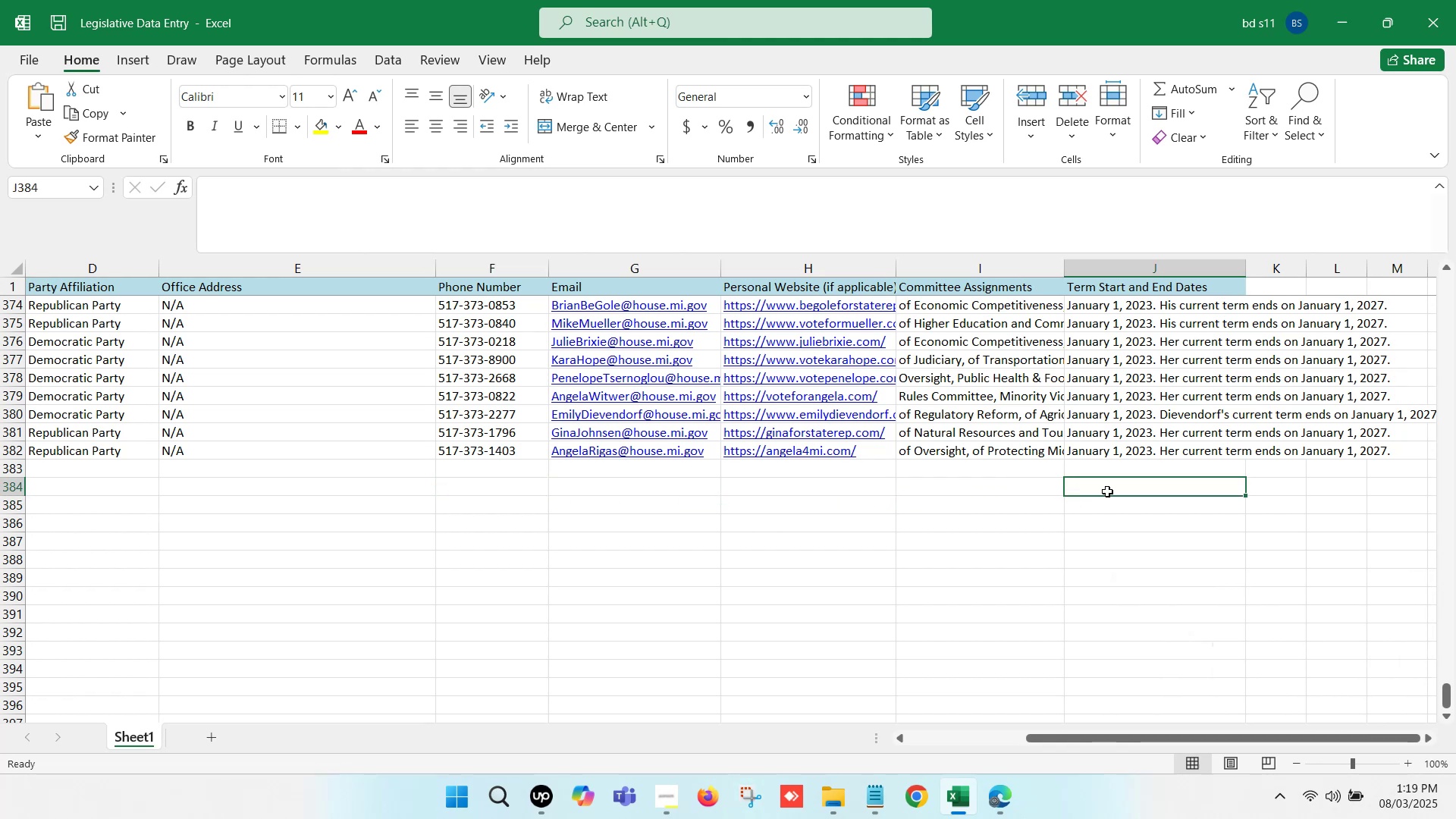 
key(Control+S)
 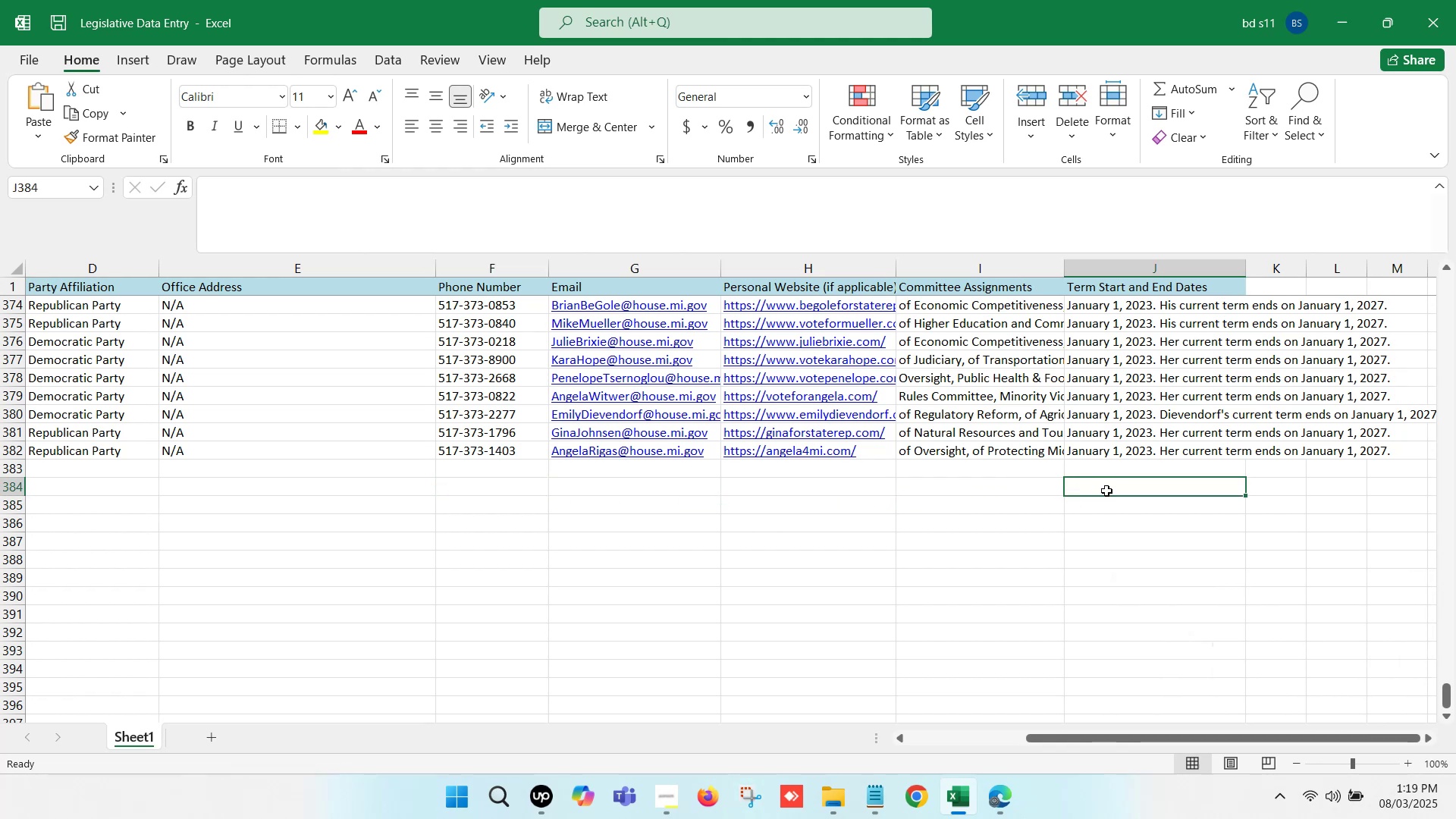 
hold_key(key=ArrowLeft, duration=1.5)
 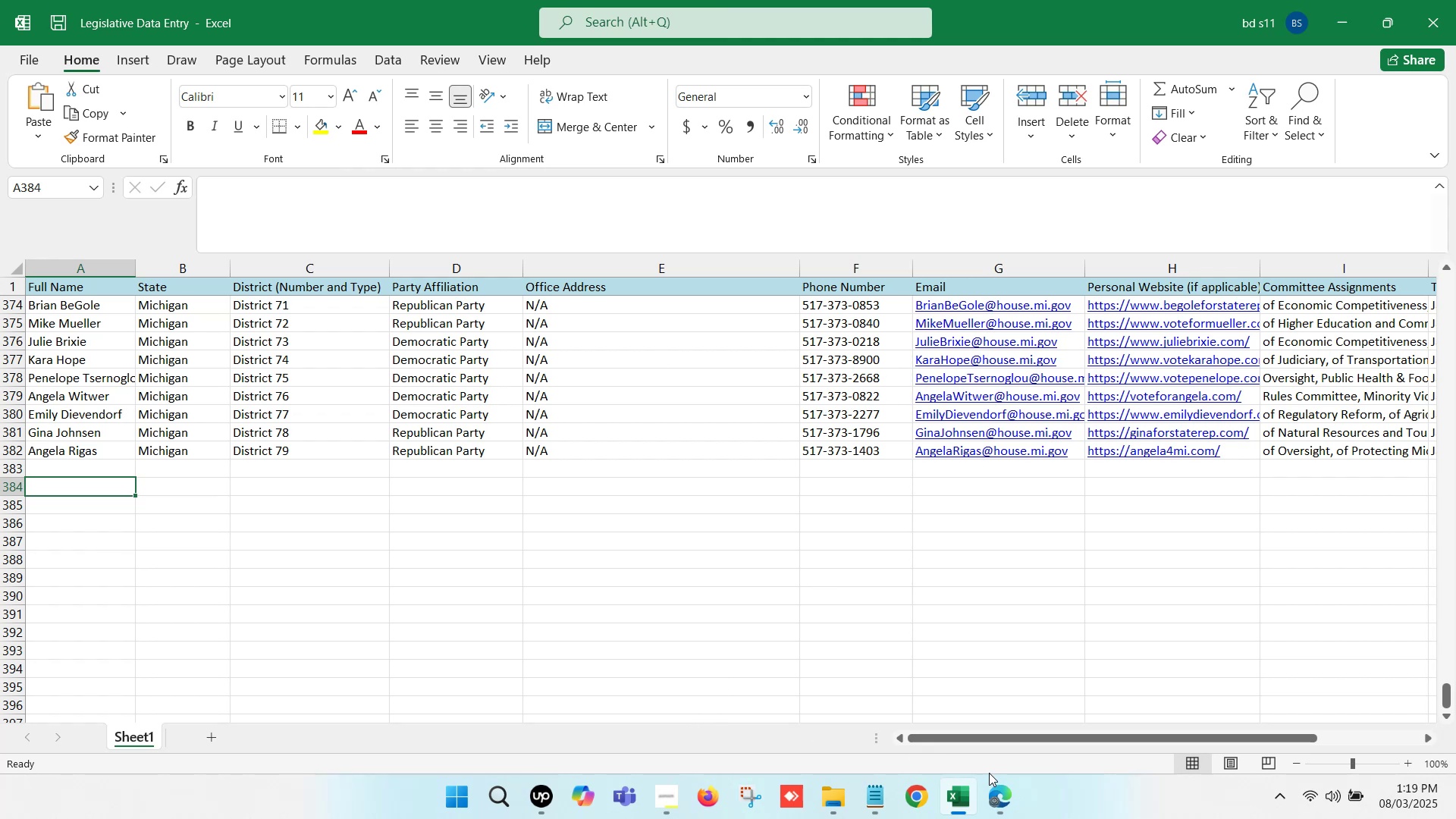 
left_click([962, 803])
 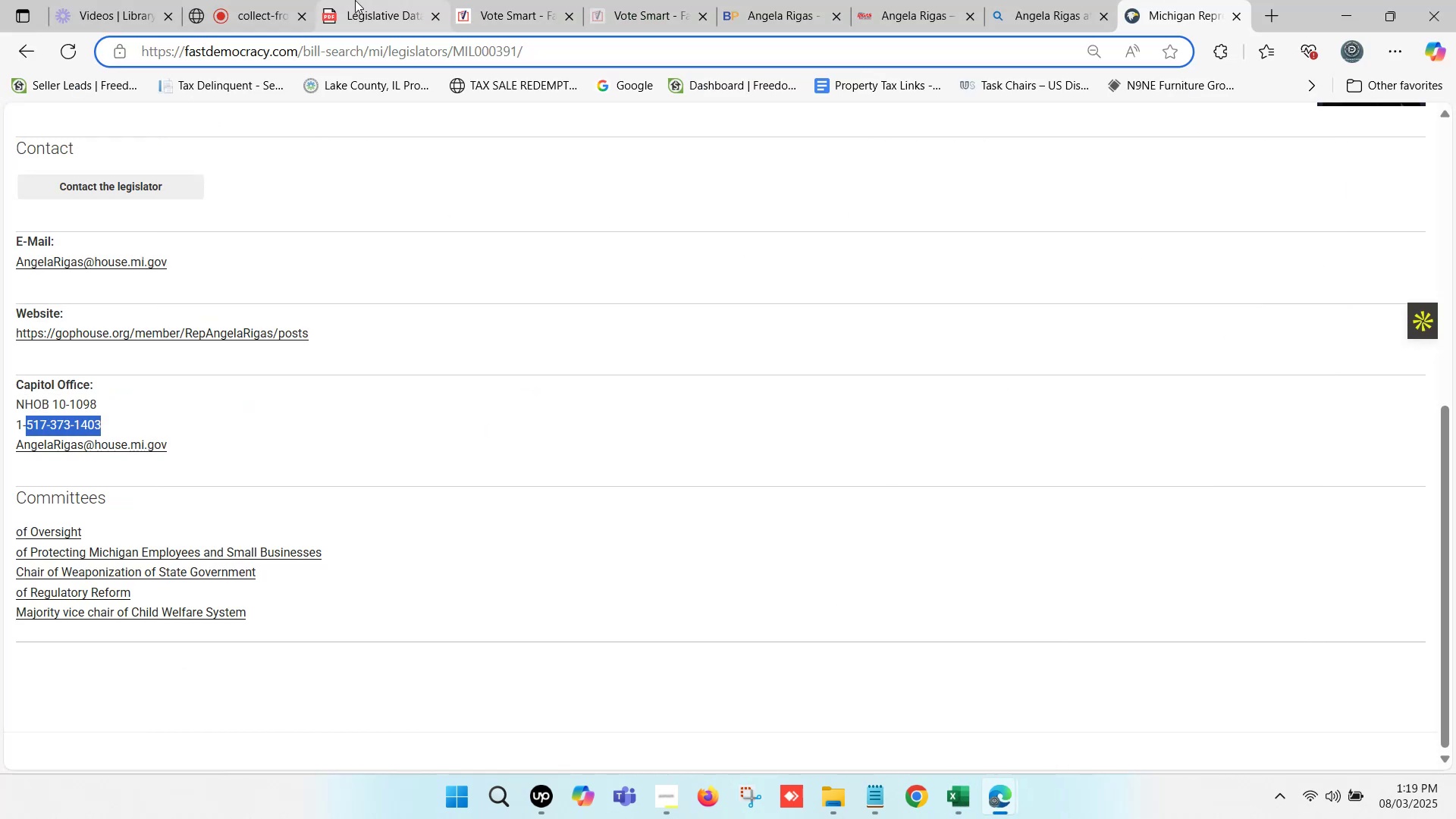 
left_click([263, 0])
 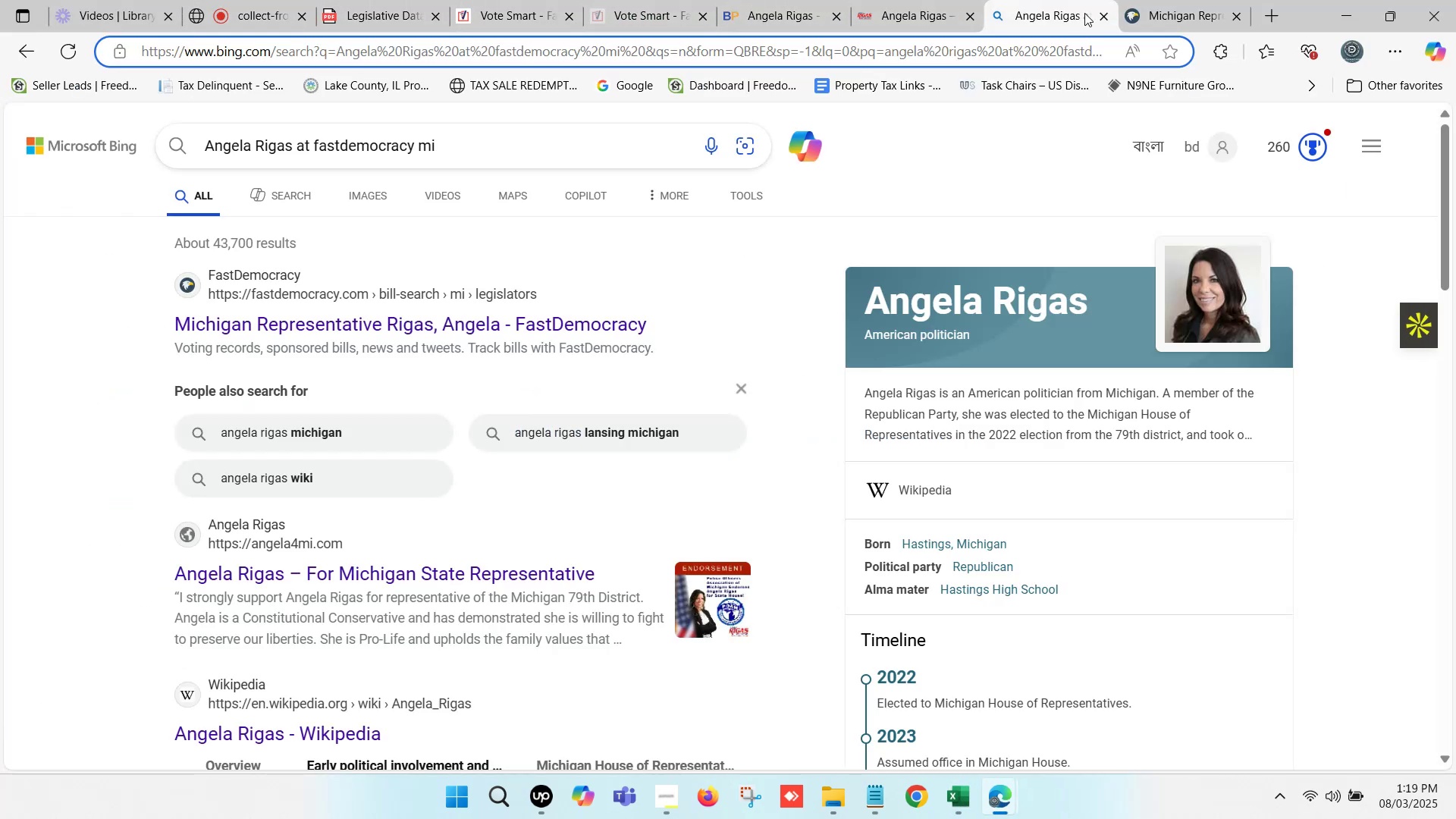 
left_click([1150, 3])
 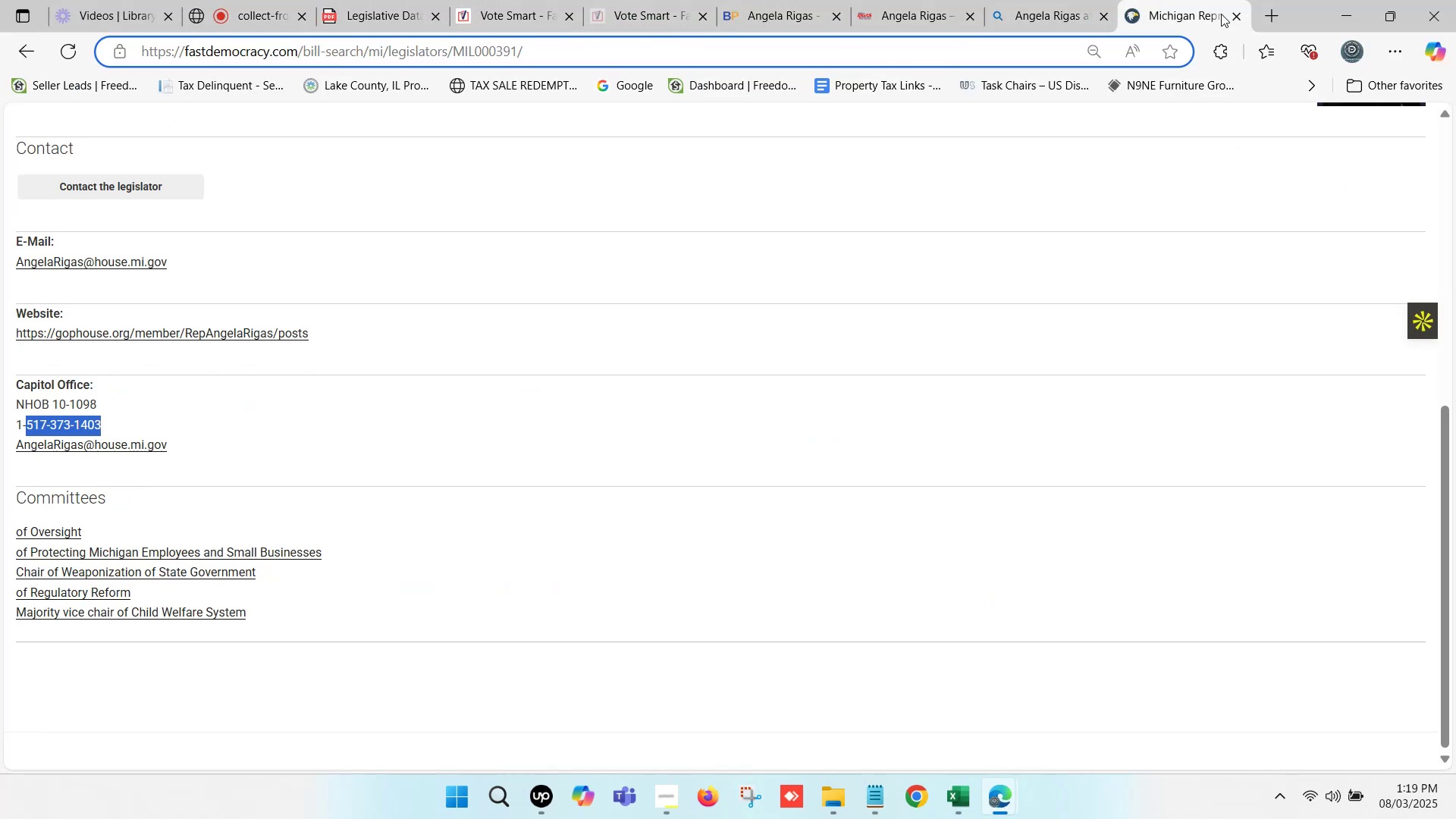 
left_click([1234, 15])
 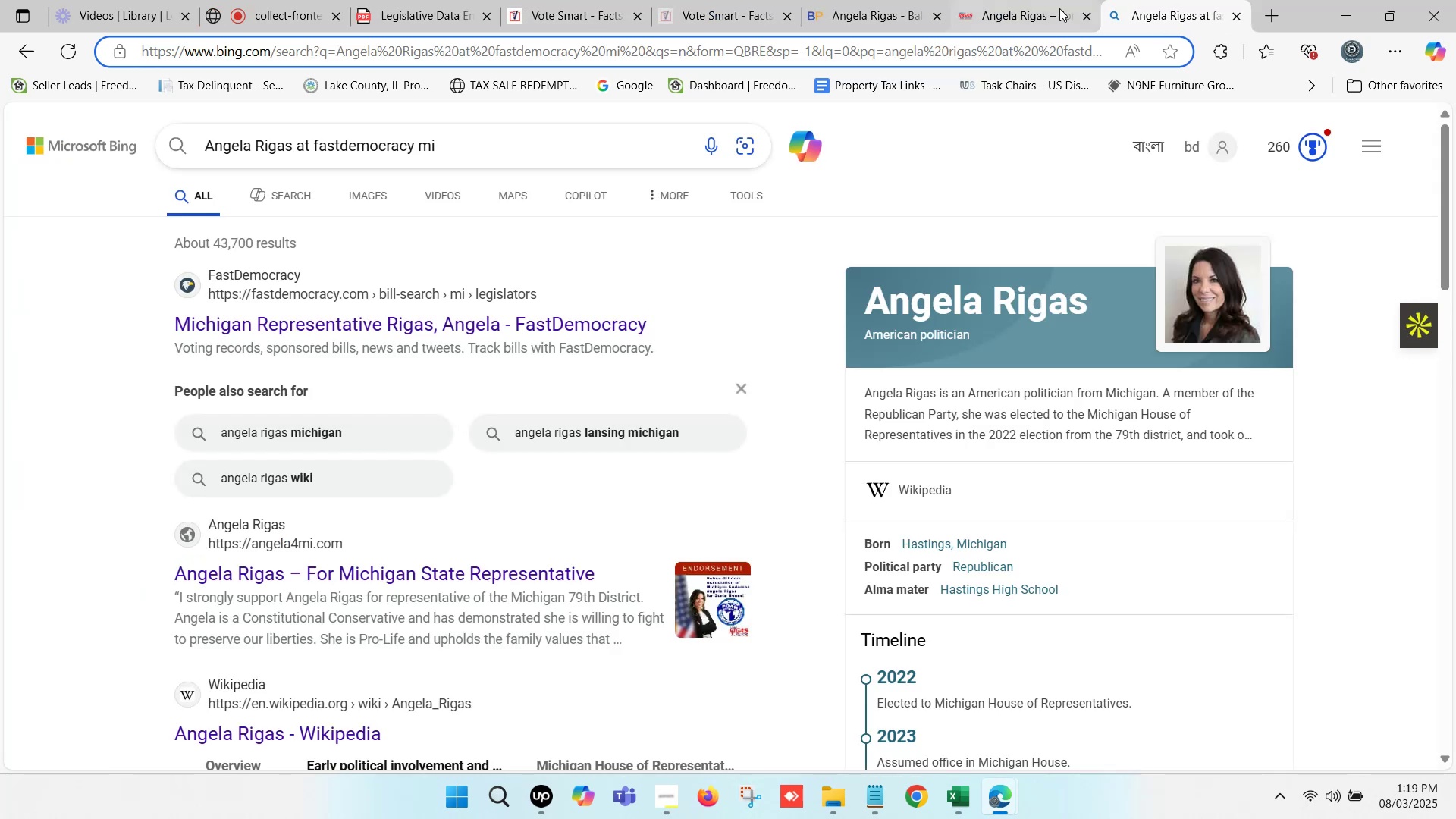 
left_click([1034, 0])
 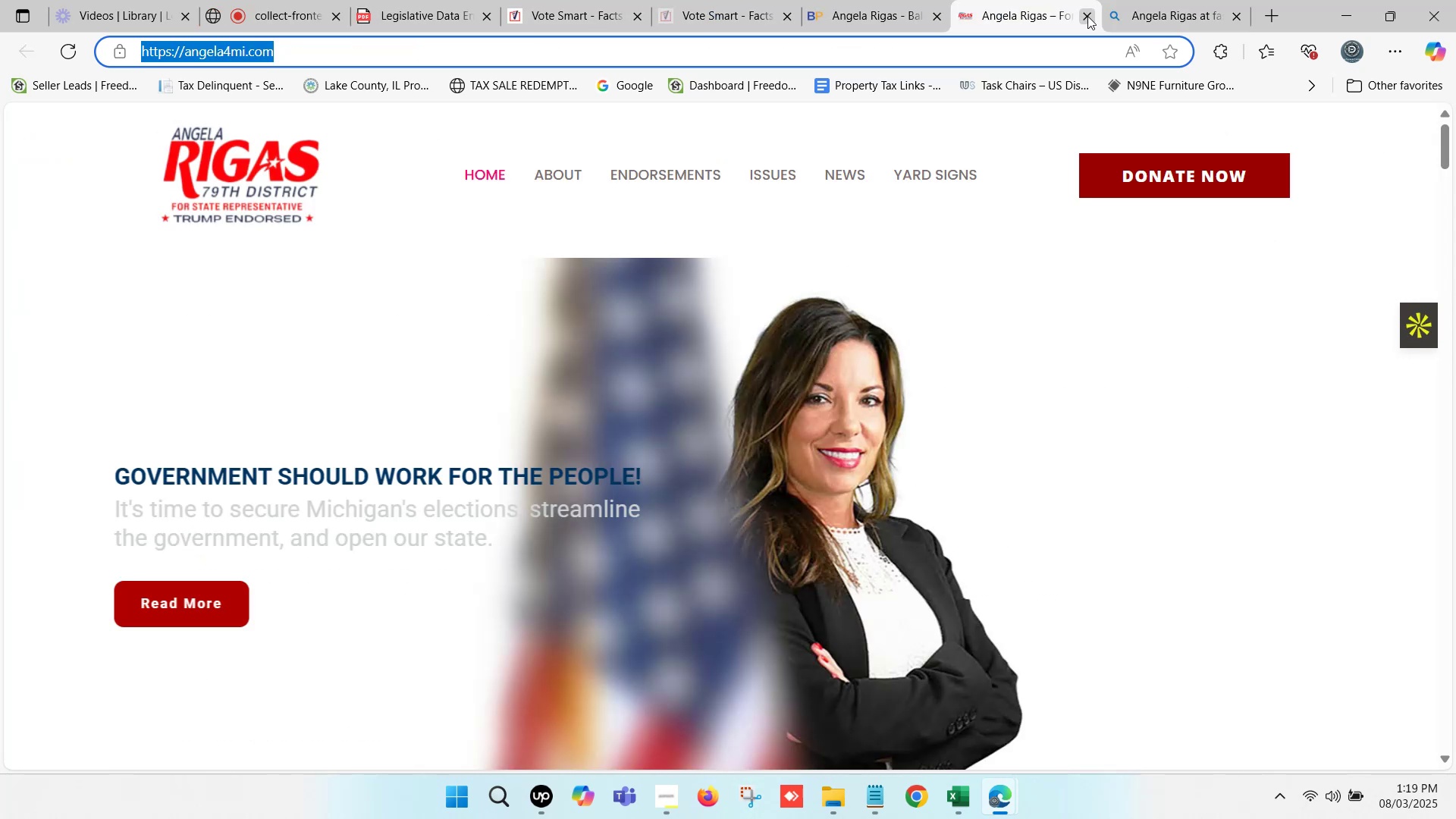 
left_click([1087, 16])
 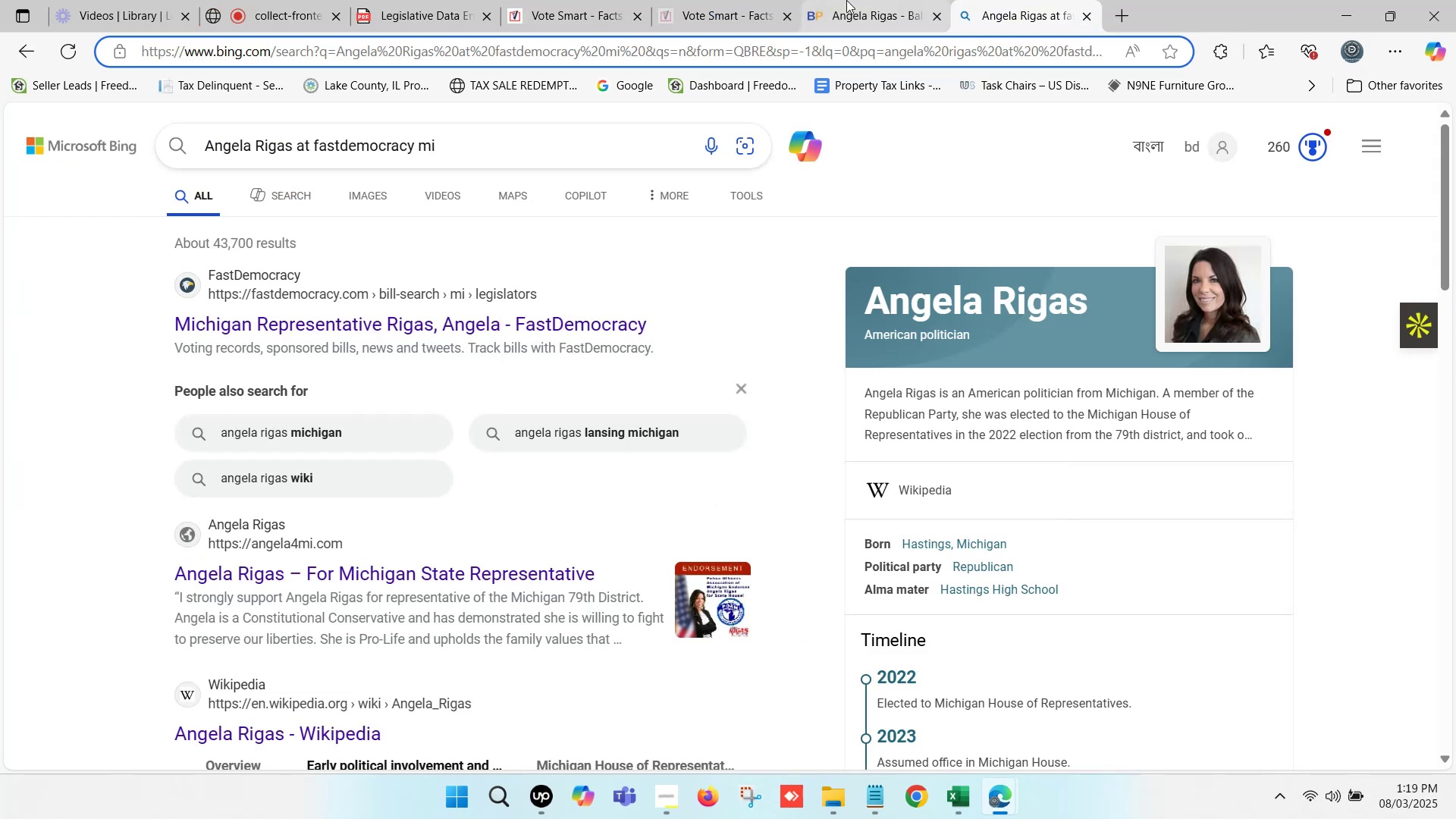 
double_click([742, 0])
 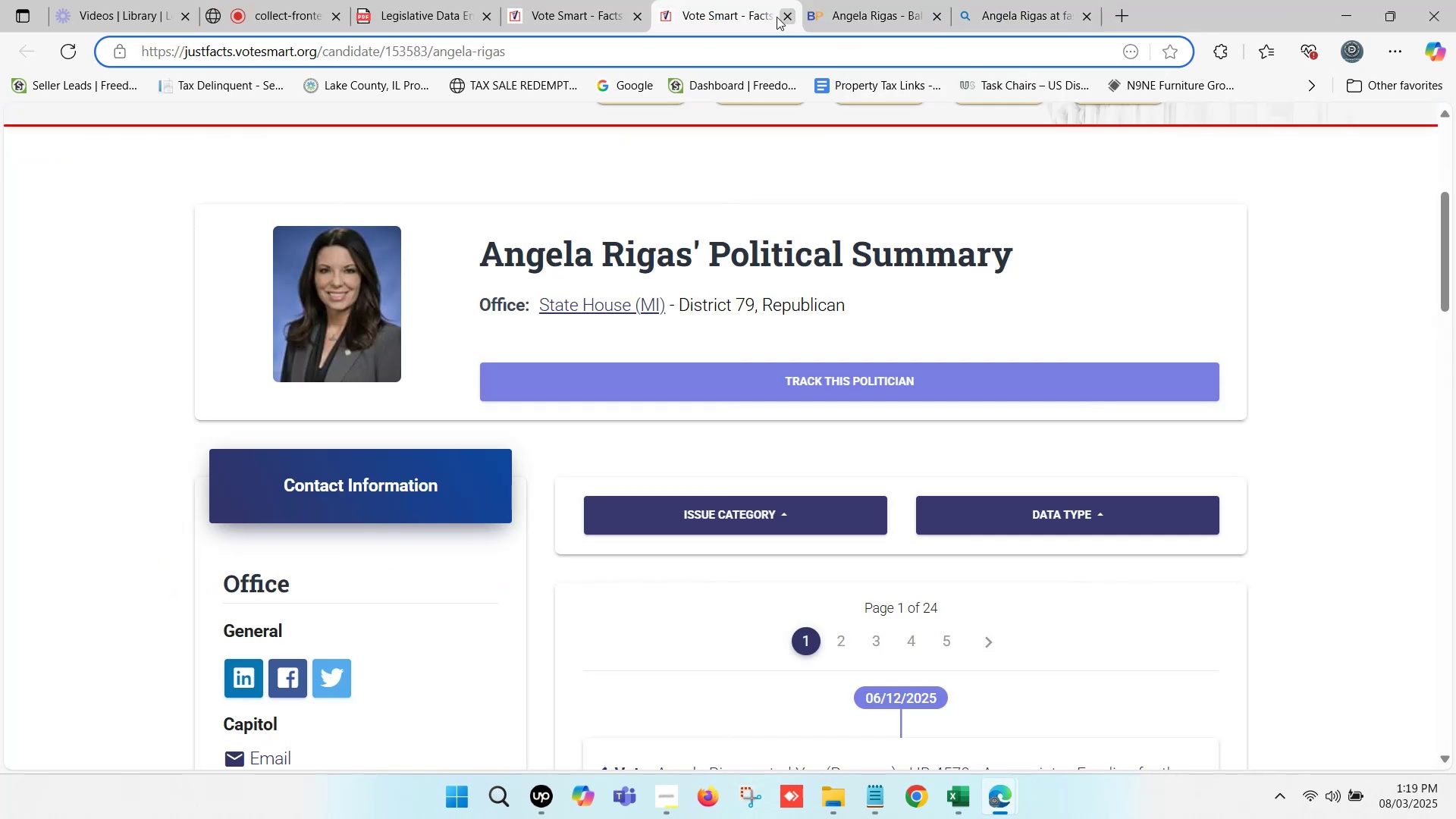 
double_click([579, 0])
 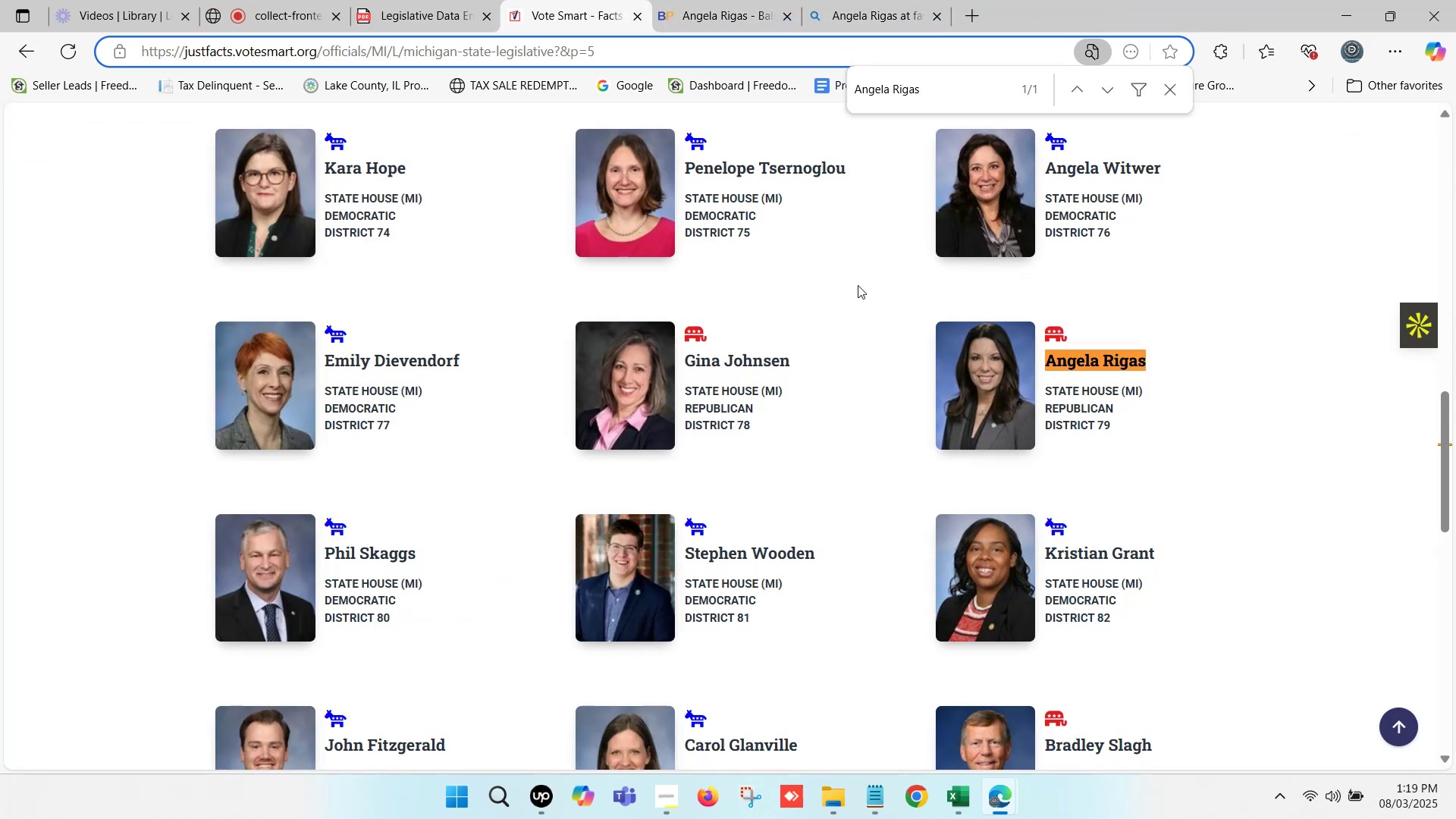 
scroll: coordinate [790, 344], scroll_direction: down, amount: 2.0
 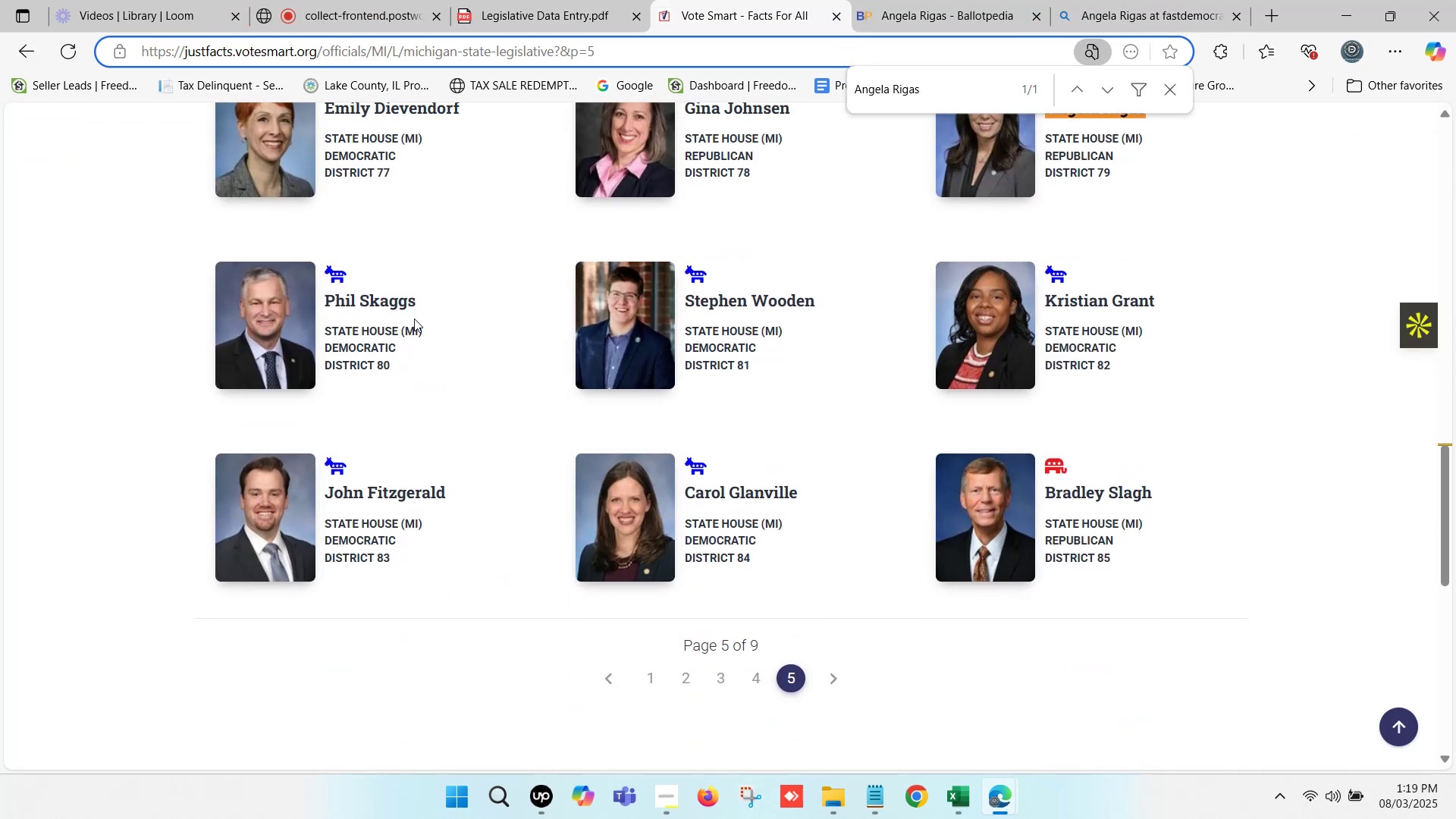 
left_click_drag(start_coordinate=[431, 303], to_coordinate=[328, 308])
 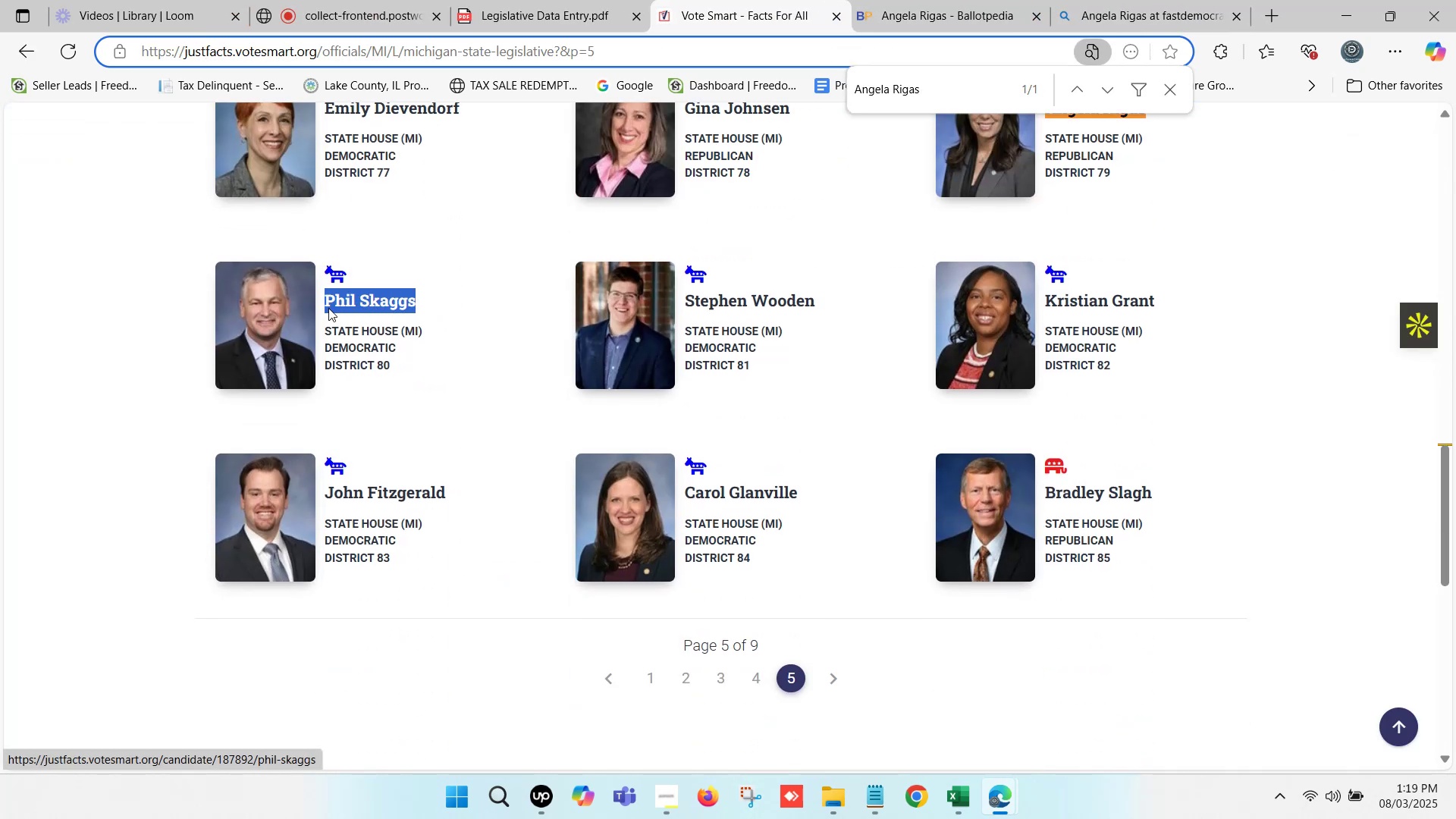 
key(Control+C)
 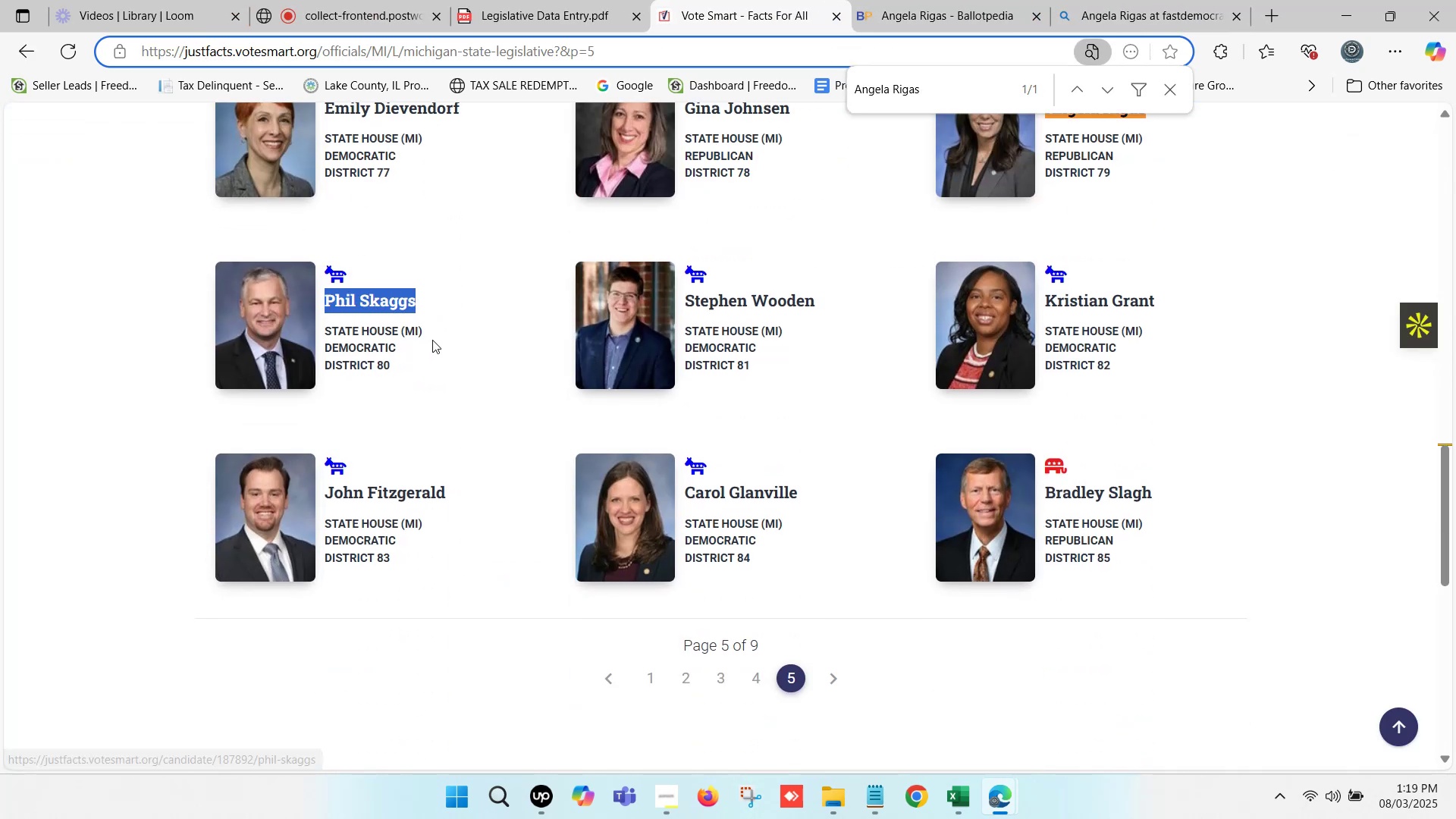 
key(Control+F)
 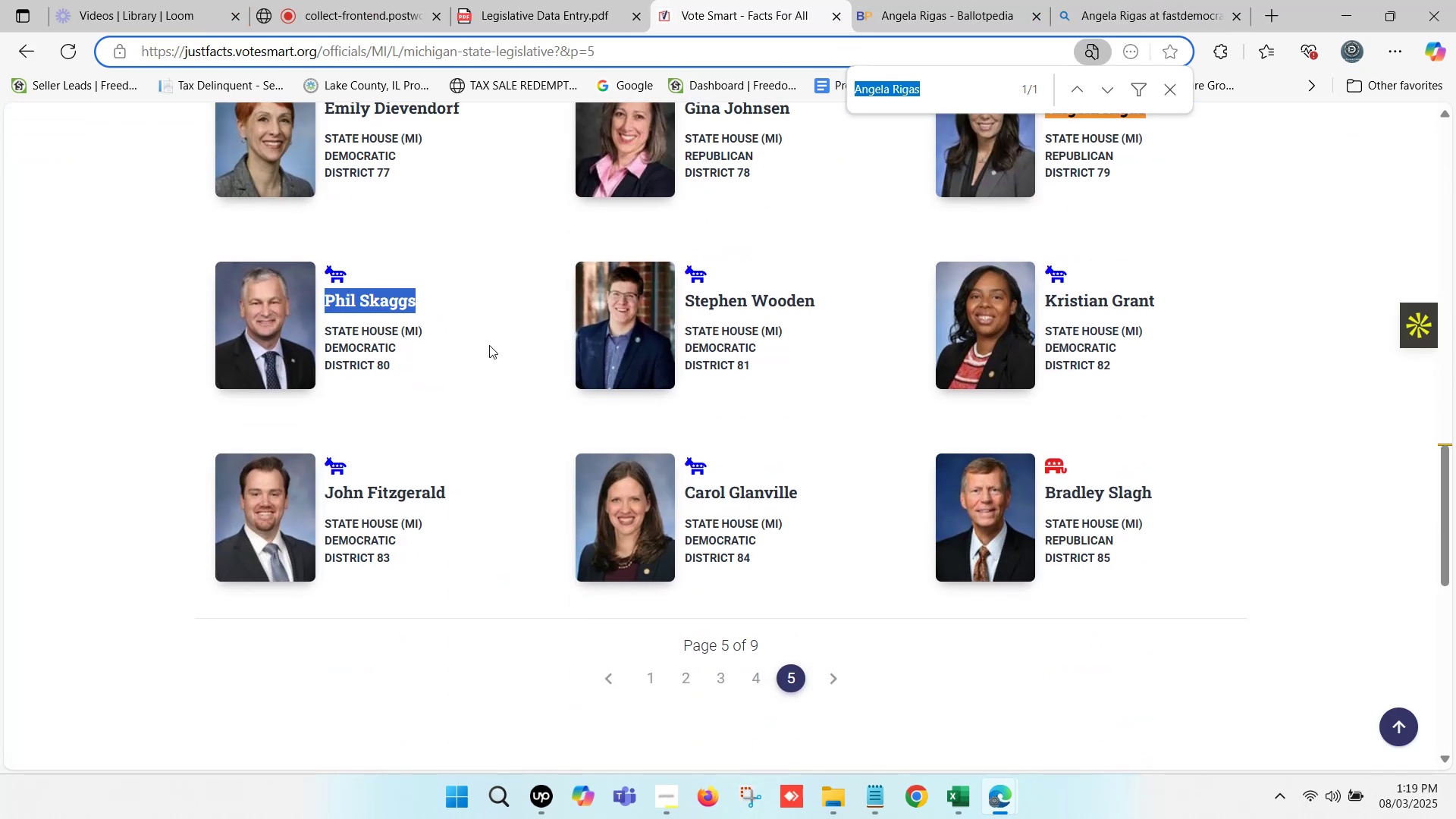 
key(Control+V)
 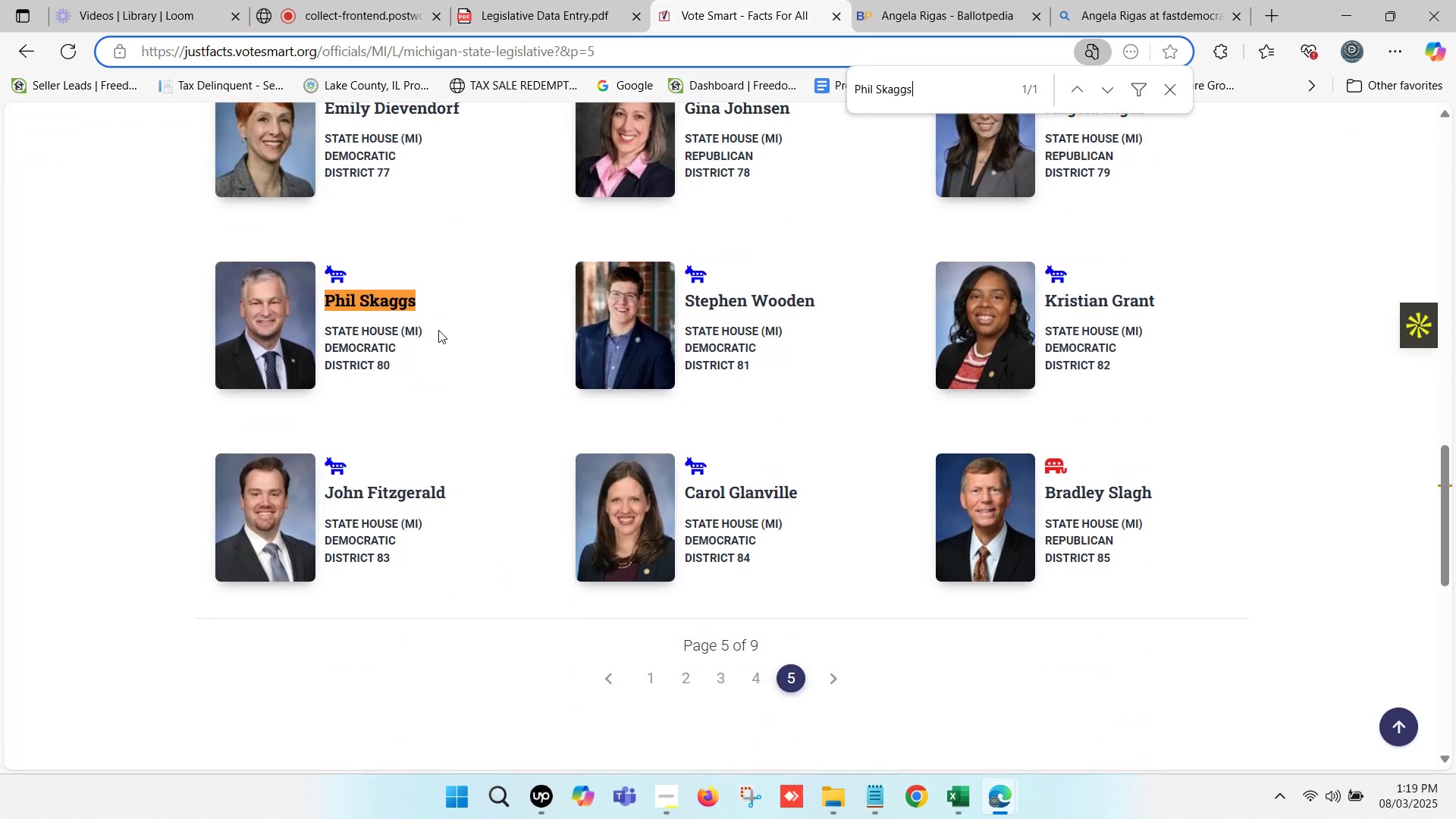 
hold_key(key=ControlLeft, duration=0.64)
 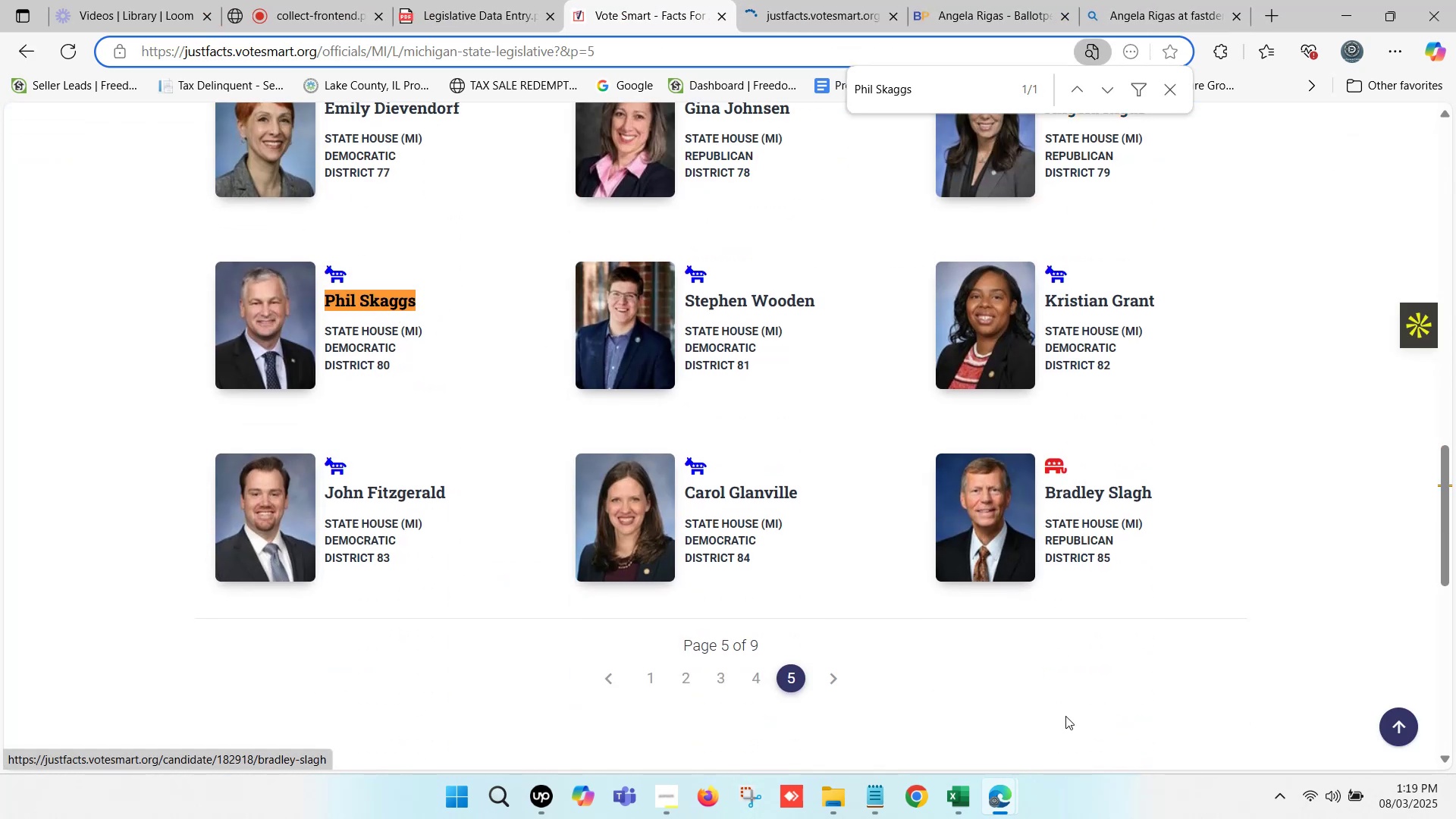 
left_click([961, 789])
 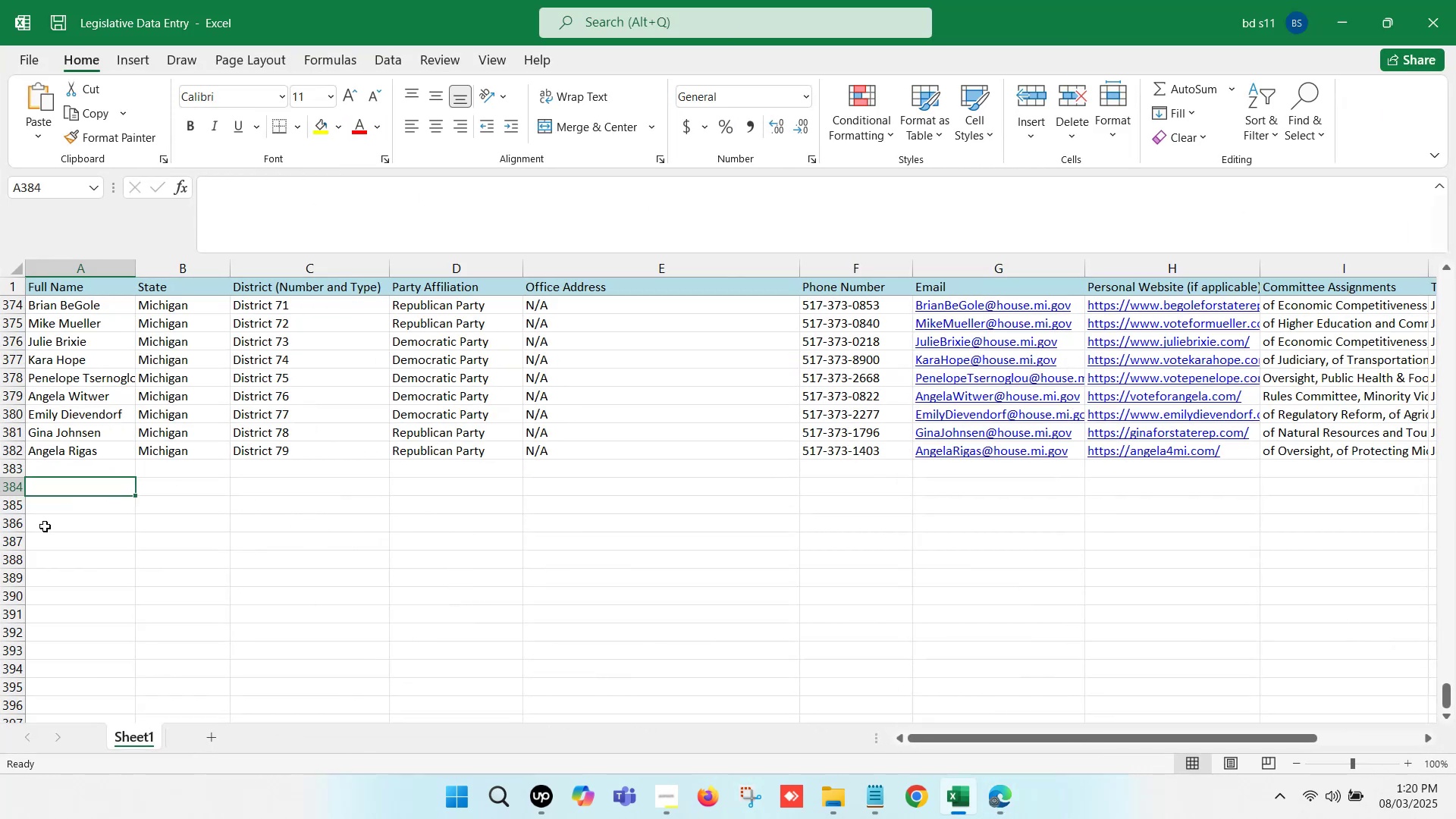 
wait(5.34)
 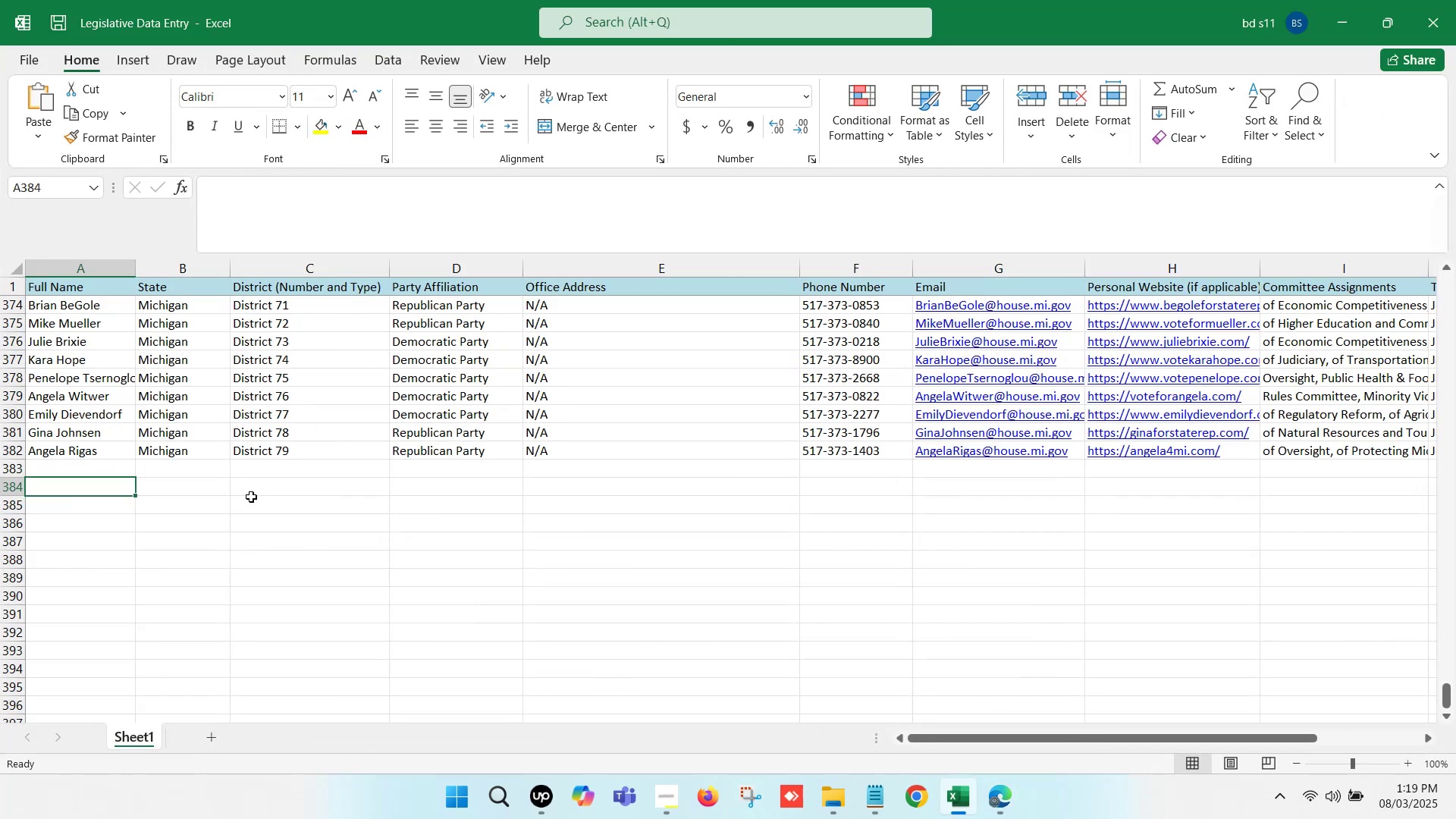 
double_click([77, 469])
 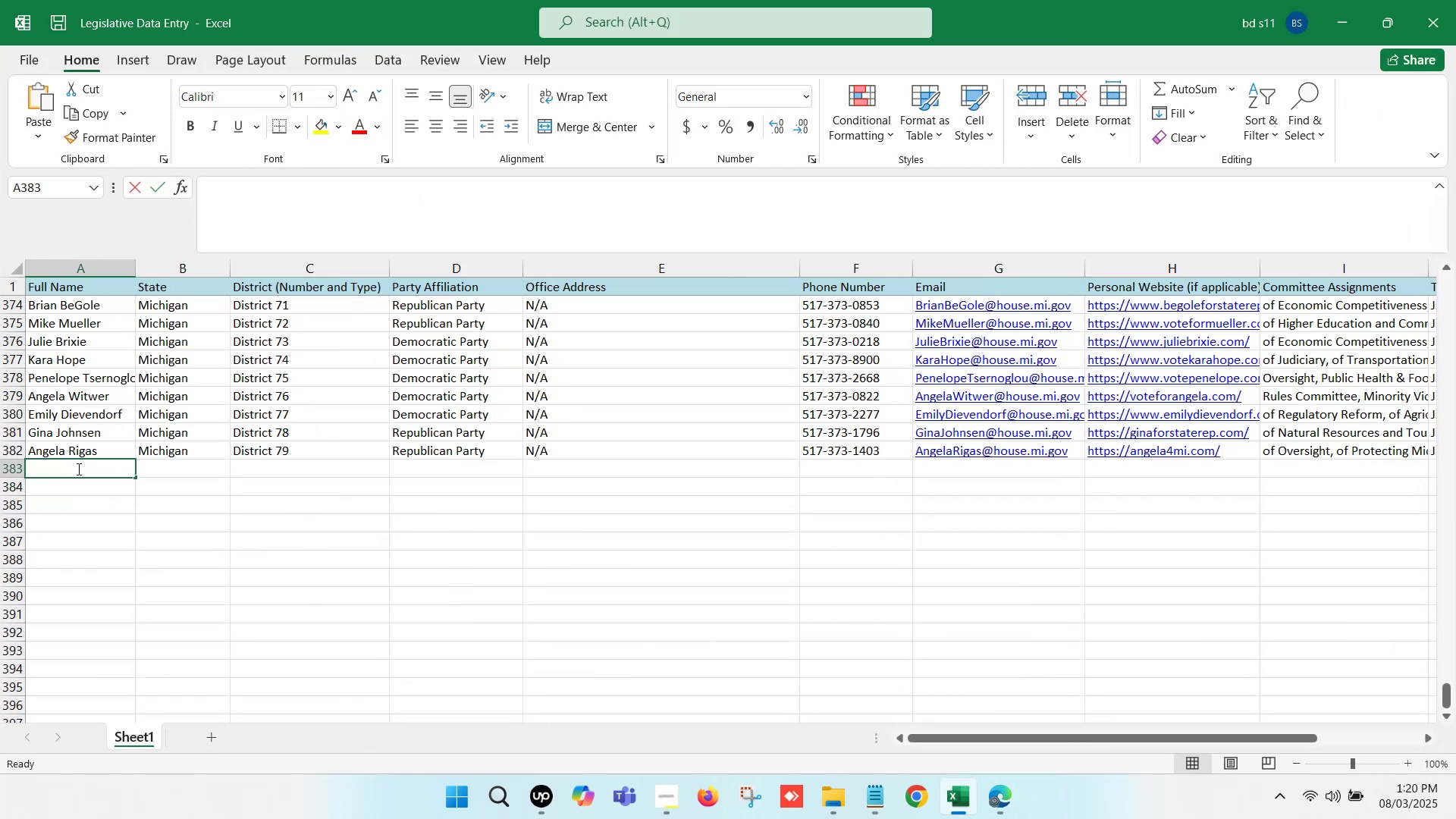 
key(Control+V)
 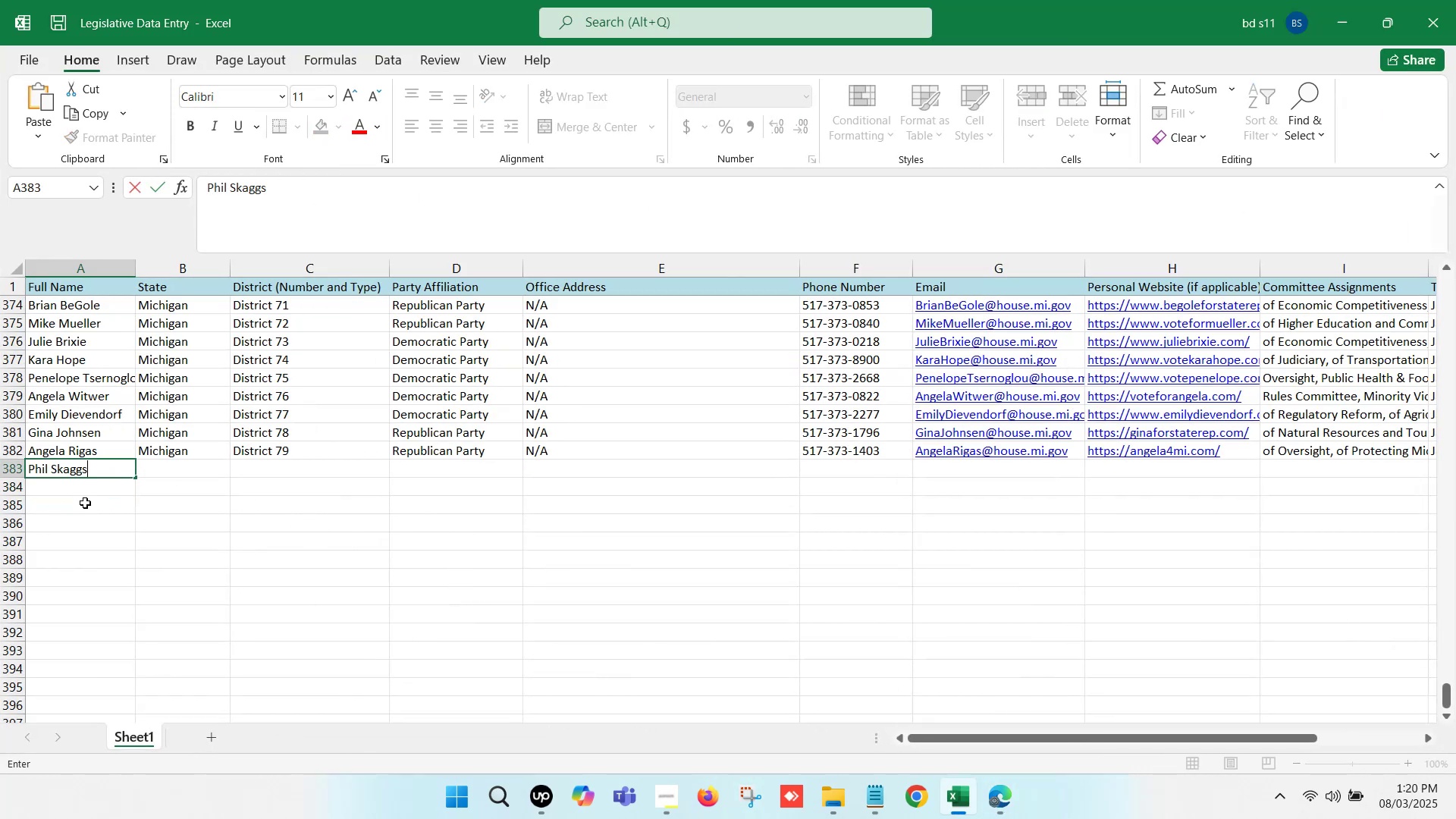 
left_click([85, 503])
 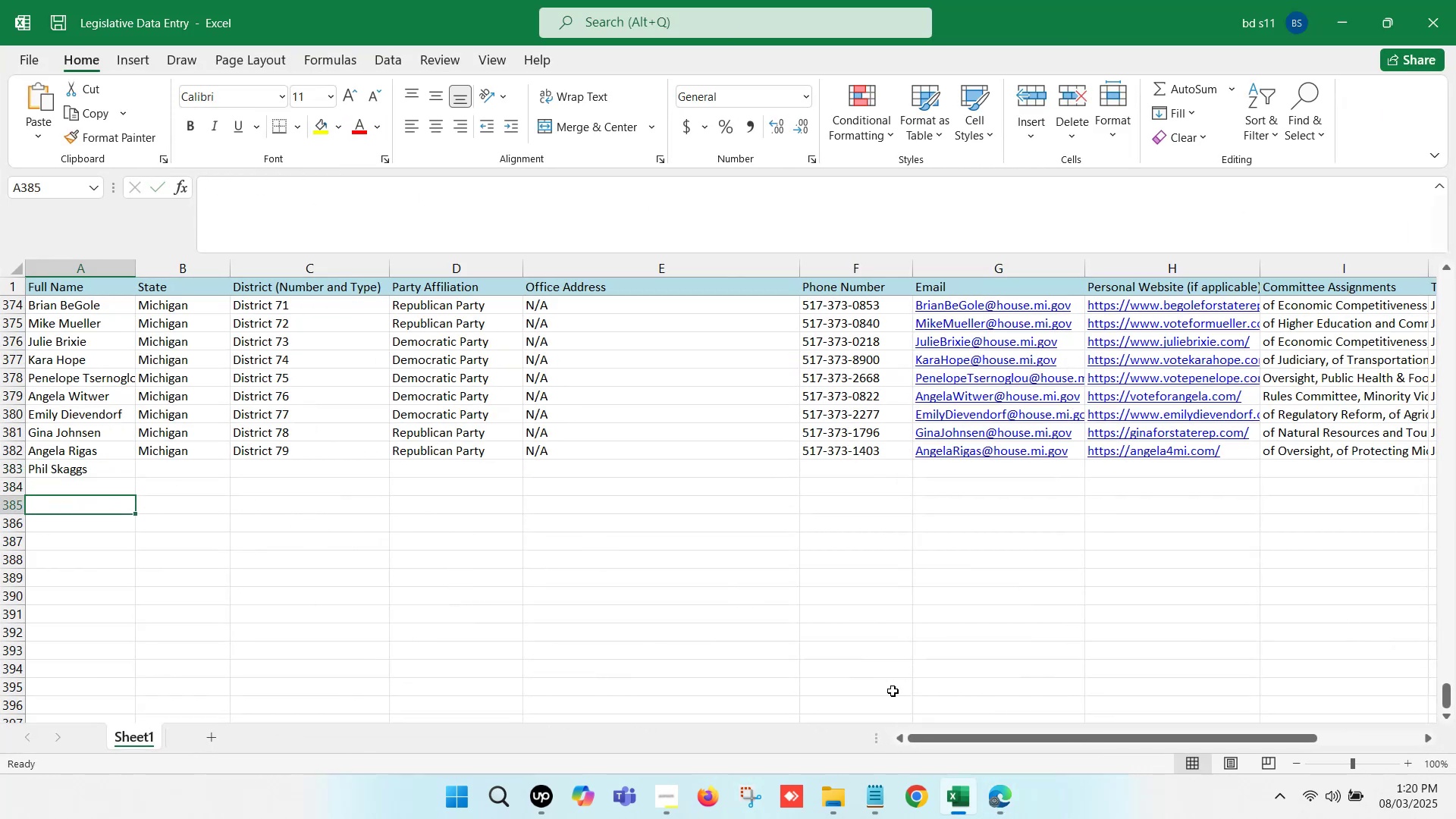 
left_click([965, 812])
 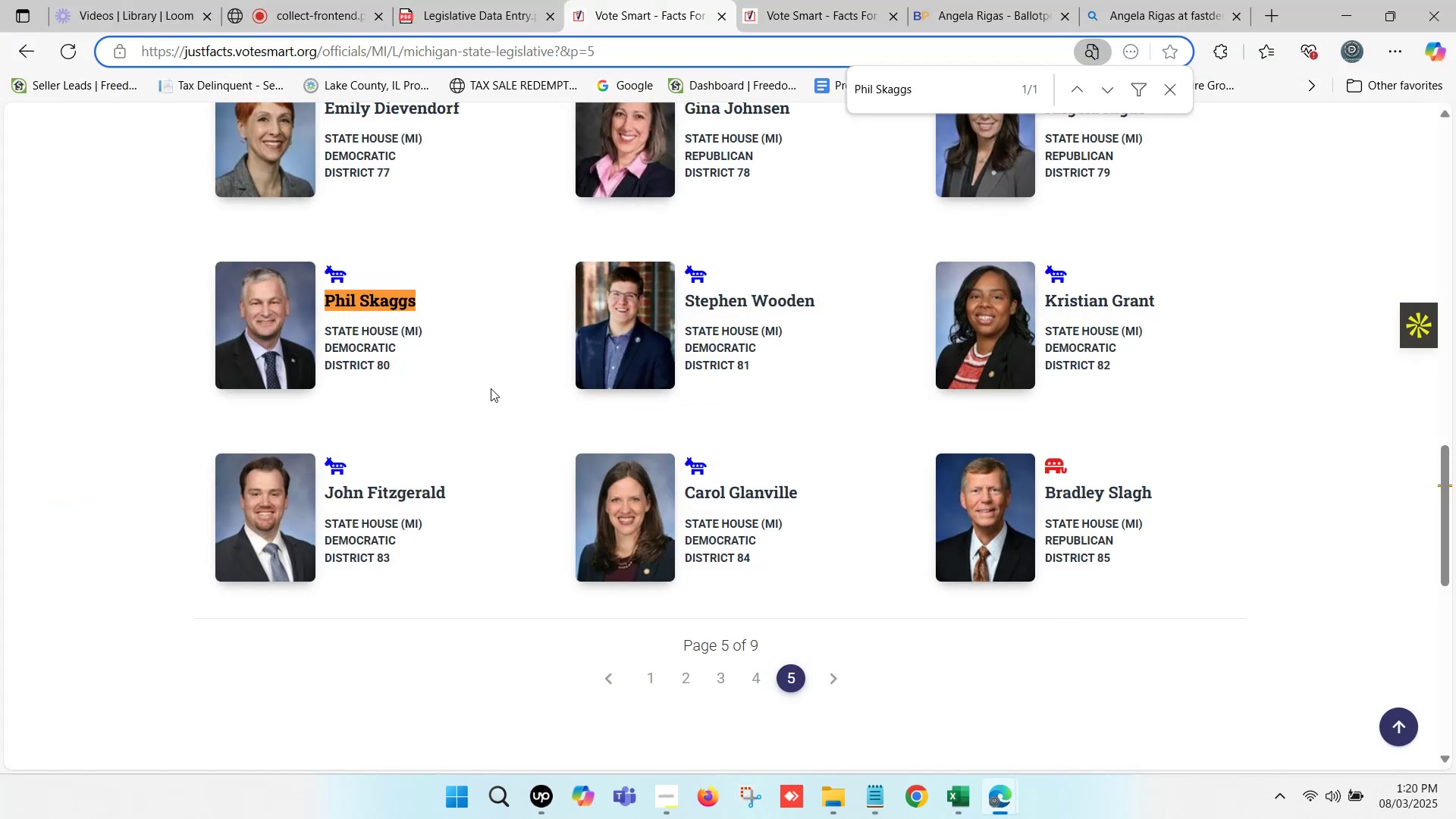 
hold_key(key=ControlLeft, duration=0.77)
 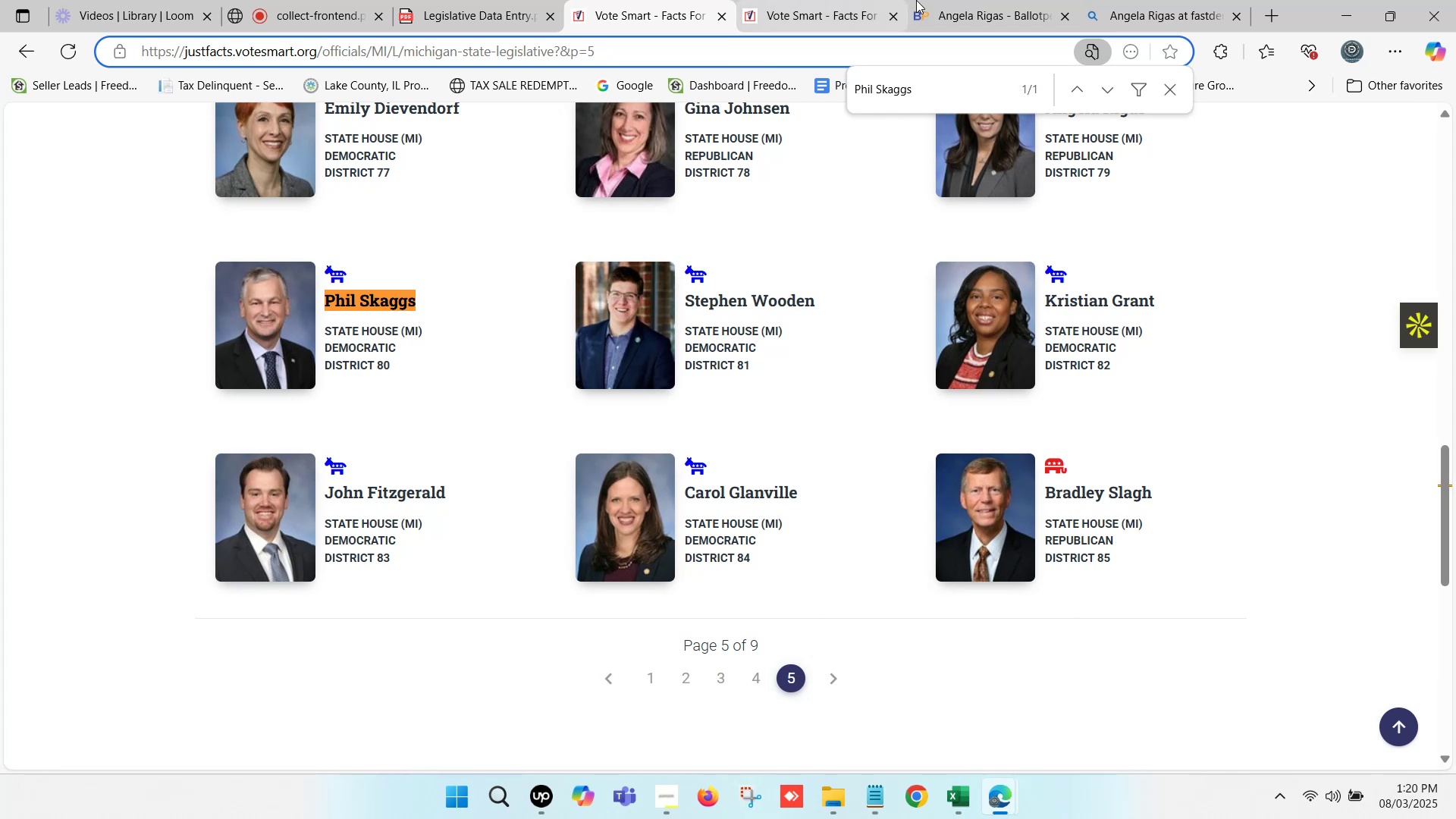 
left_click([988, 0])
 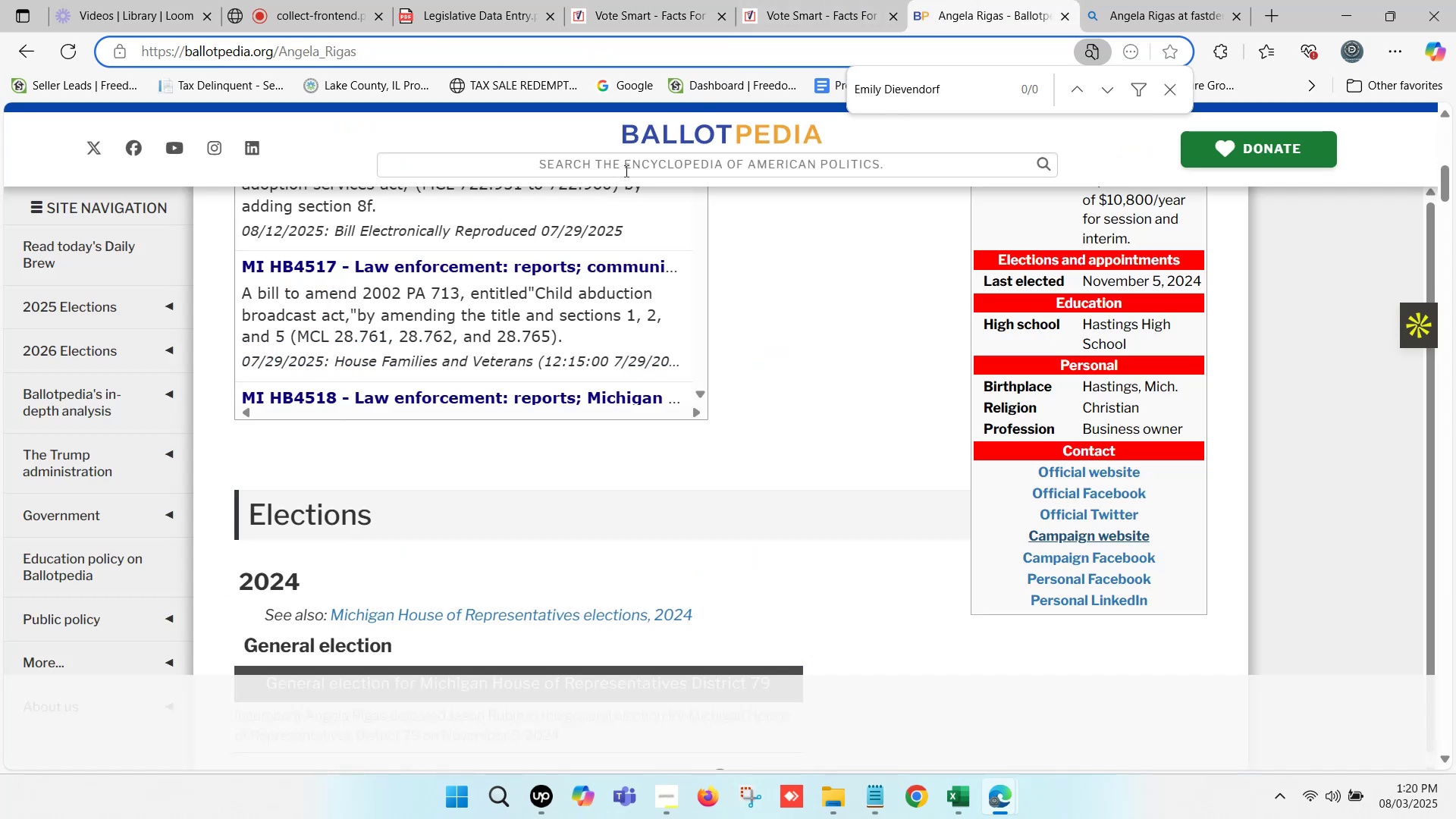 
key(Control+ControlLeft)
 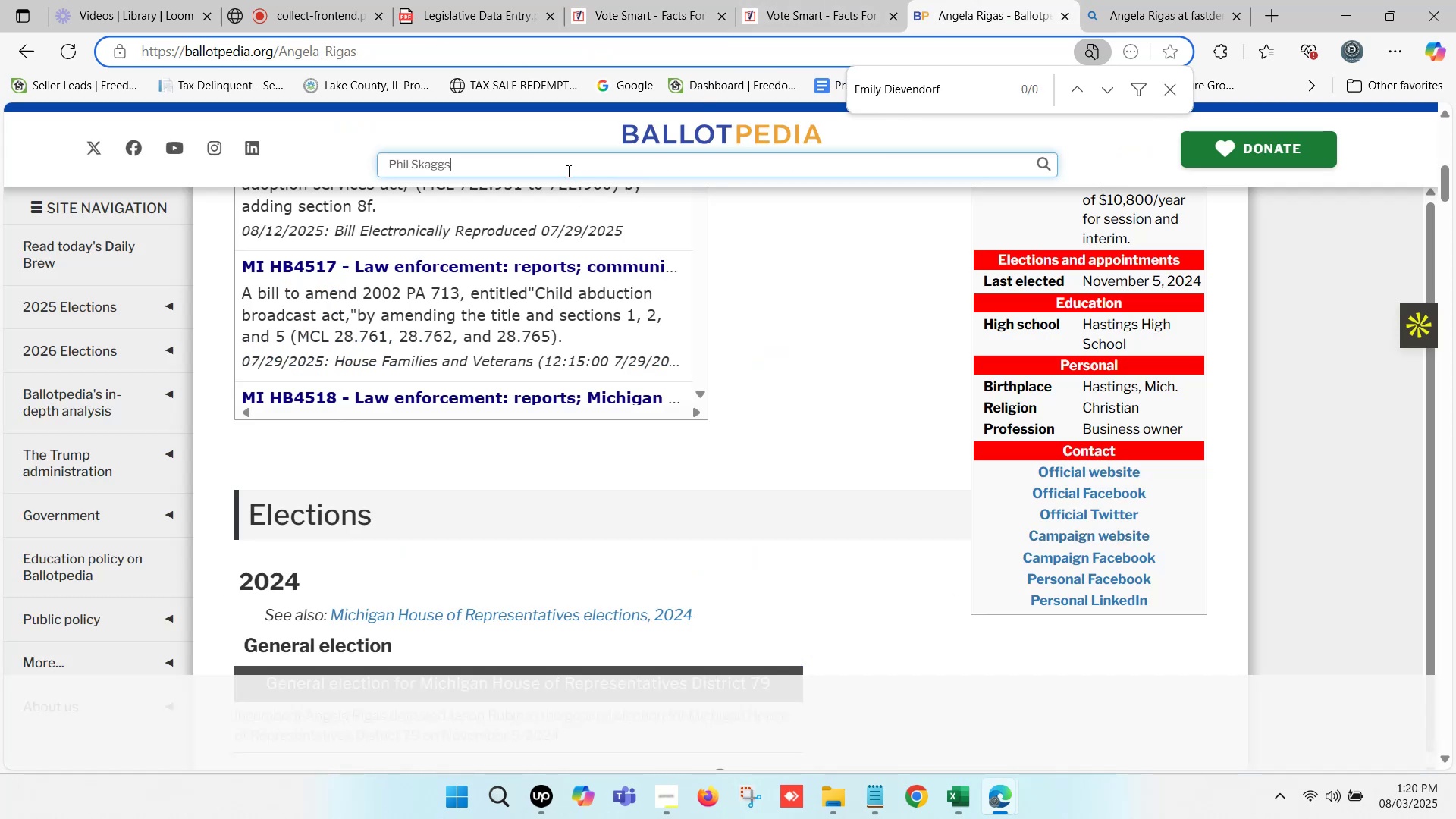 
left_click([626, 168])
 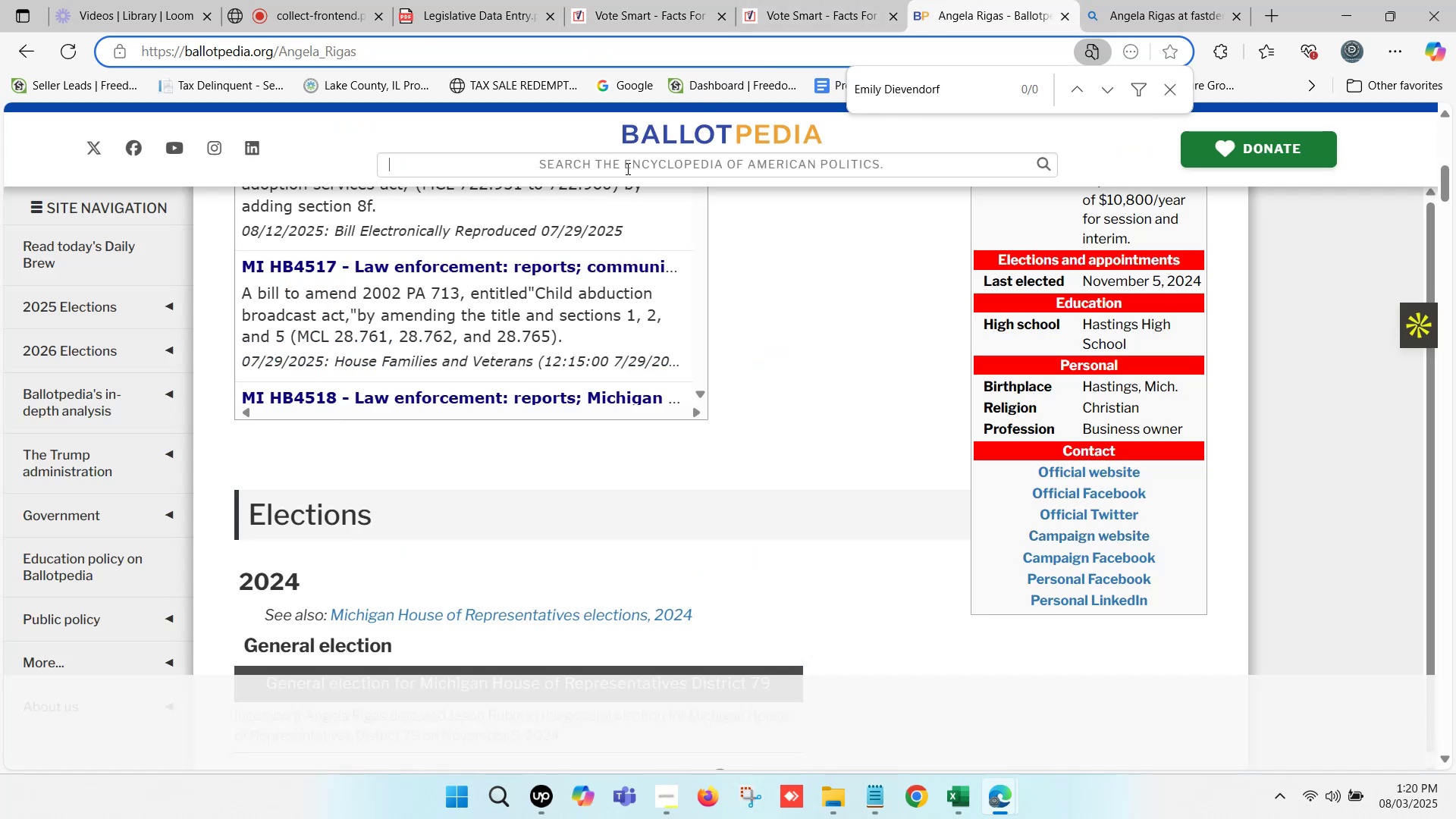 
key(Control+V)
 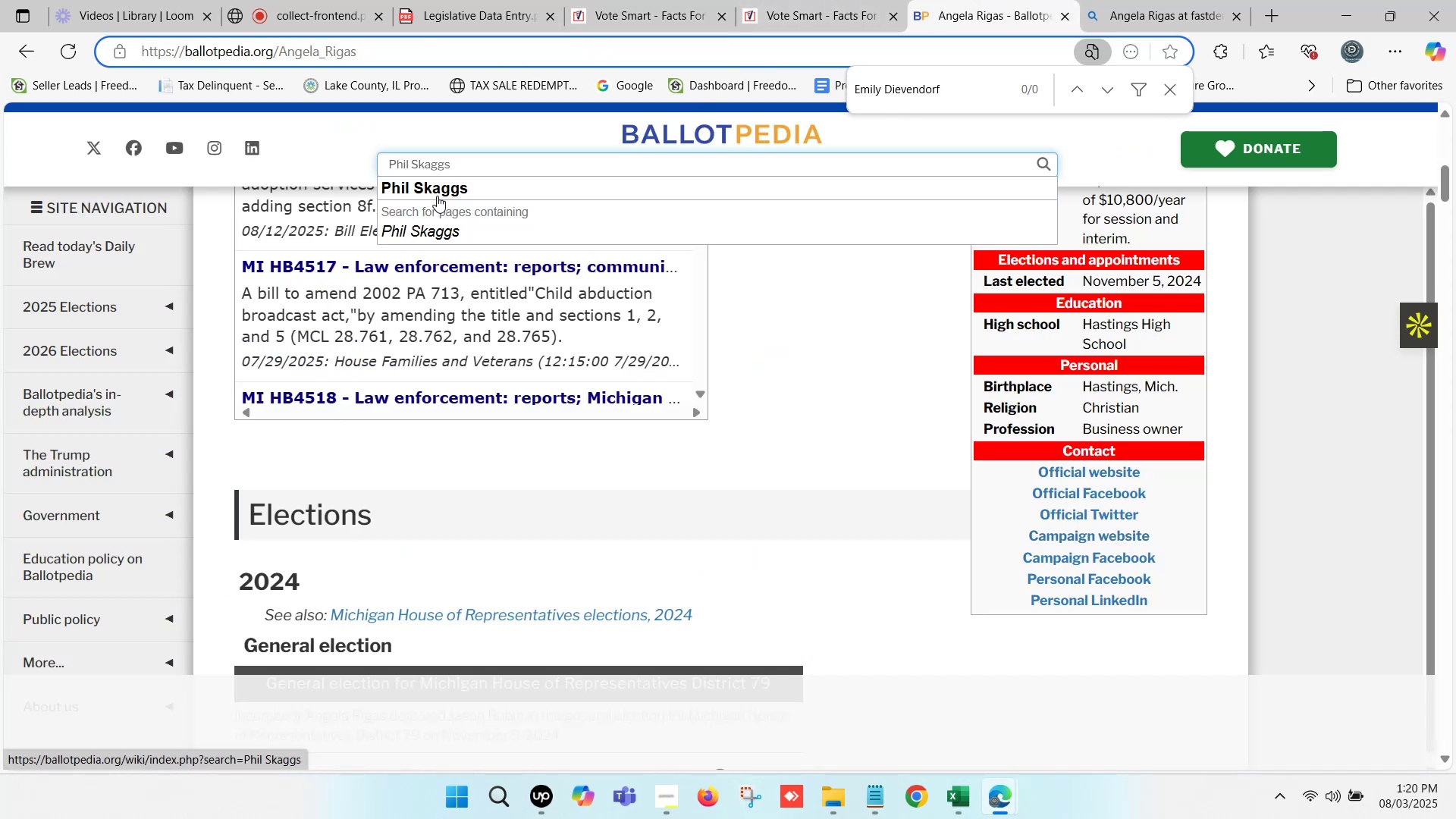 
left_click([446, 190])
 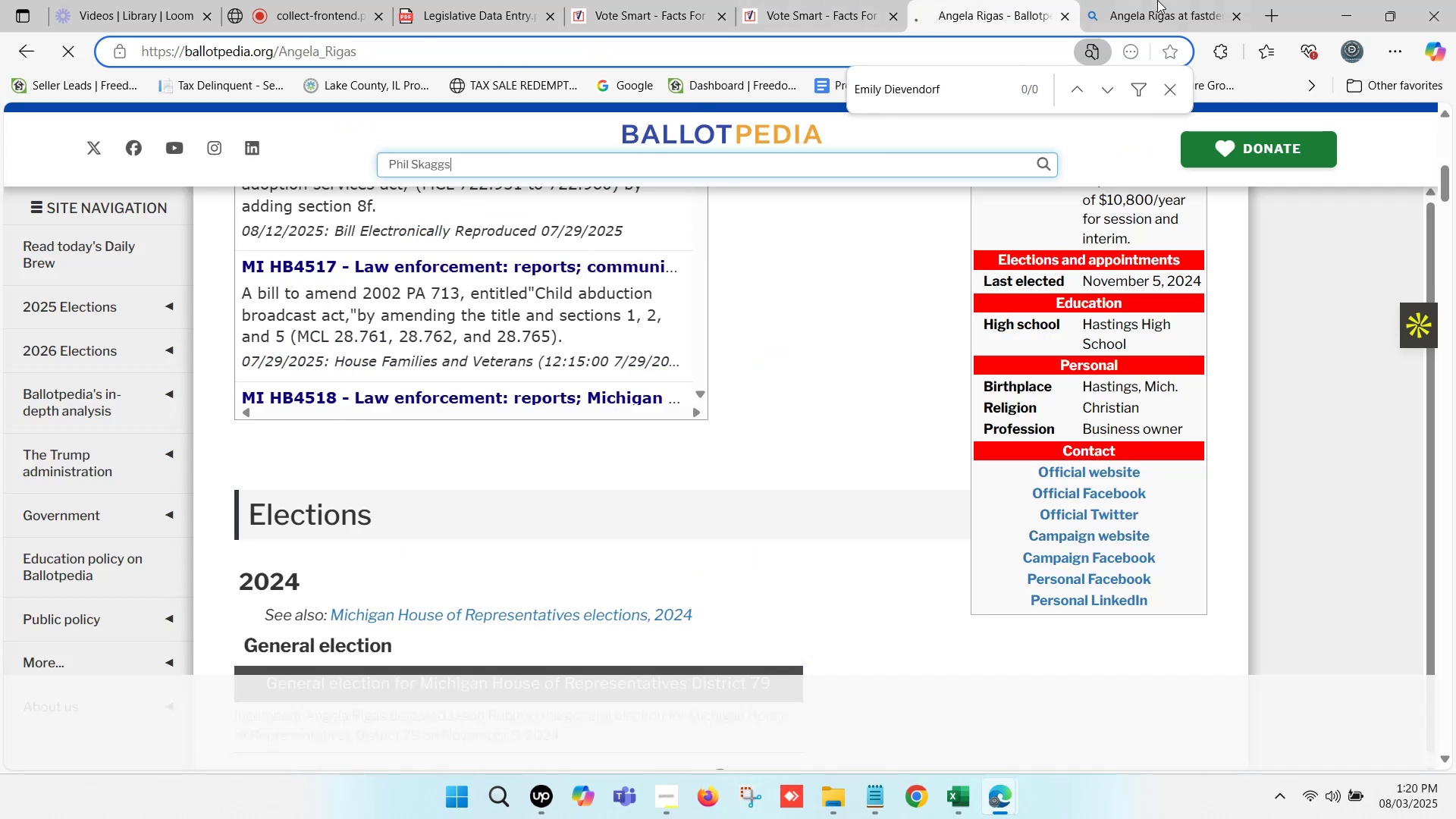 
left_click([1186, 0])
 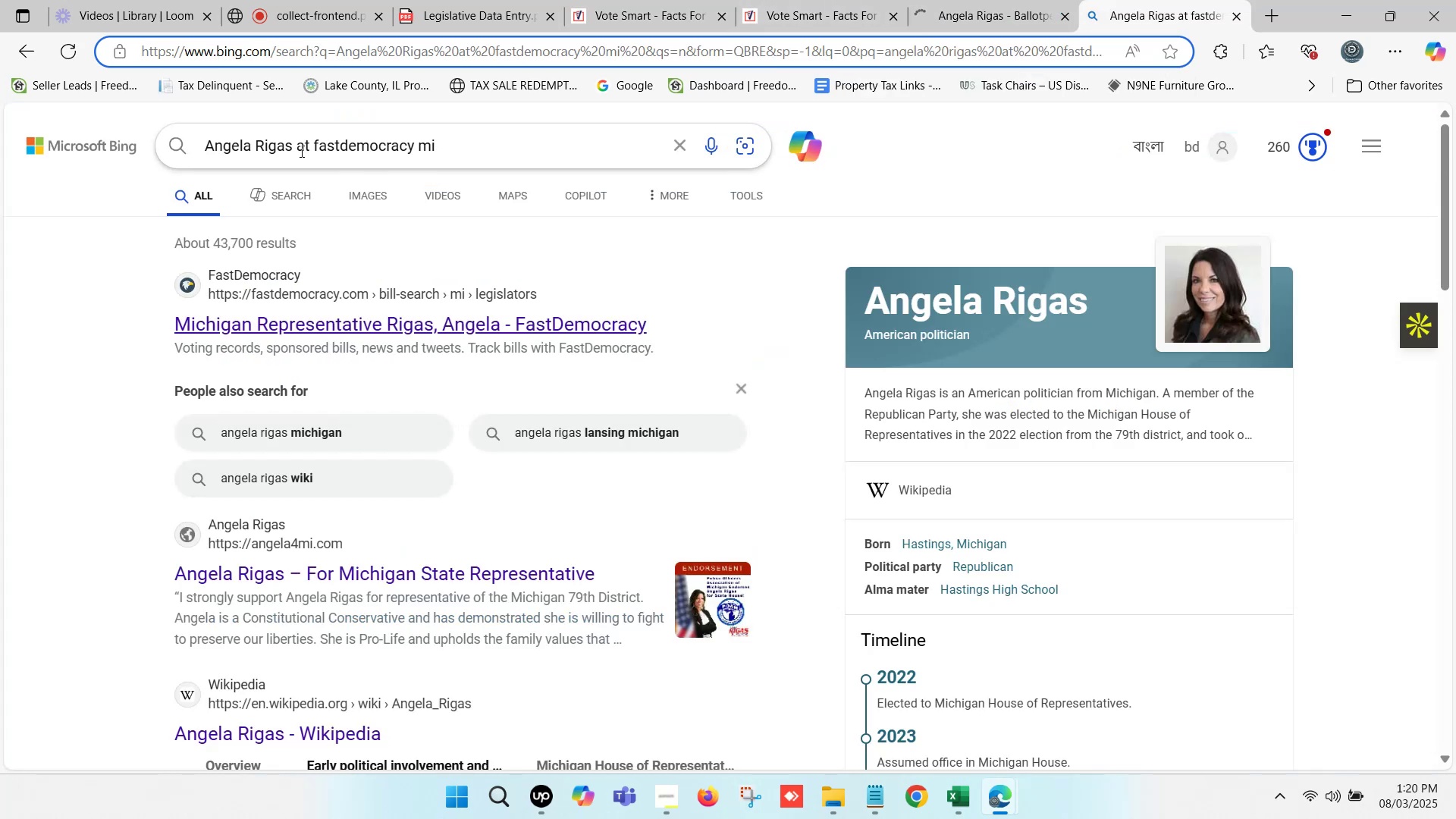 
left_click_drag(start_coordinate=[293, 147], to_coordinate=[198, 155])
 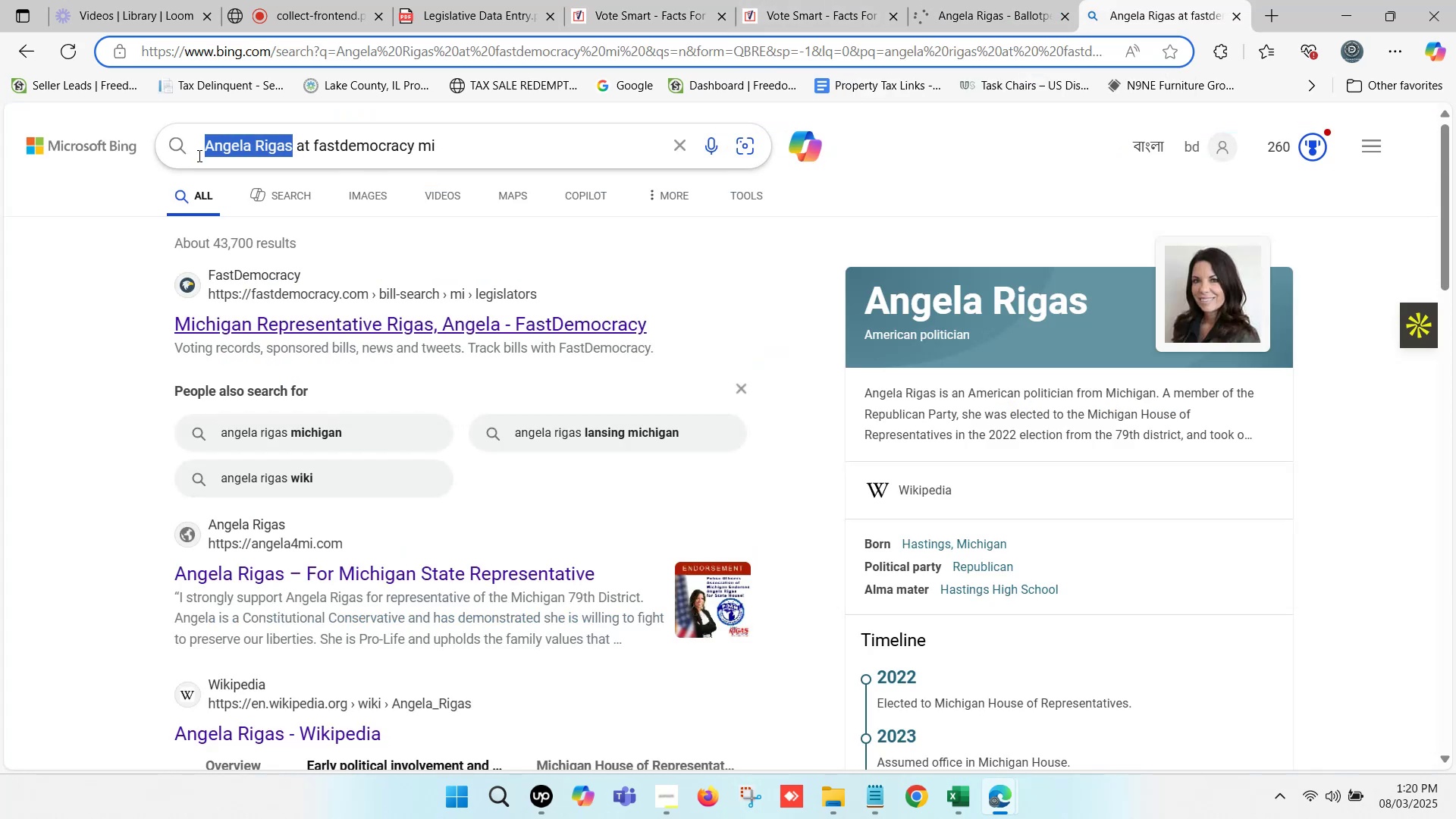 
key(Control+ControlLeft)
 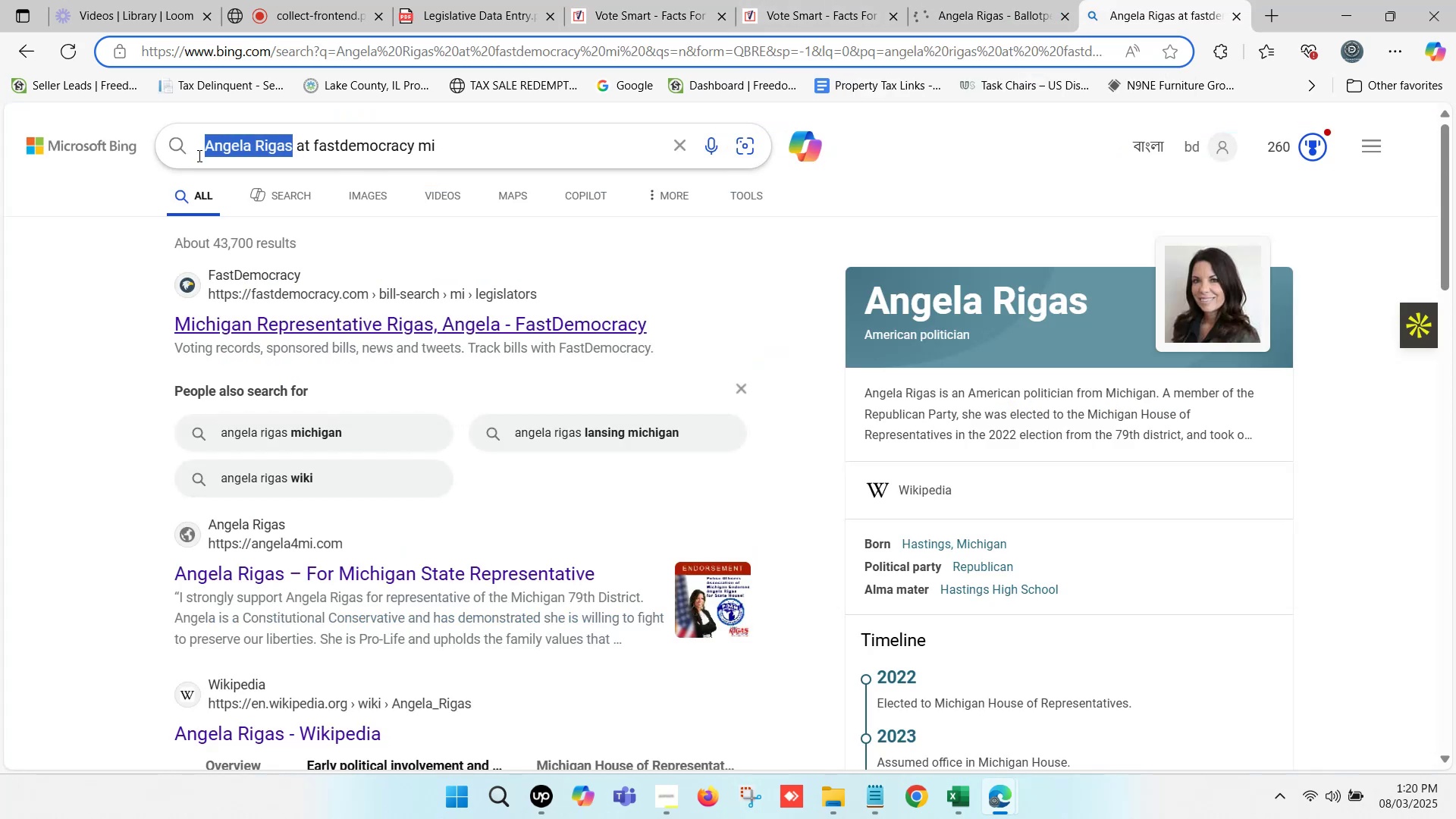 
key(Control+V)
 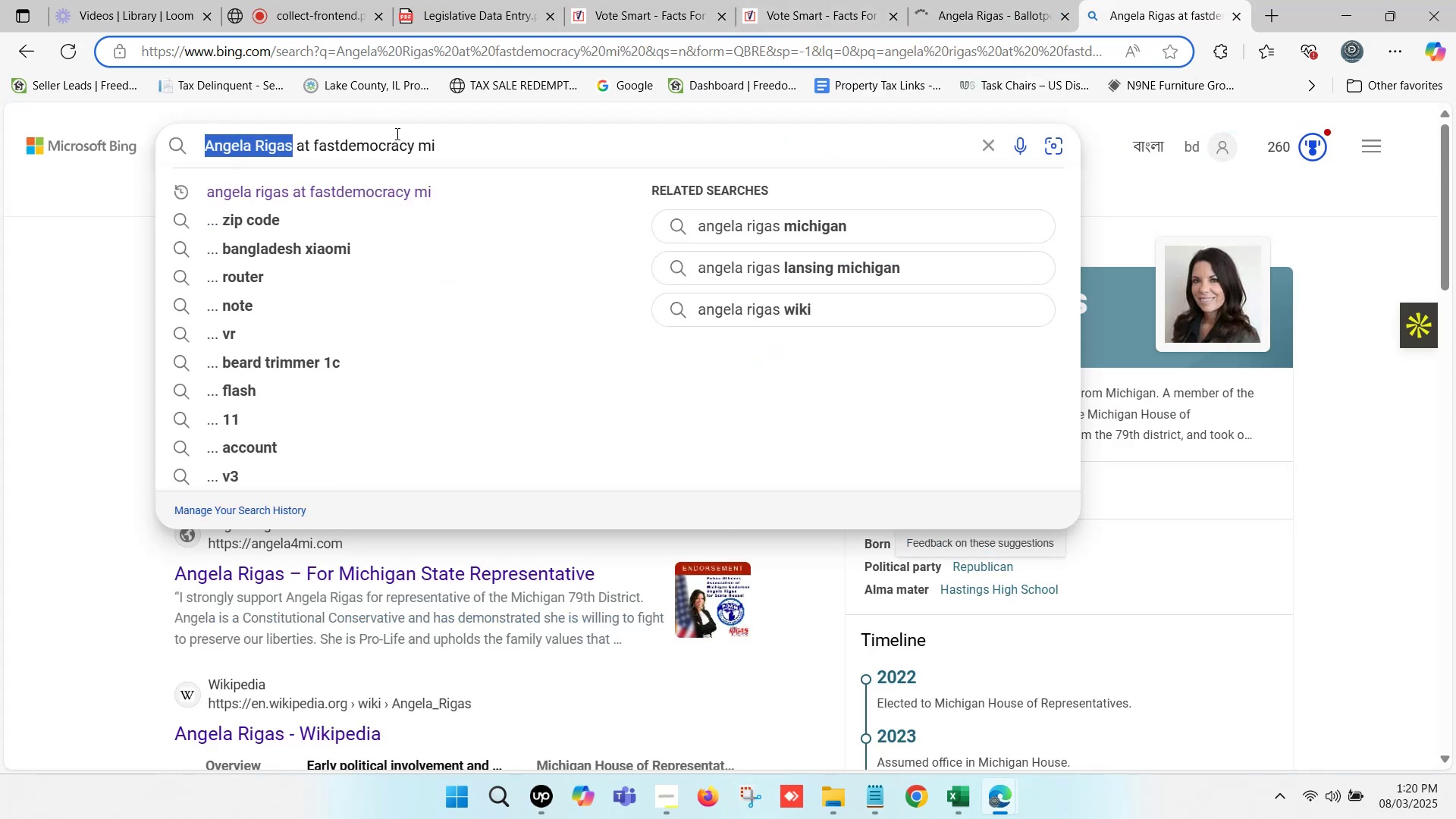 
key(Enter)
 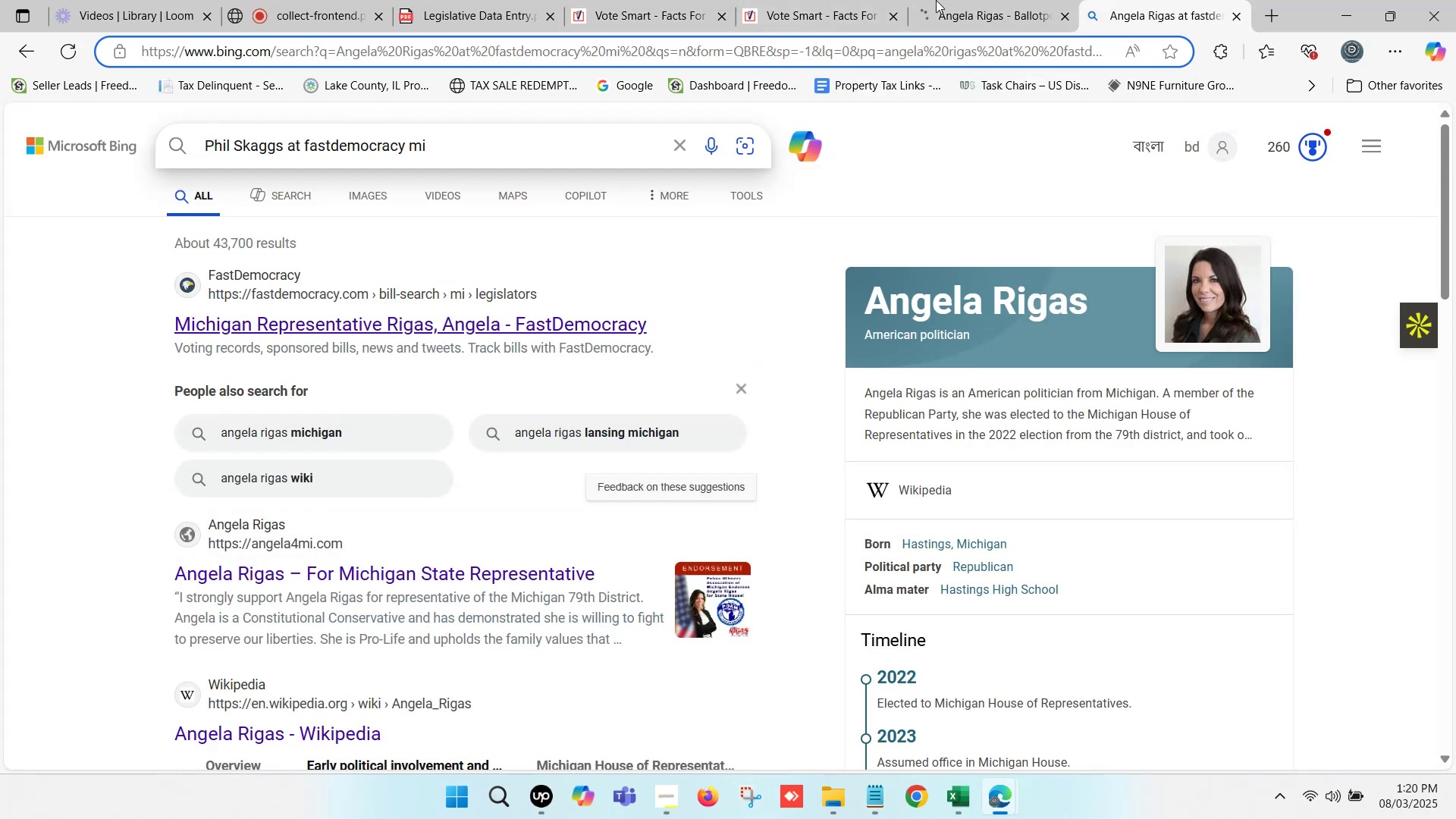 
double_click([965, 0])
 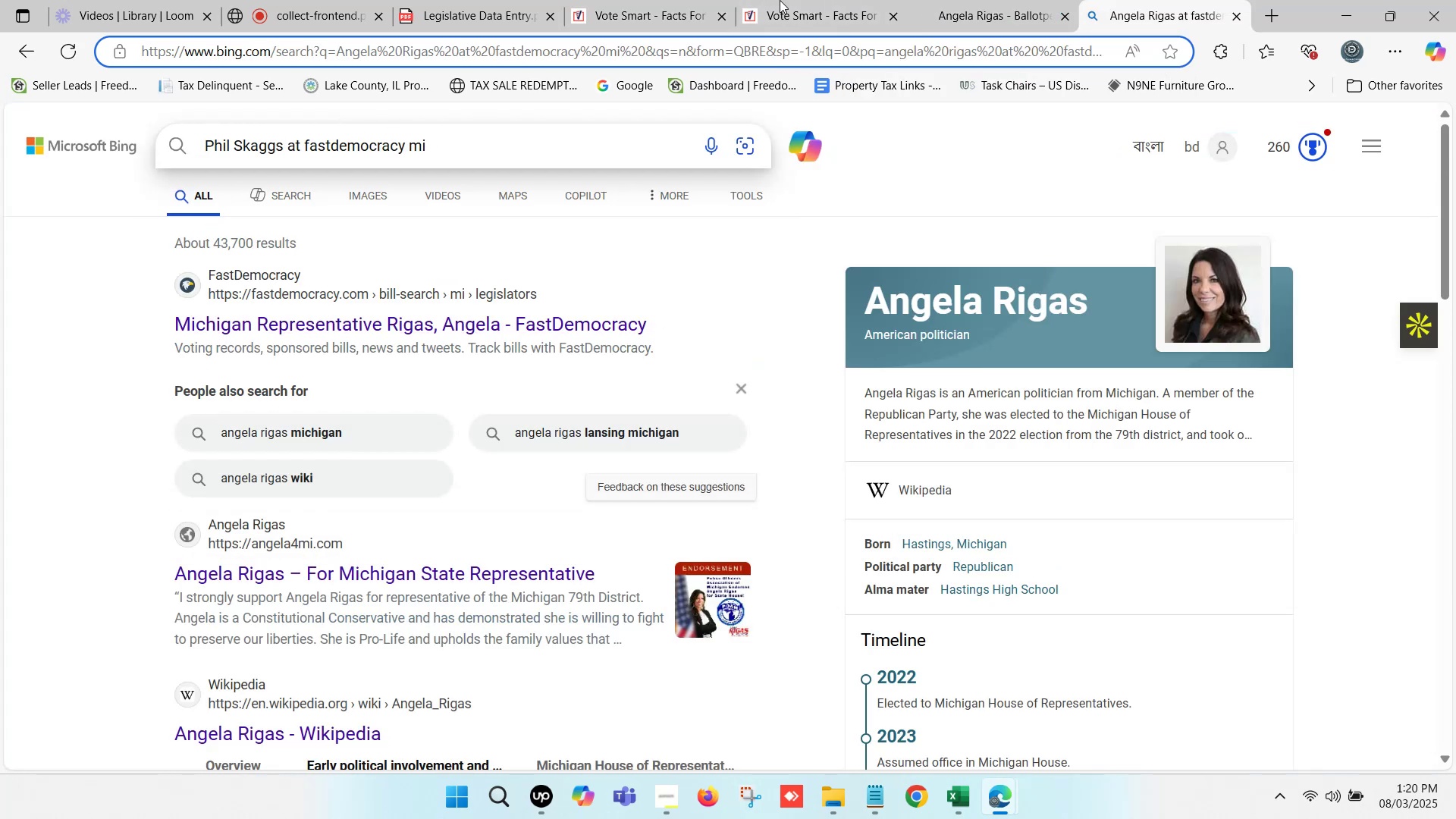 
triple_click([765, 0])
 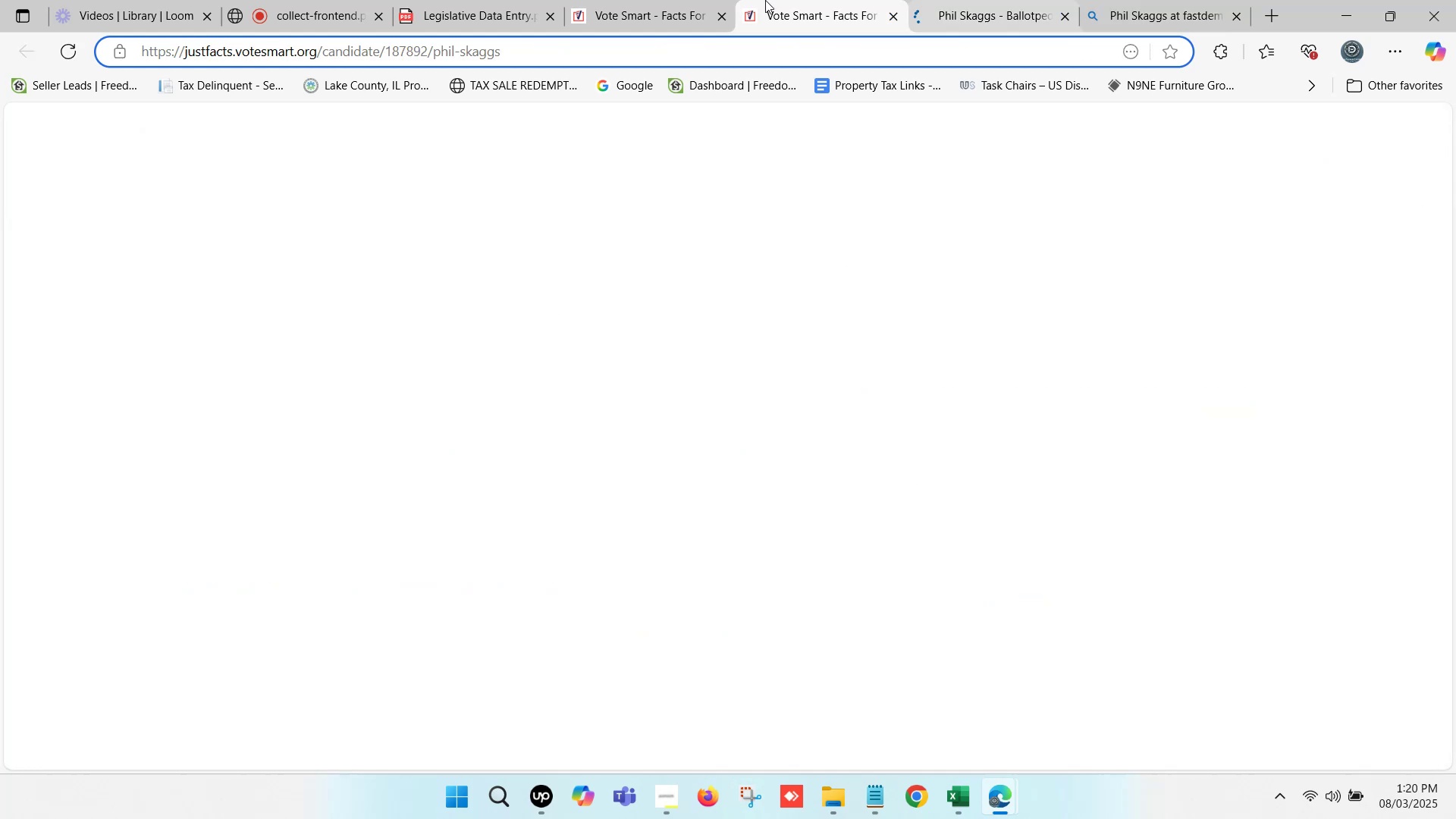 
triple_click([765, 0])
 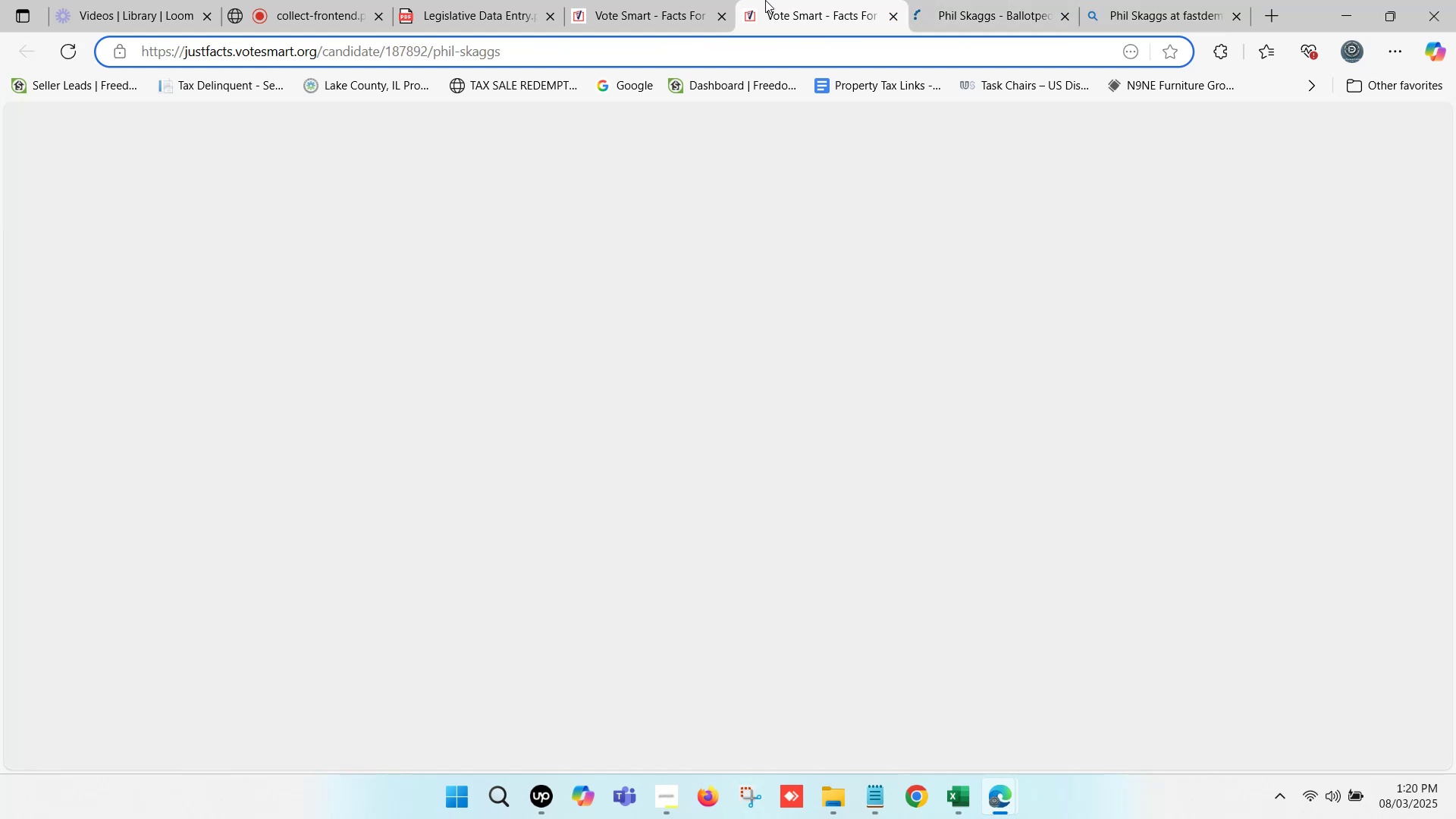 
triple_click([765, 0])
 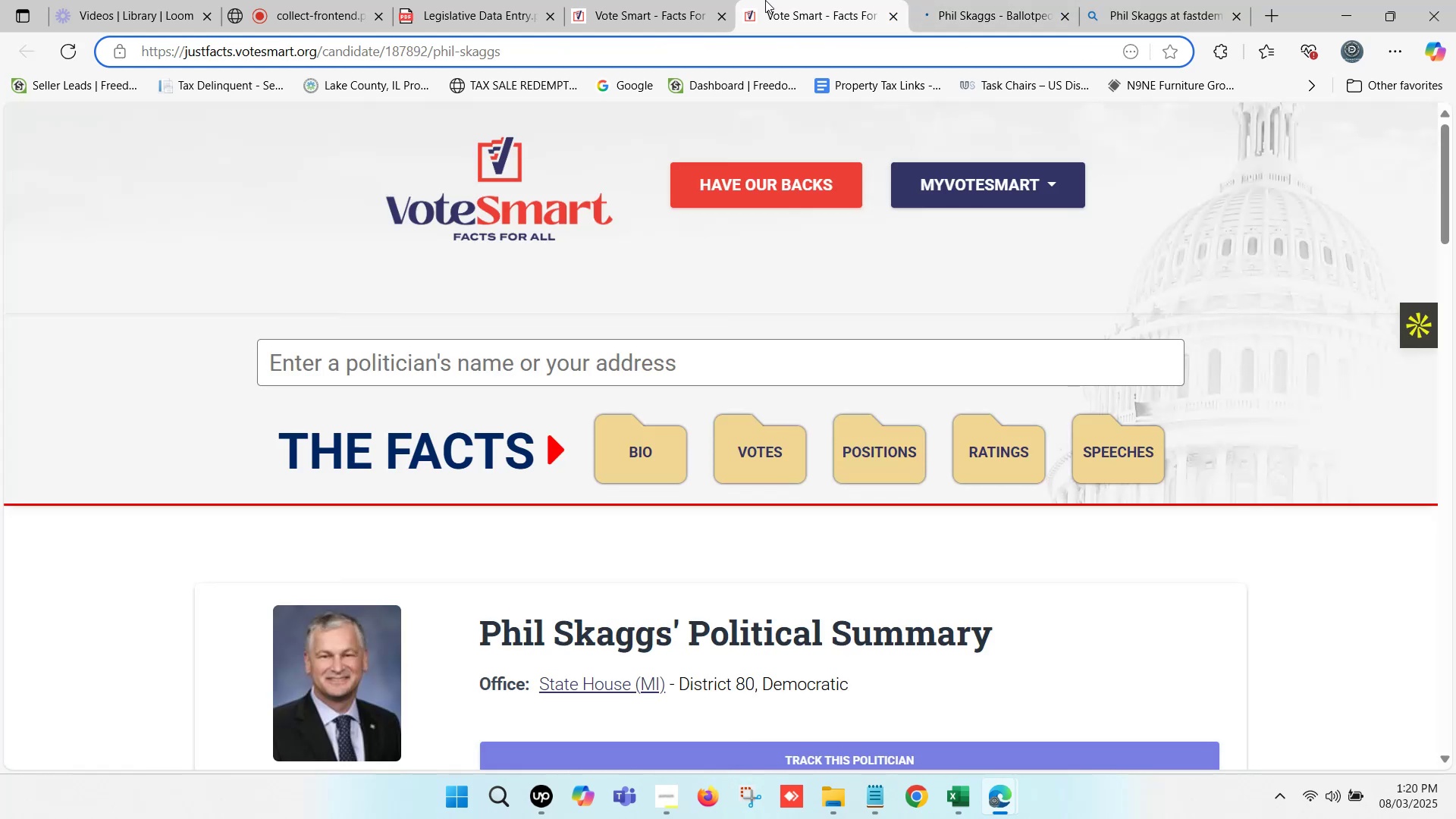 
scroll: coordinate [849, 563], scroll_direction: down, amount: 2.0
 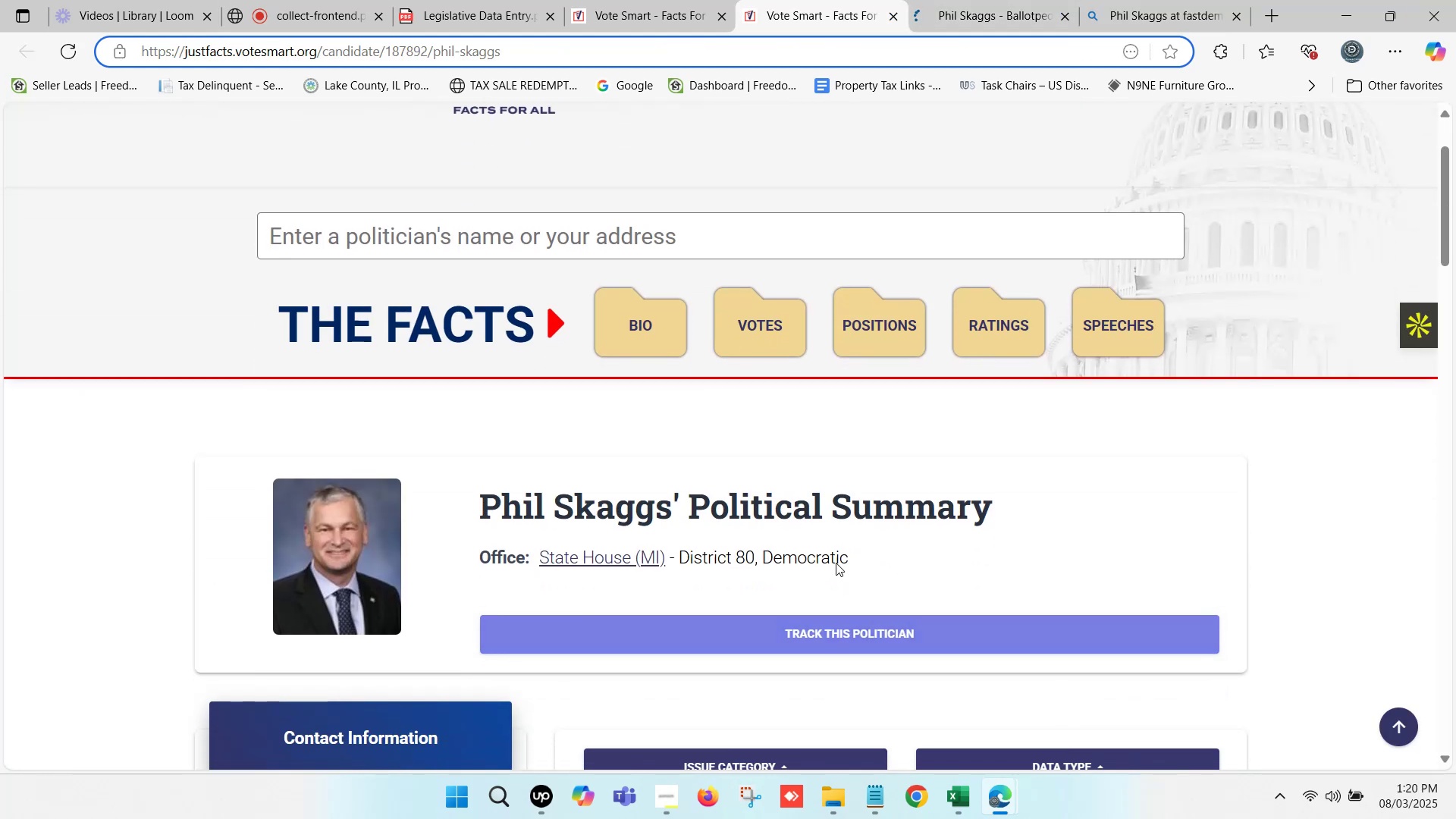 
mouse_move([660, 526])
 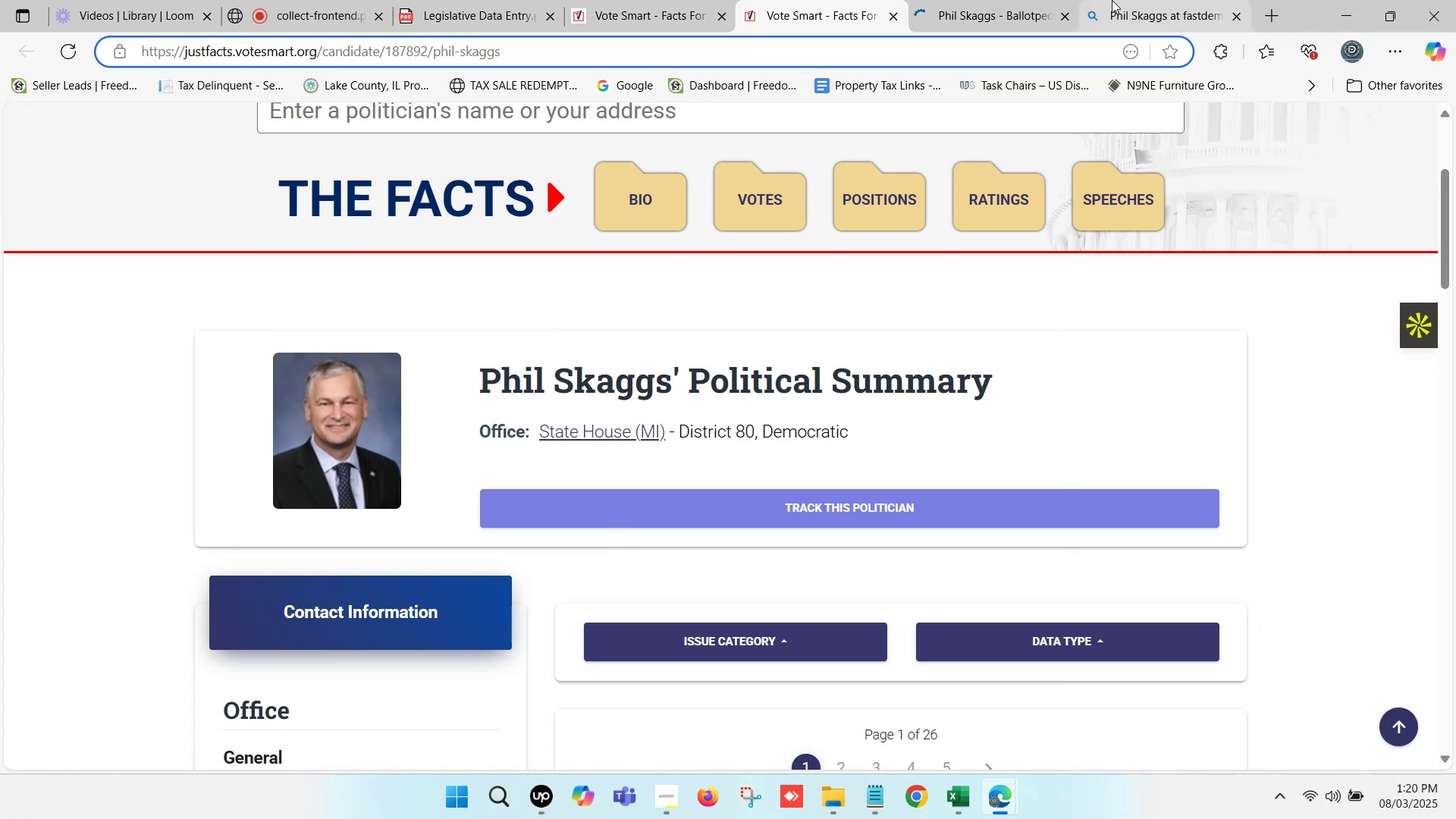 
double_click([1112, 0])
 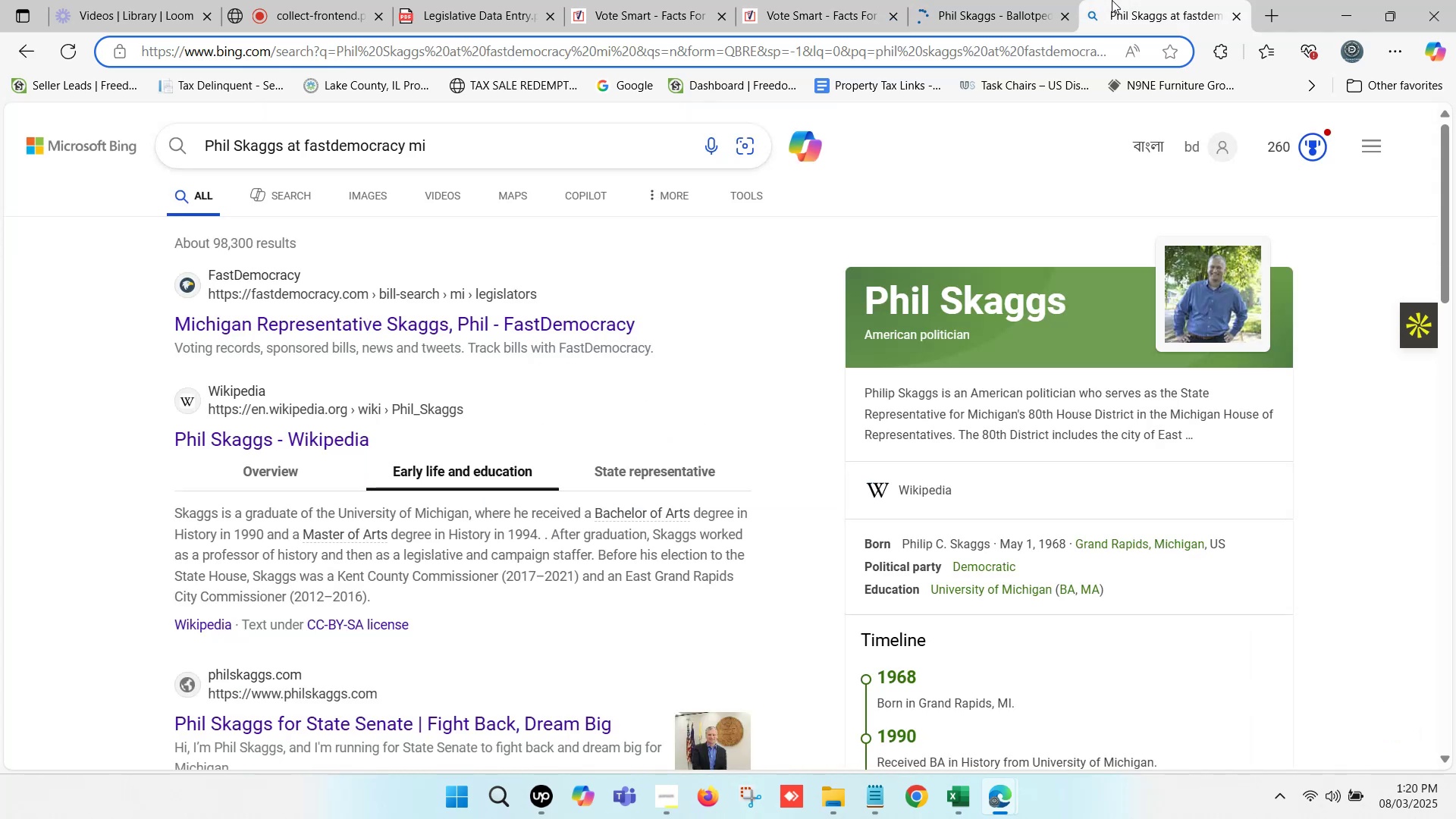 
triple_click([1112, 0])
 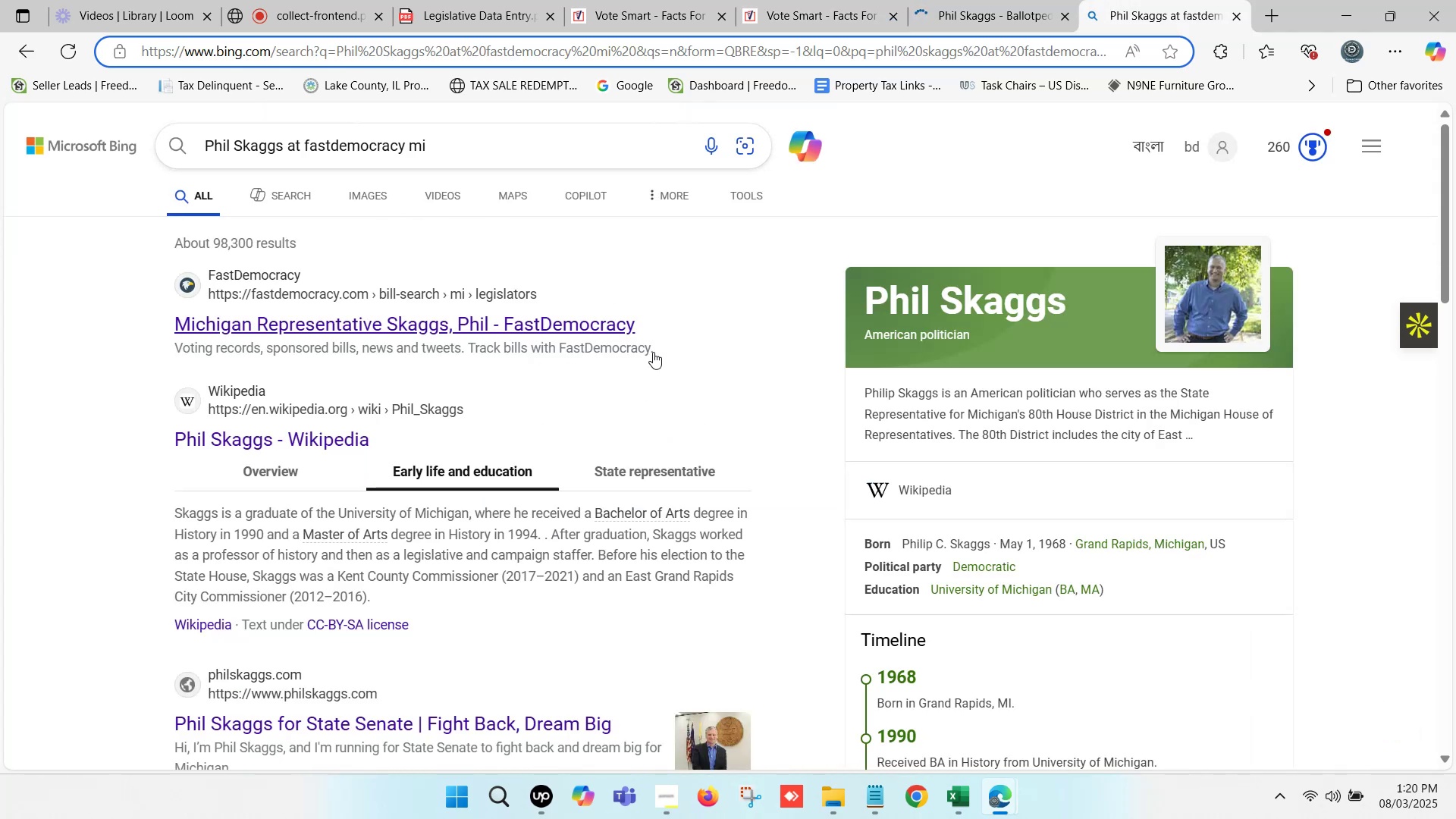 
key(Control+F)
 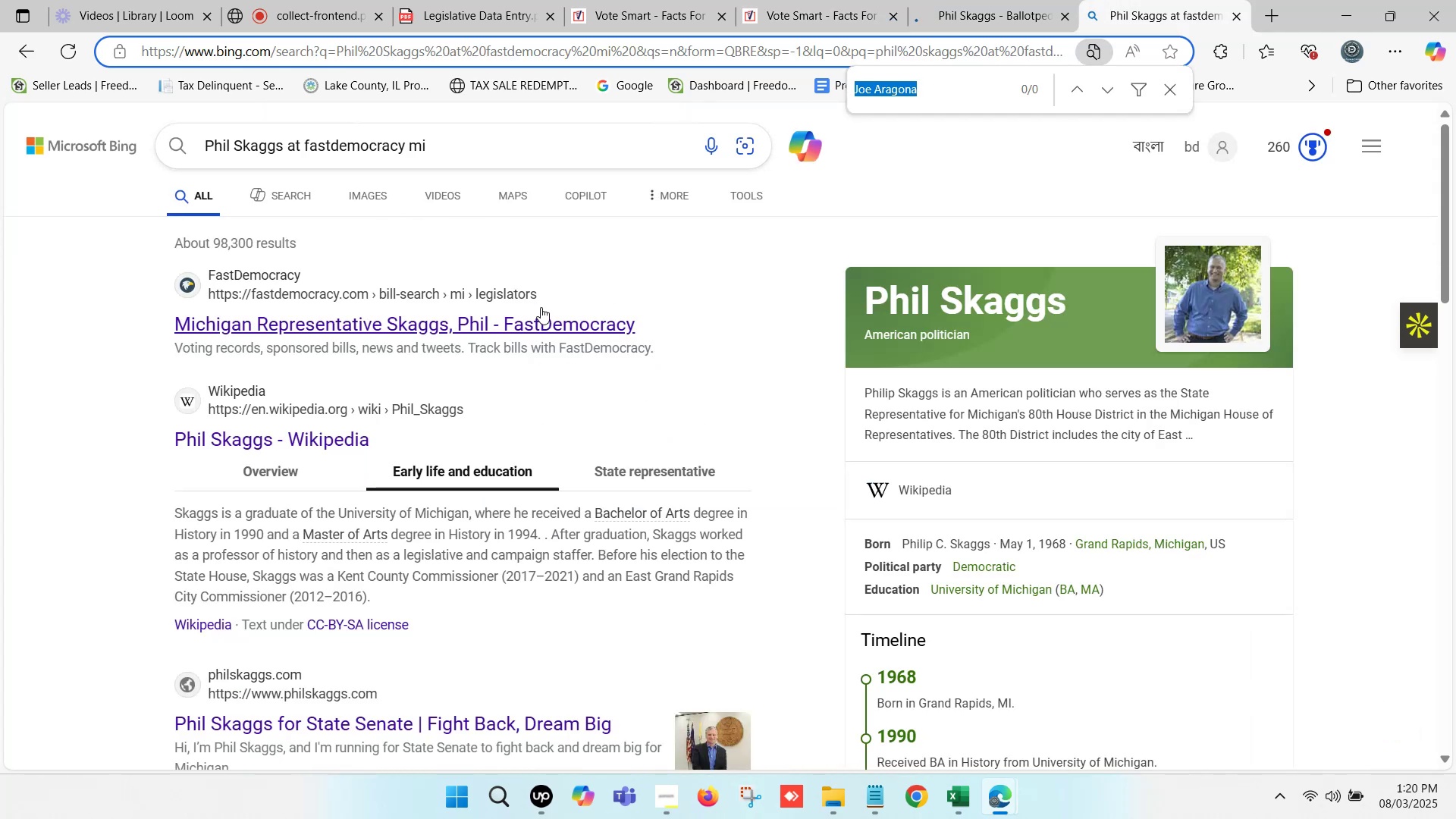 
key(Control+V)
 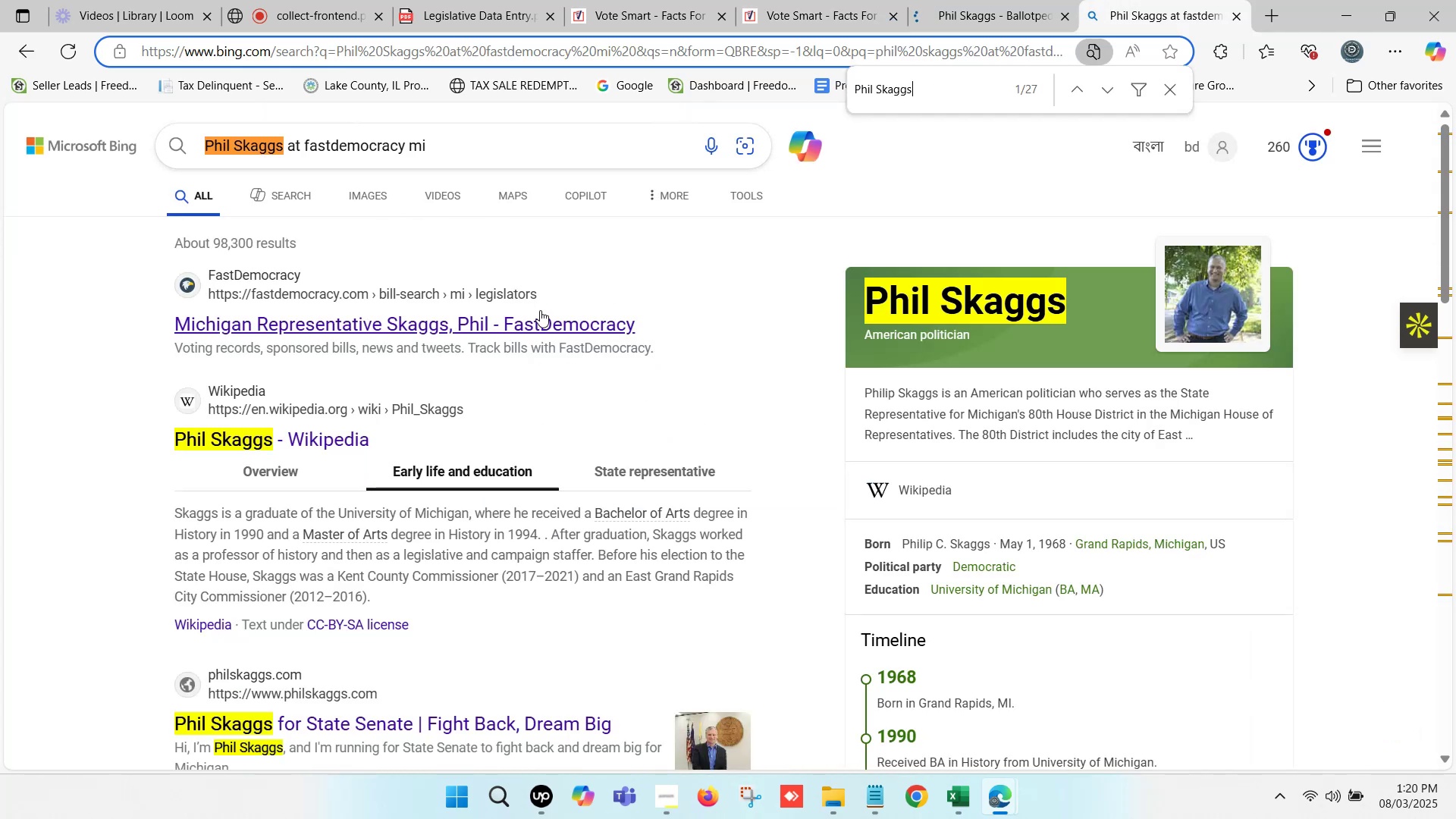 
hold_key(key=ControlLeft, duration=0.43)
left_click([534, 317])
 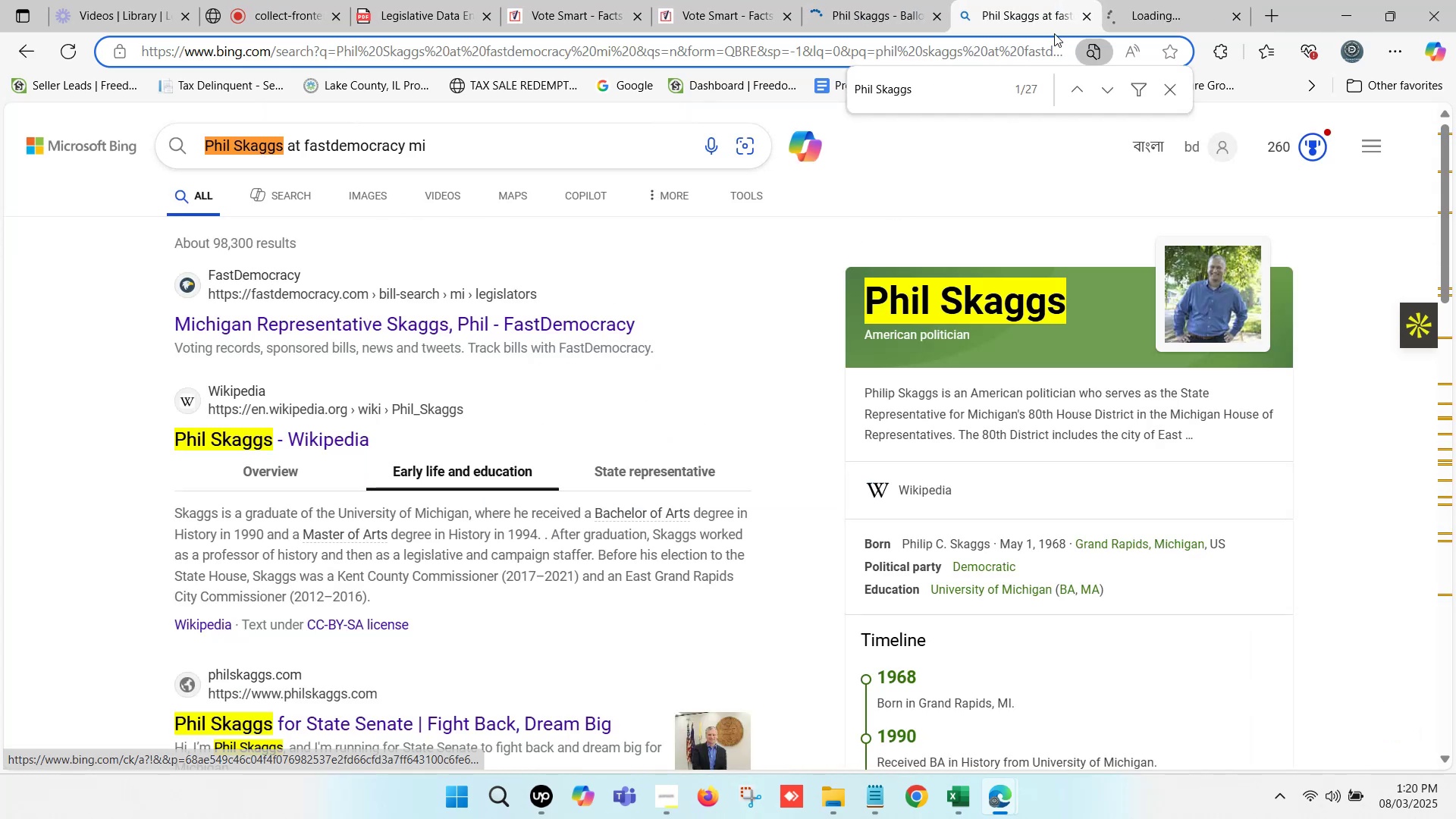 
left_click([1137, 0])
 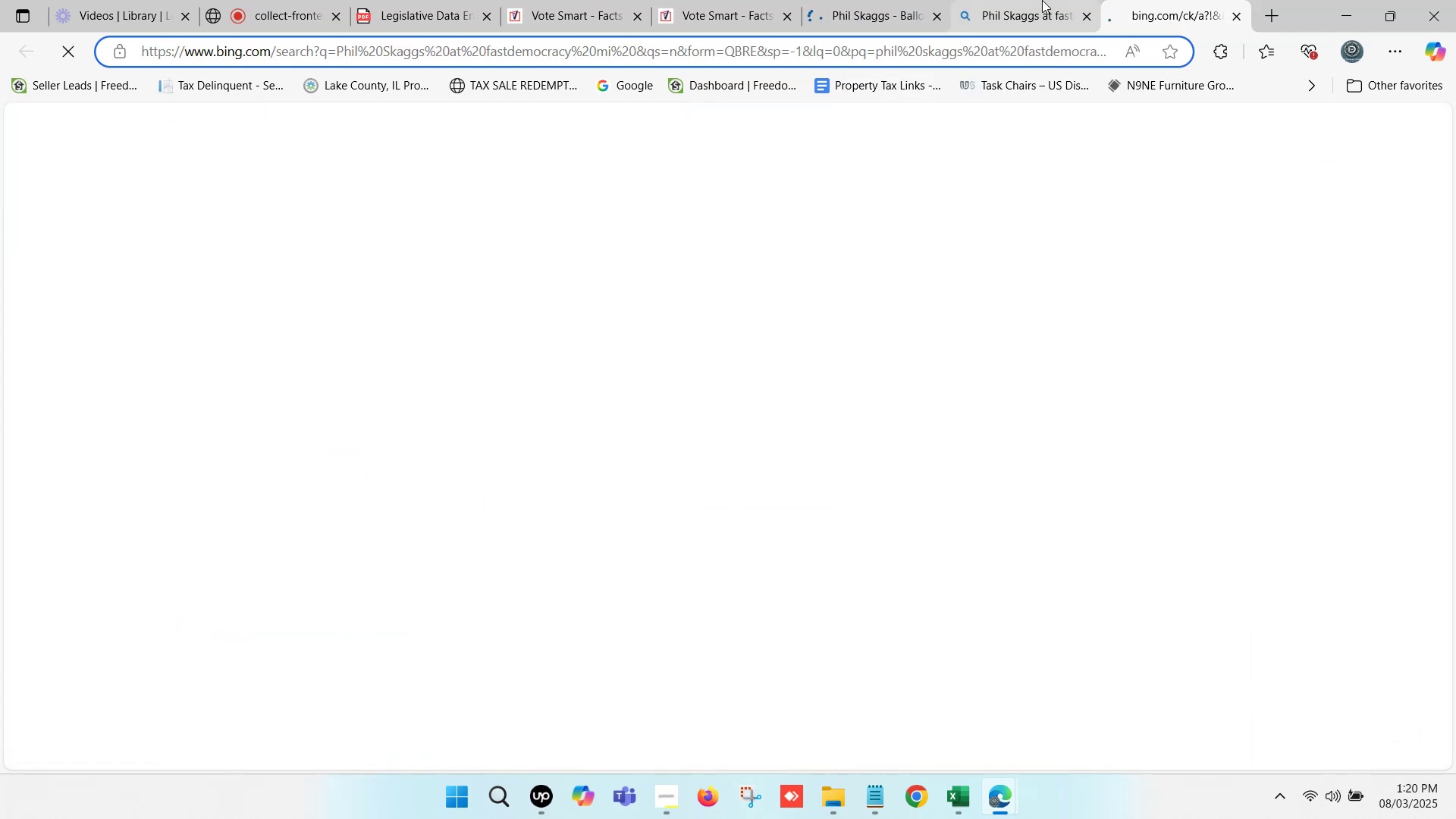 
left_click([1042, 0])
 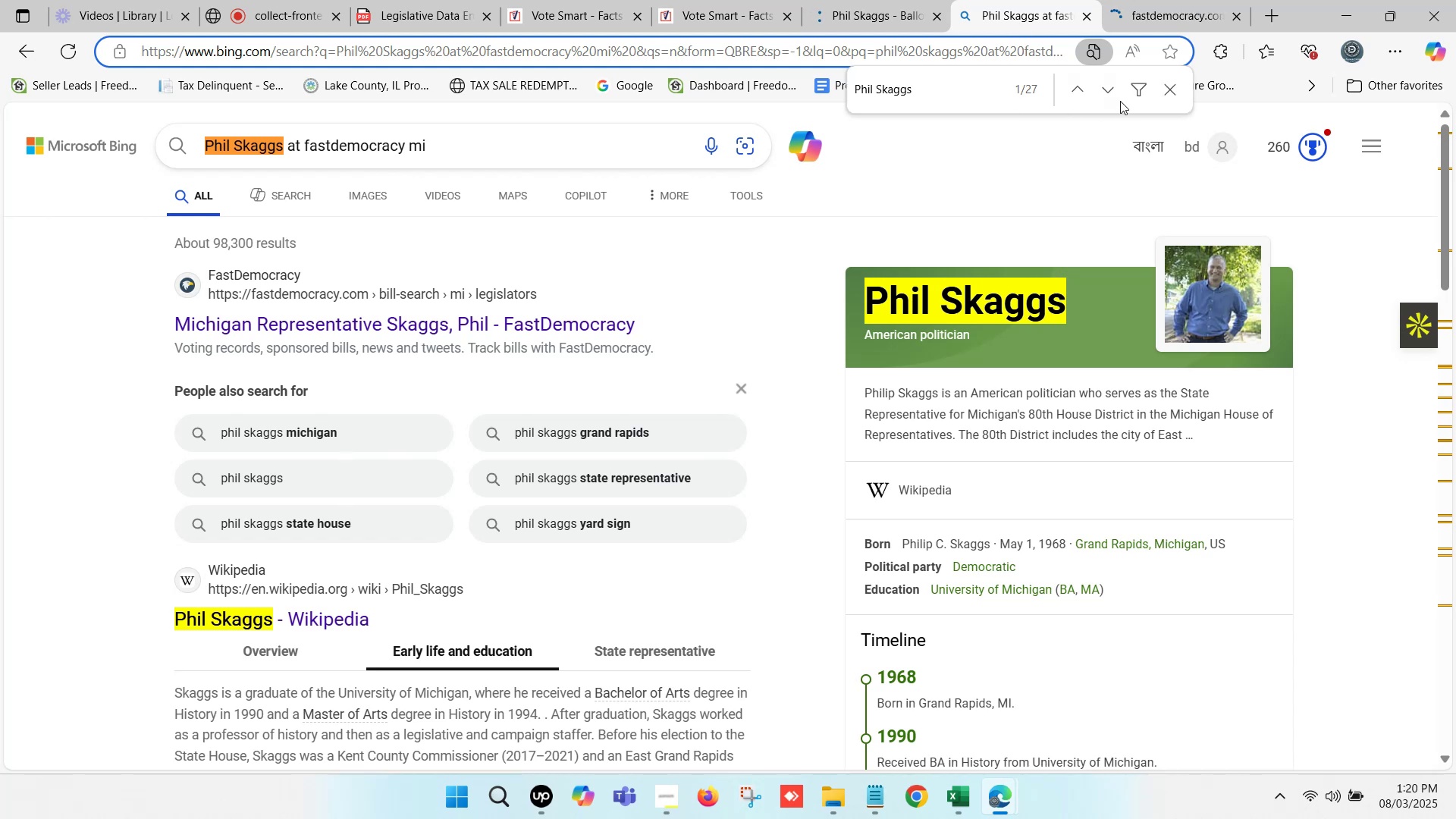 
left_click([1169, 90])
 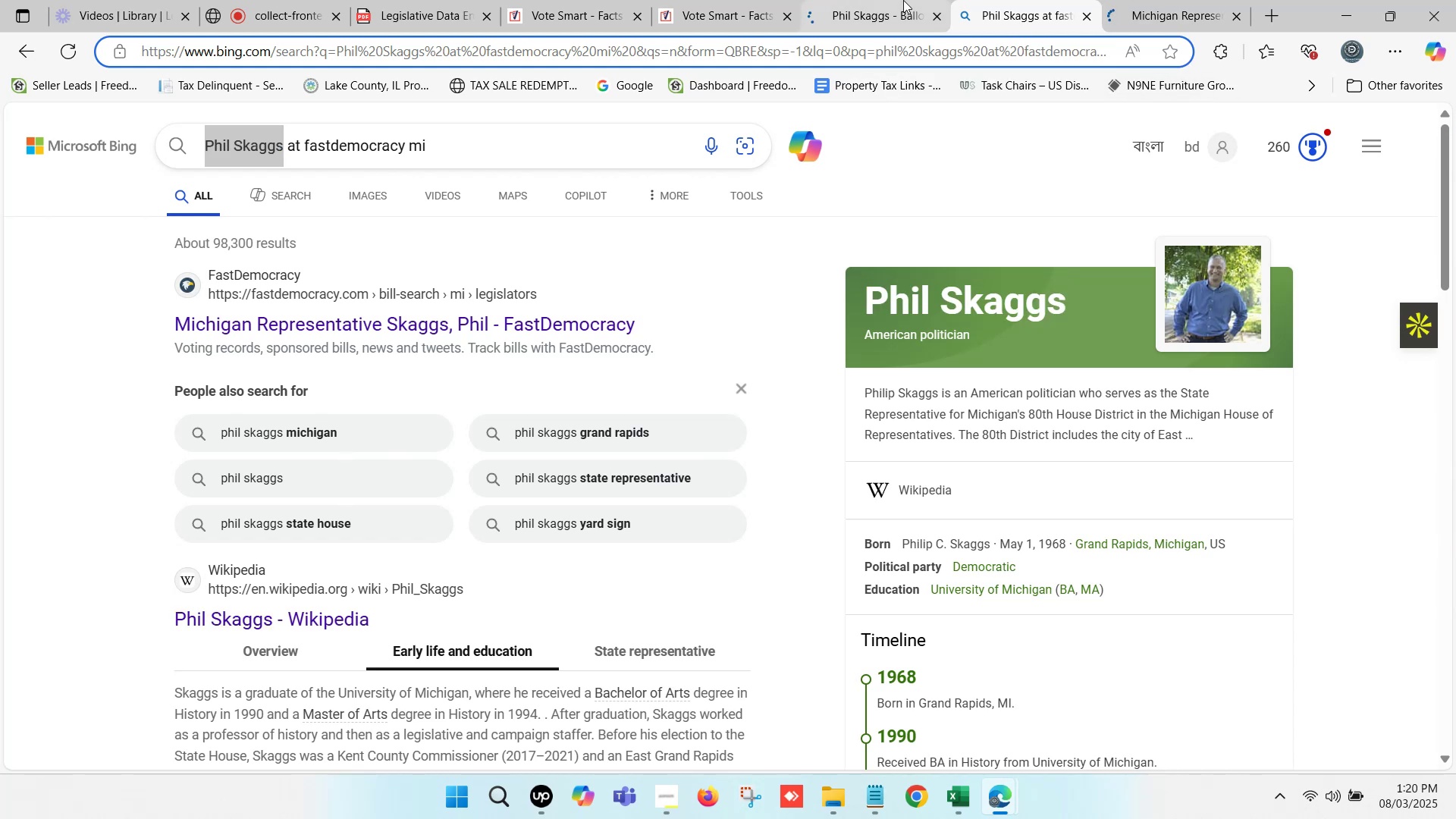 
double_click([903, 0])
 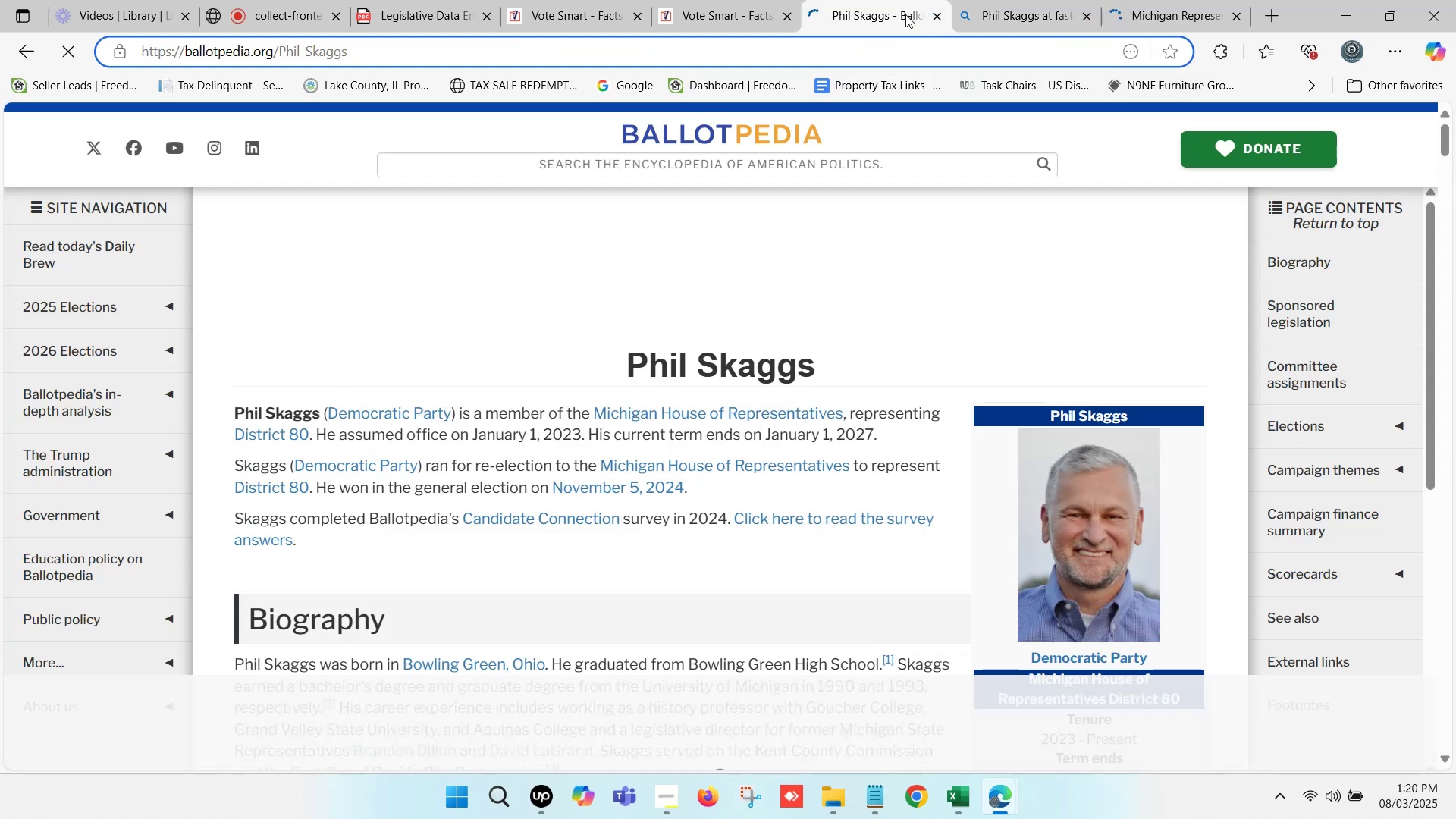 
key(Control+F)
 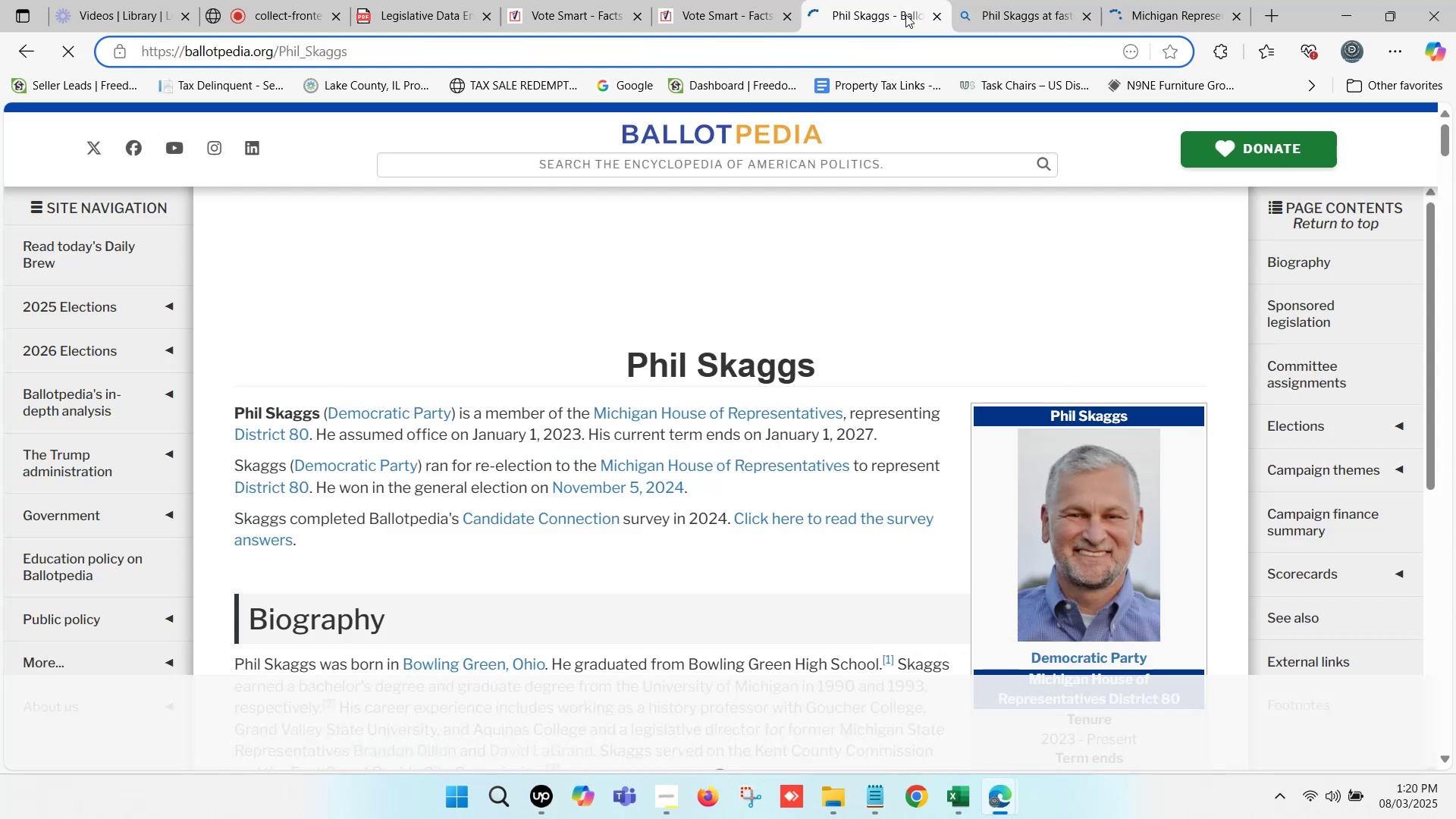 
key(Control+V)
 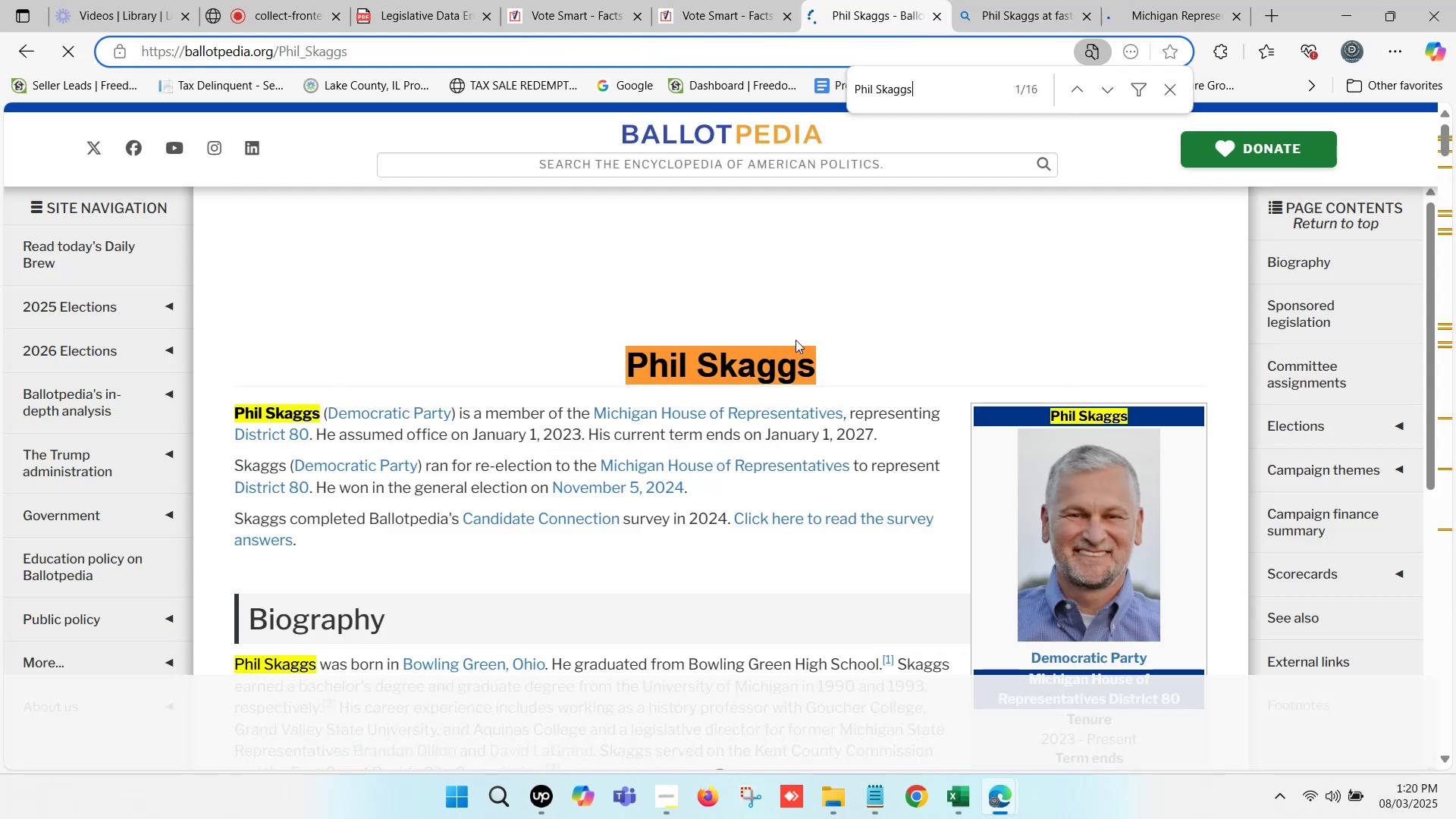 
scroll: coordinate [755, 371], scroll_direction: down, amount: 1.0
 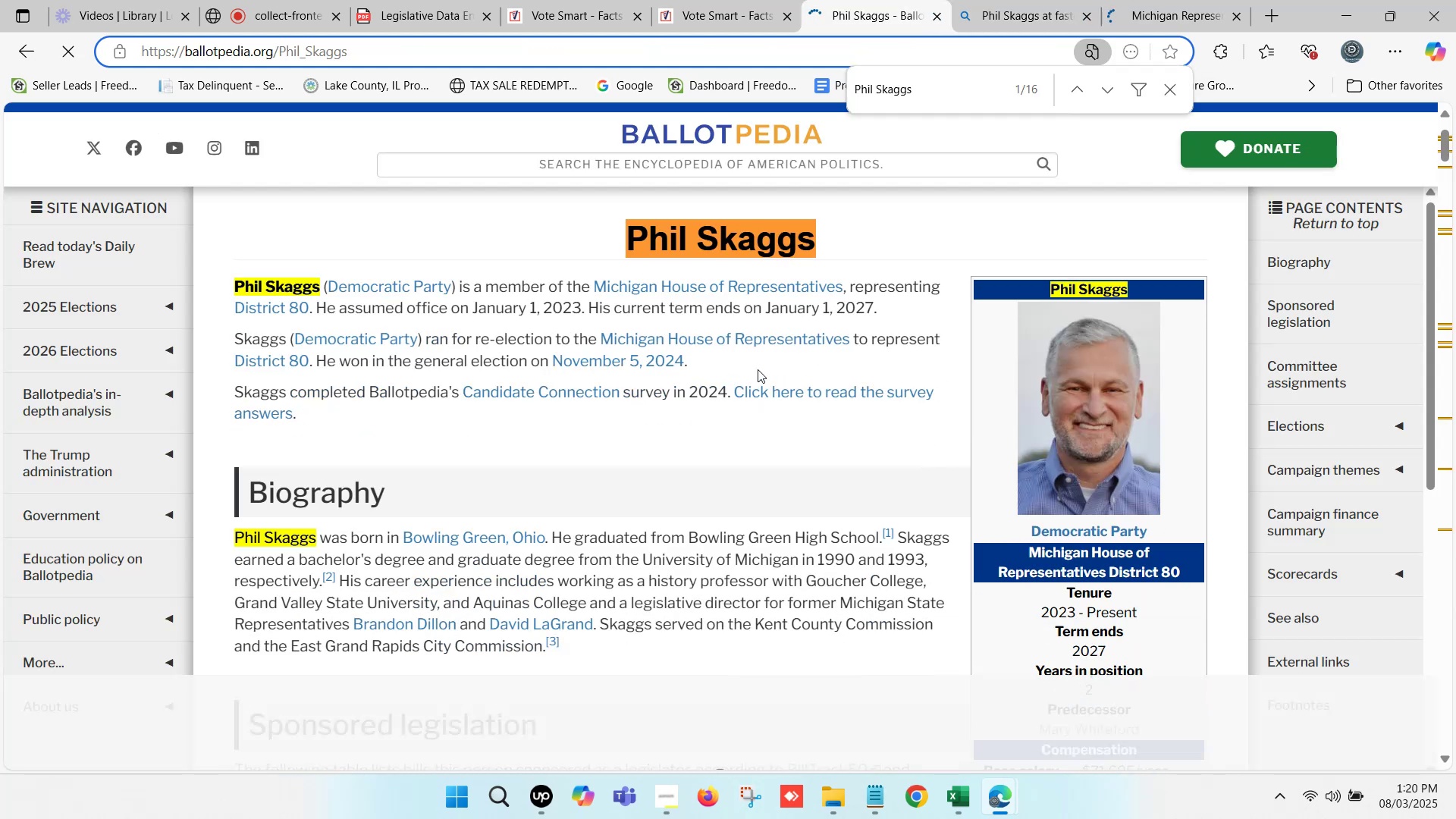 
scroll: coordinate [768, 366], scroll_direction: up, amount: 2.0
 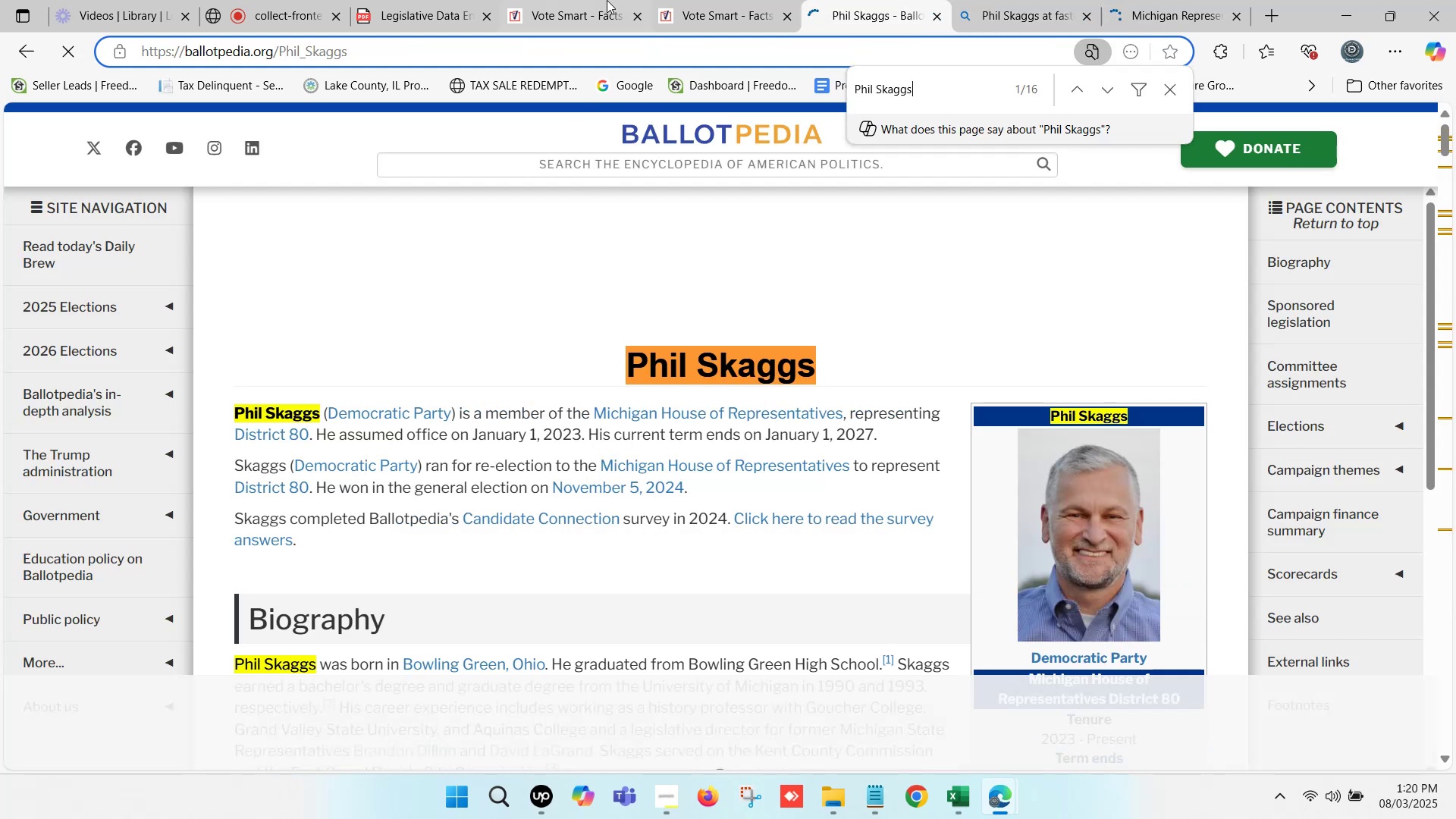 
double_click([693, 0])
 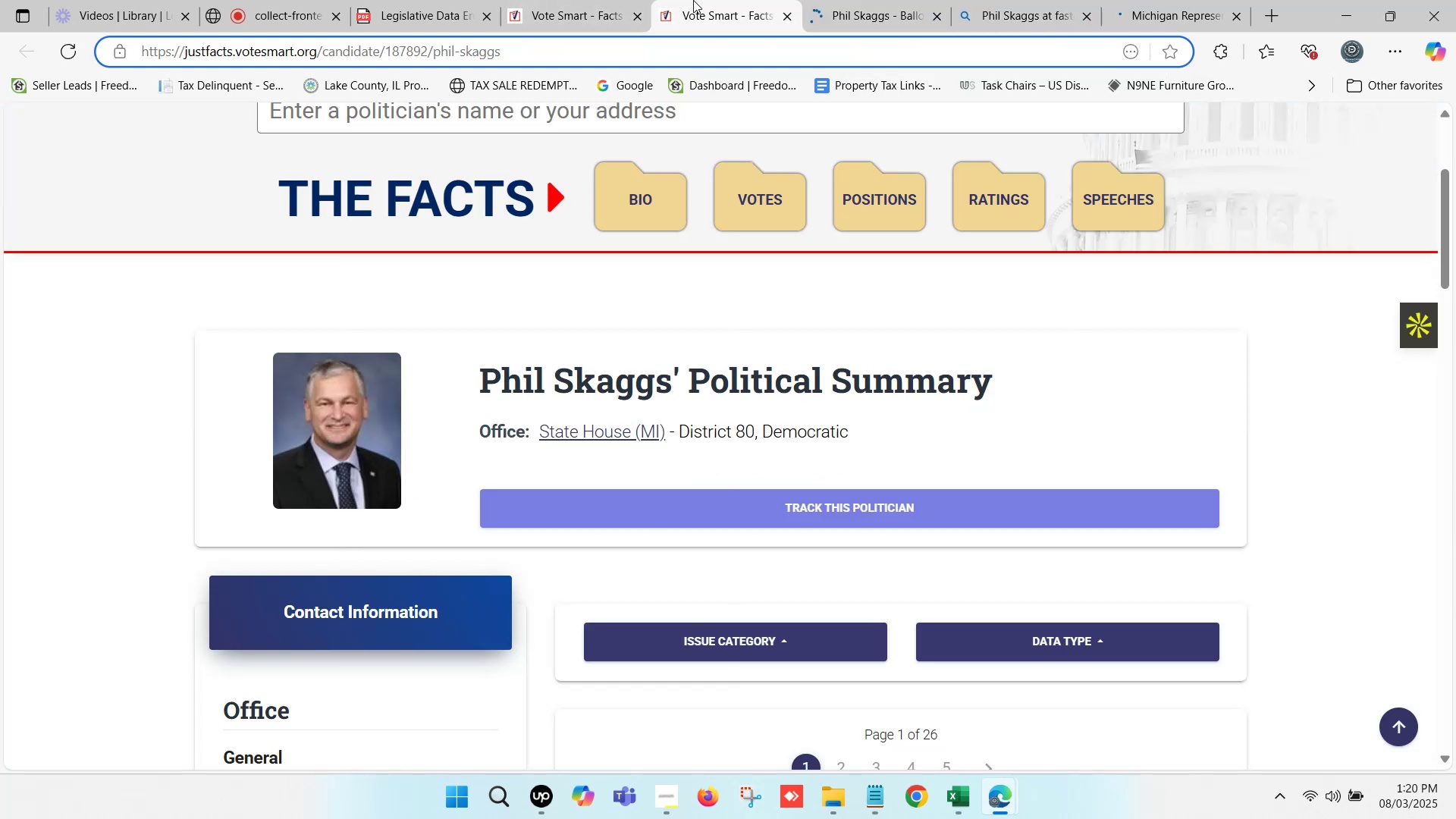 
triple_click([693, 0])
 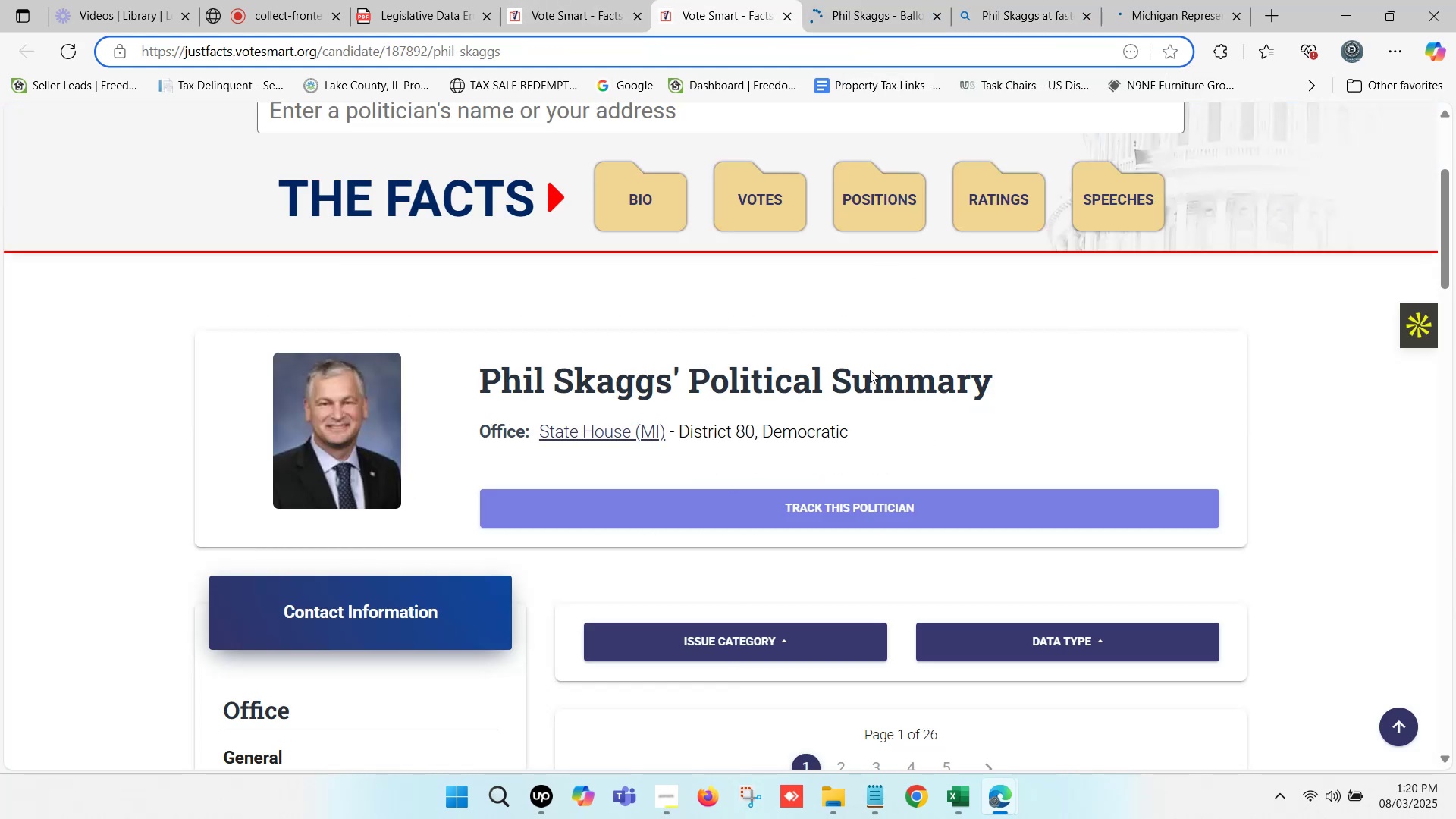 
scroll: coordinate [758, 401], scroll_direction: down, amount: 1.0
 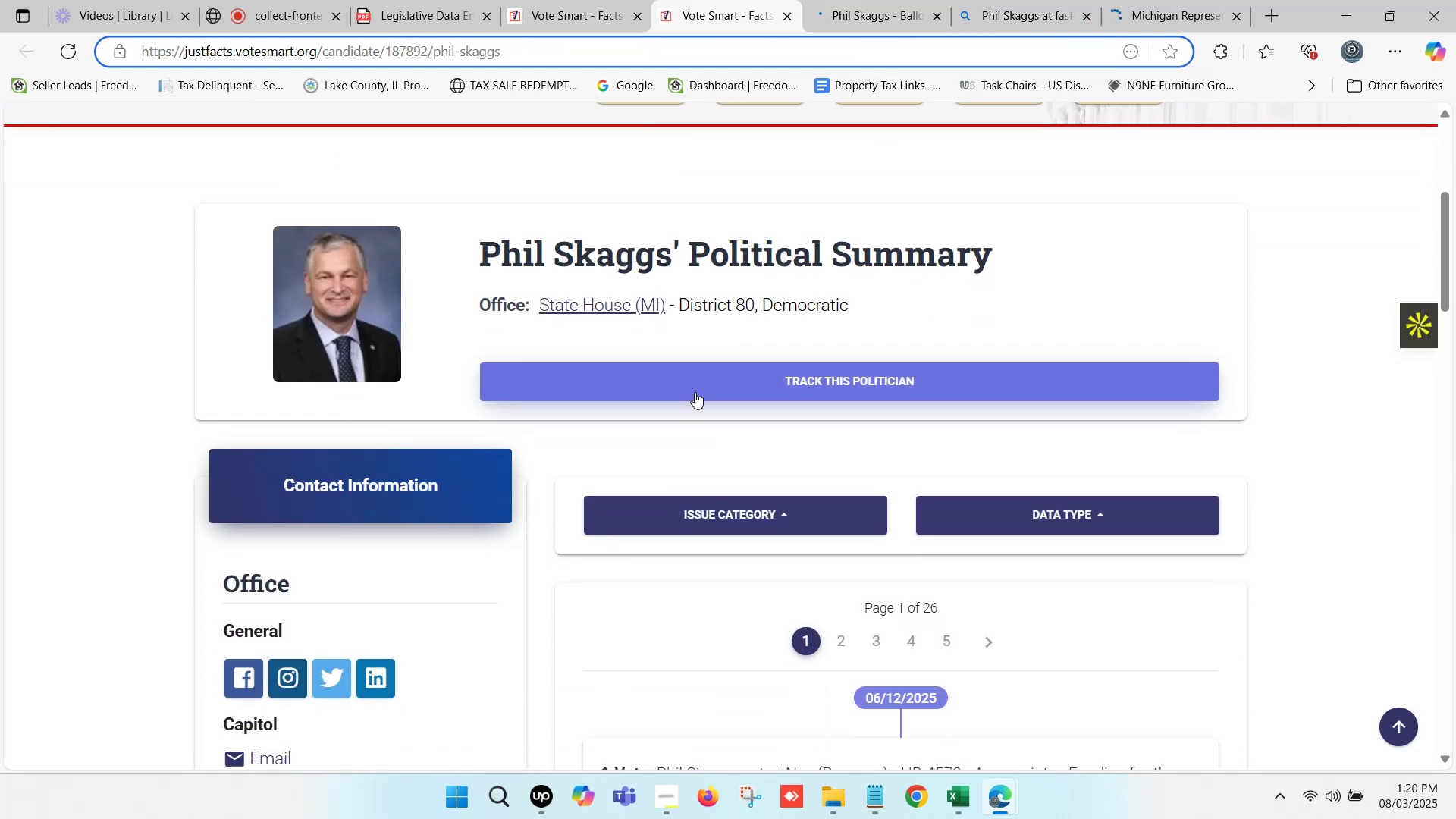 
left_click([858, 0])
 